 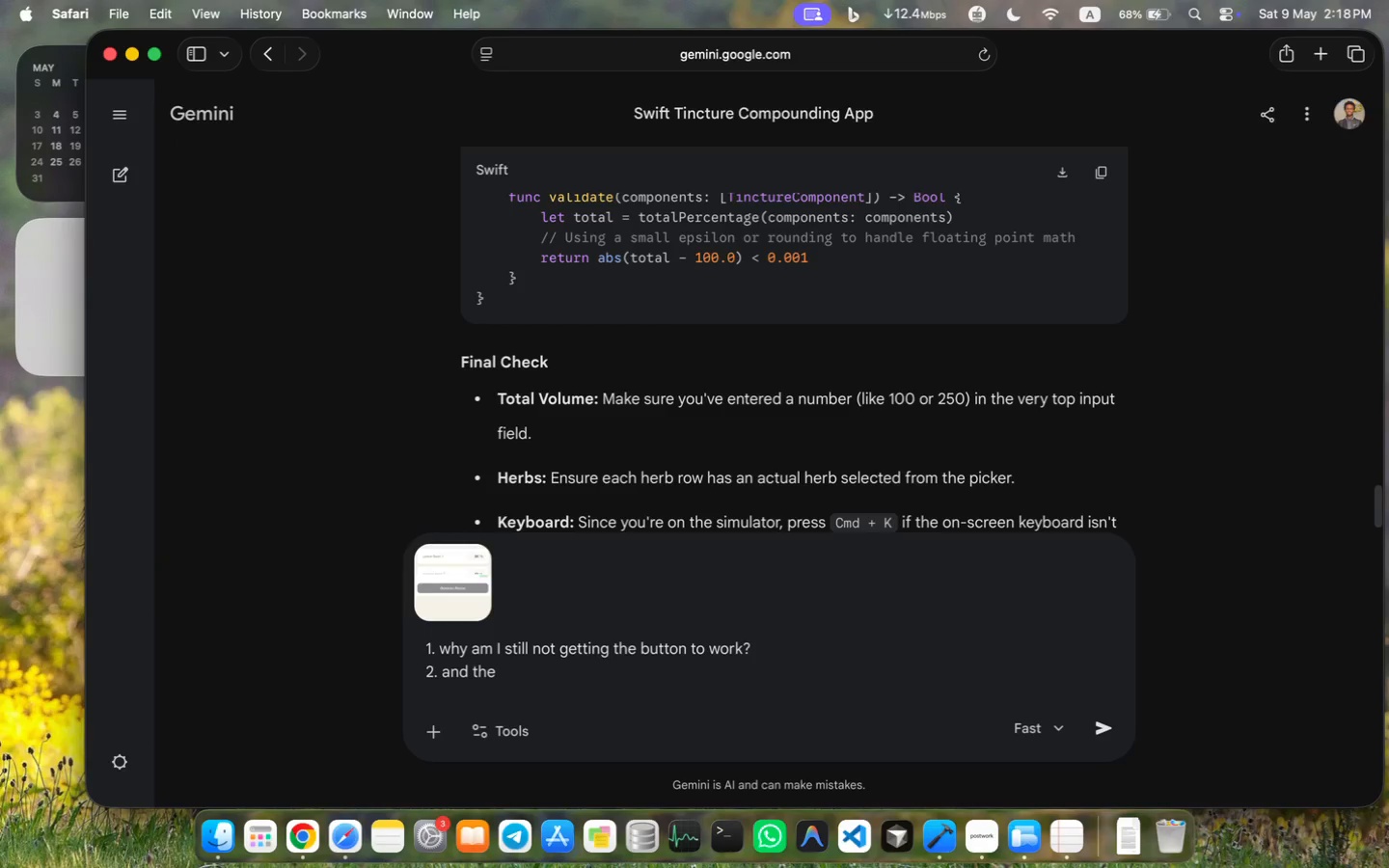 
scroll: coordinate [529, 539], scroll_direction: up, amount: 33.0
 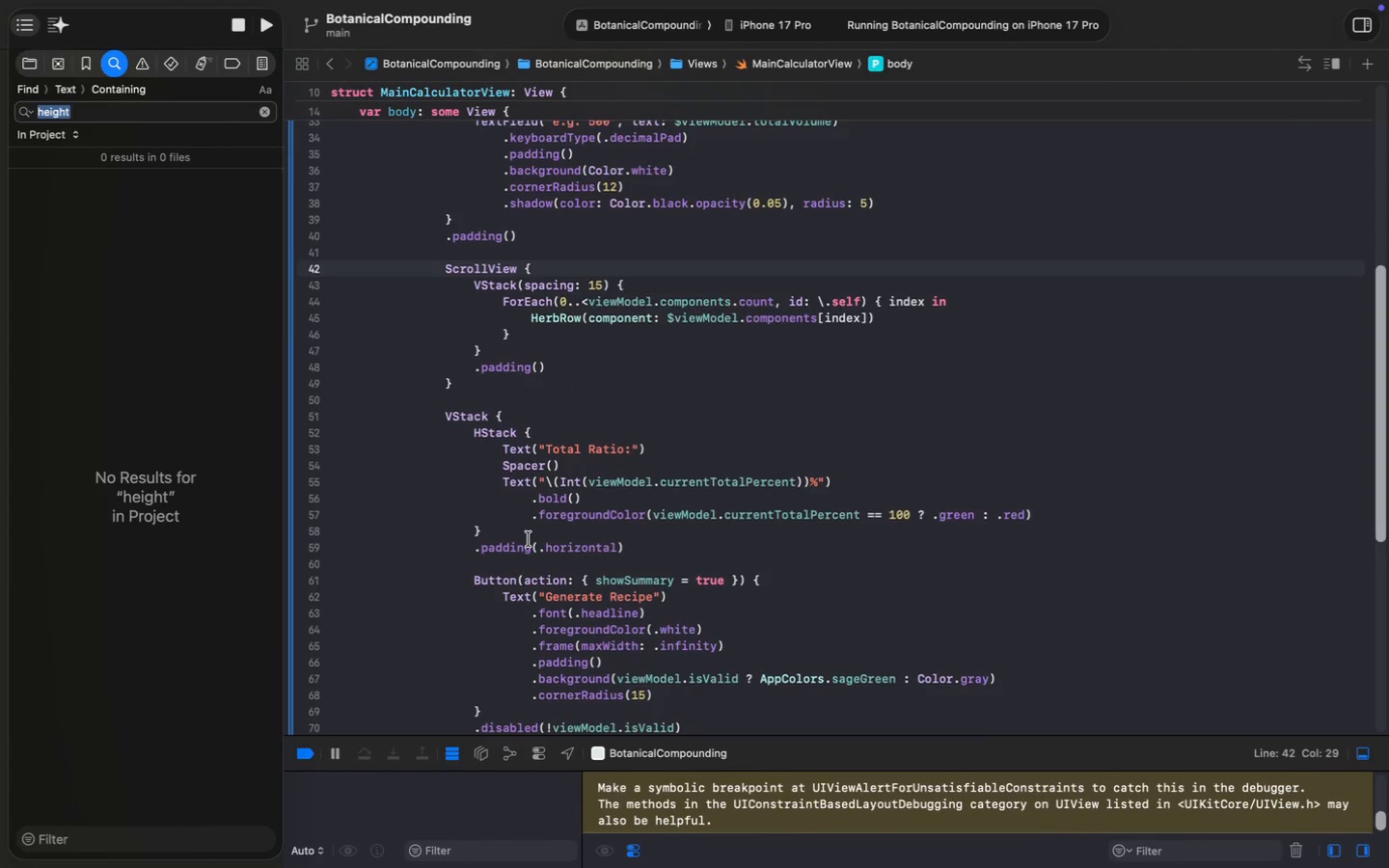 
type(Herbrow is hidden )
 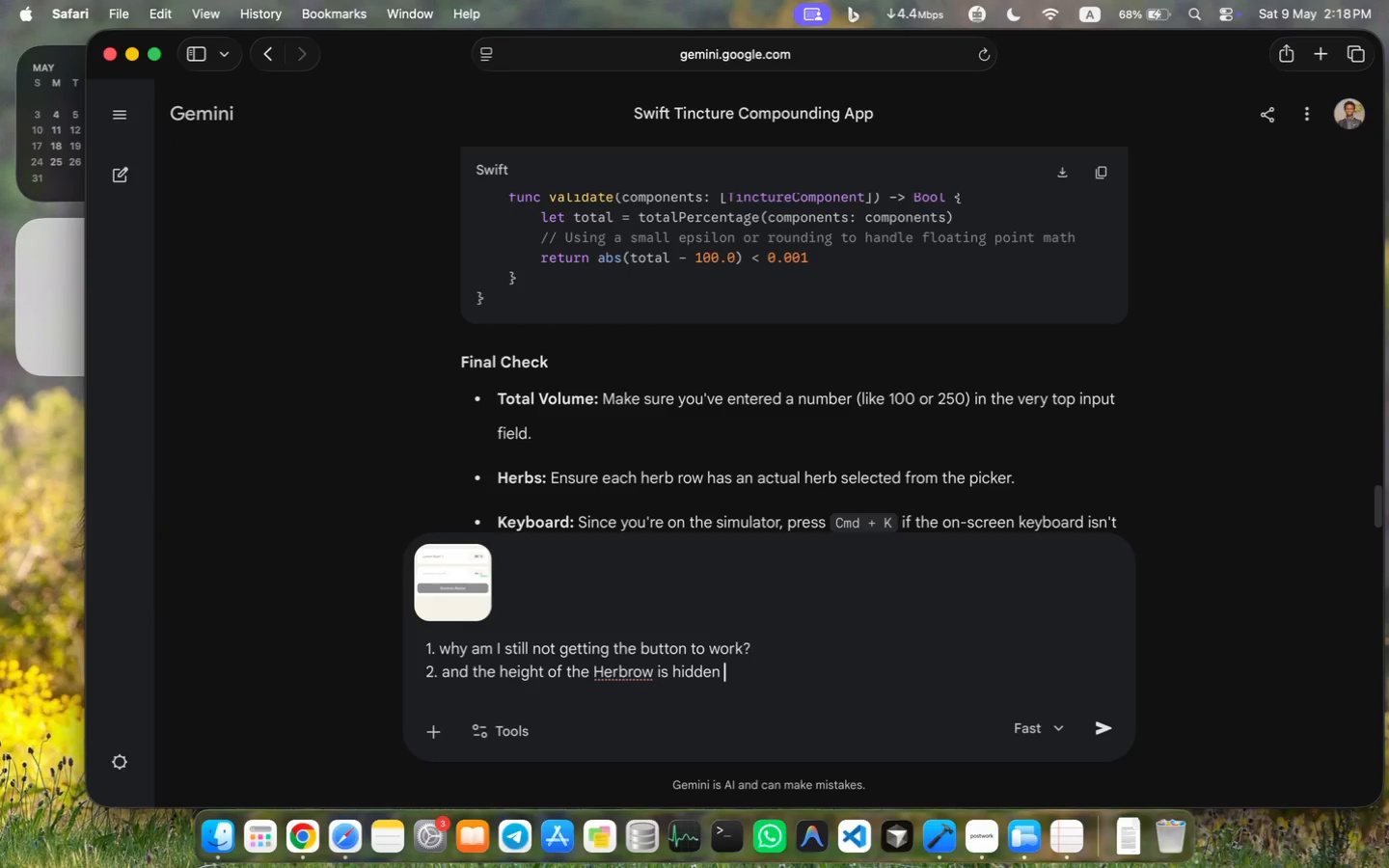 
type(at the buttom a)
key(Backspace)
type(can you fix that please)
 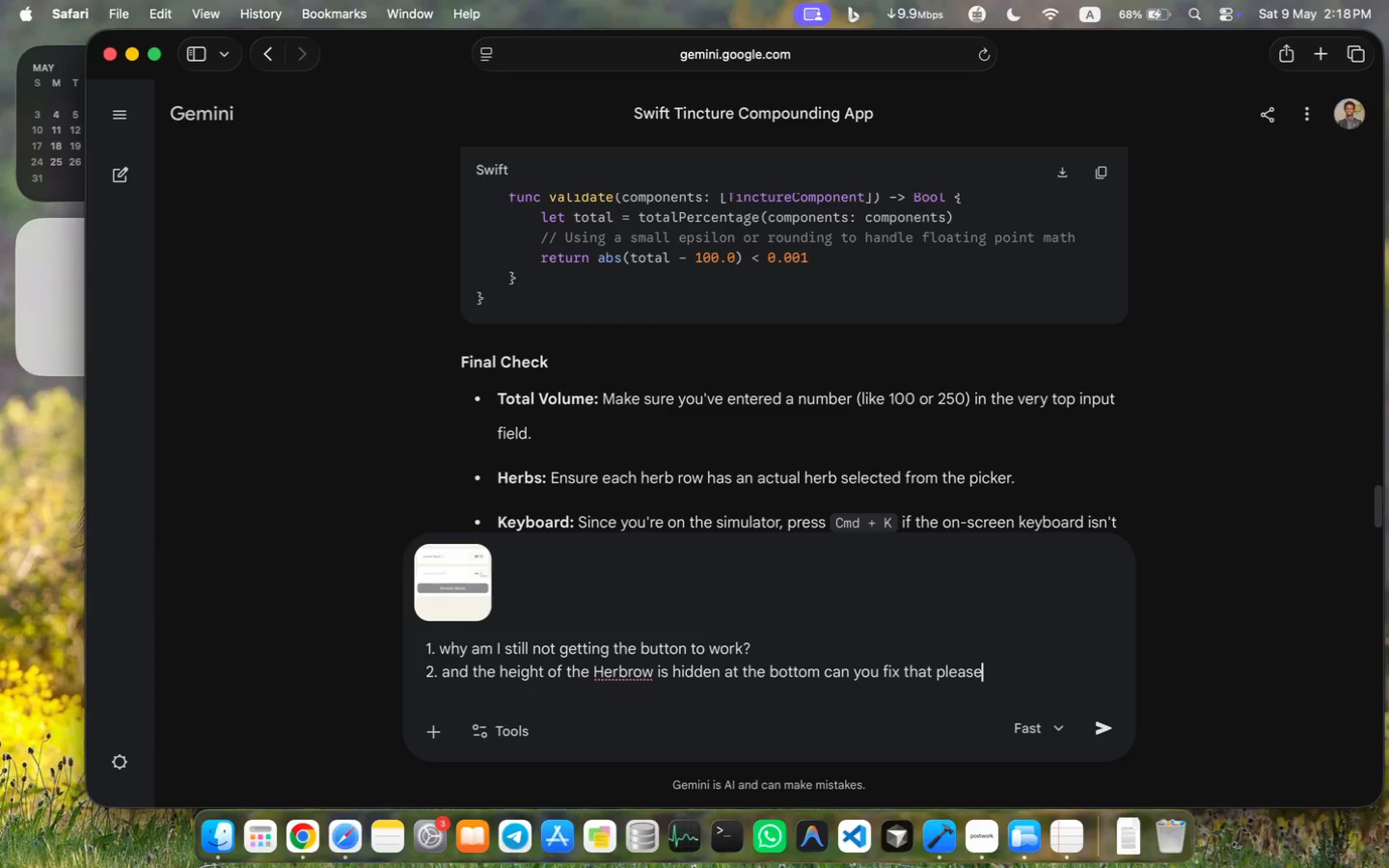 
key(Enter)
 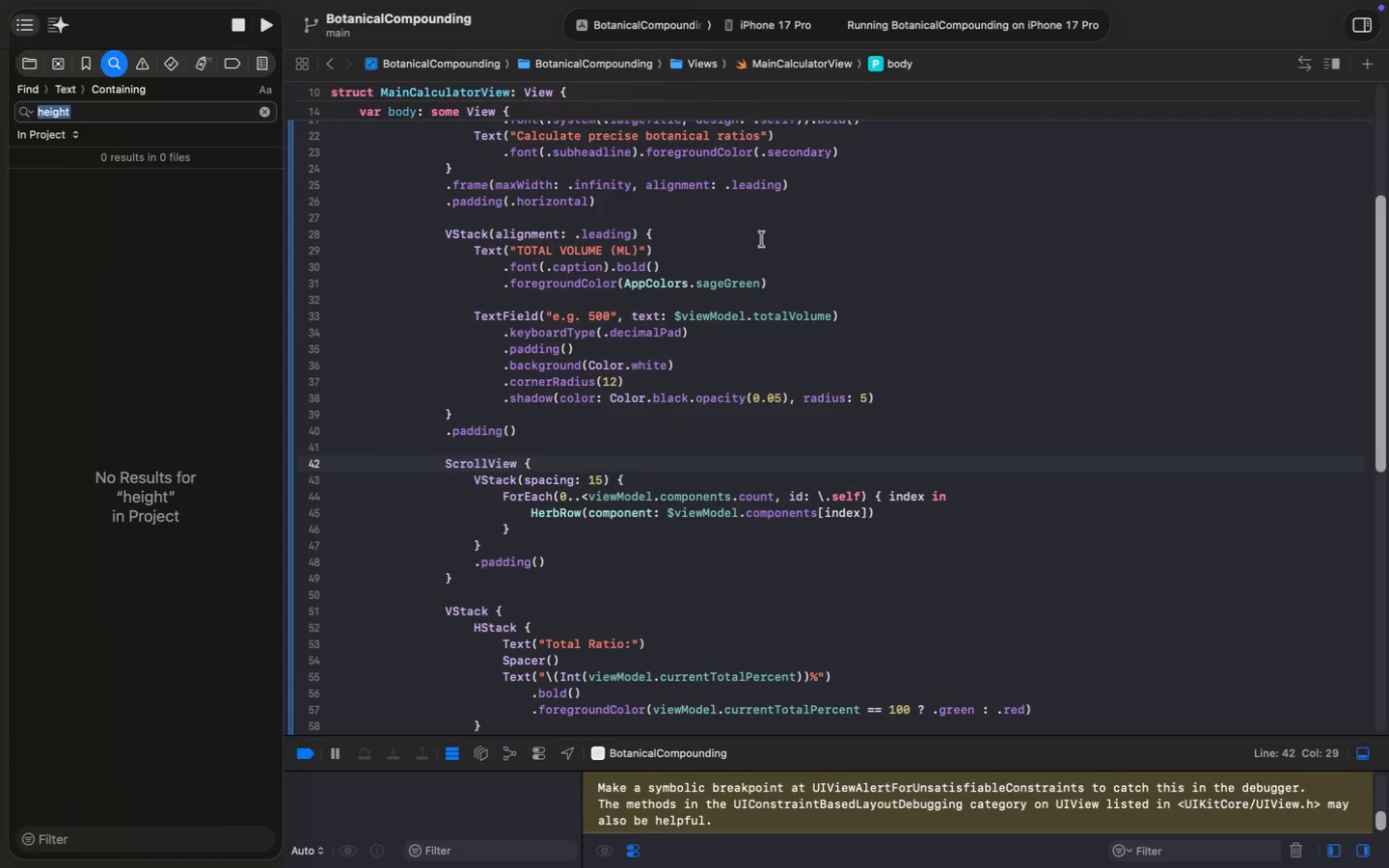 
wait(65.26)
 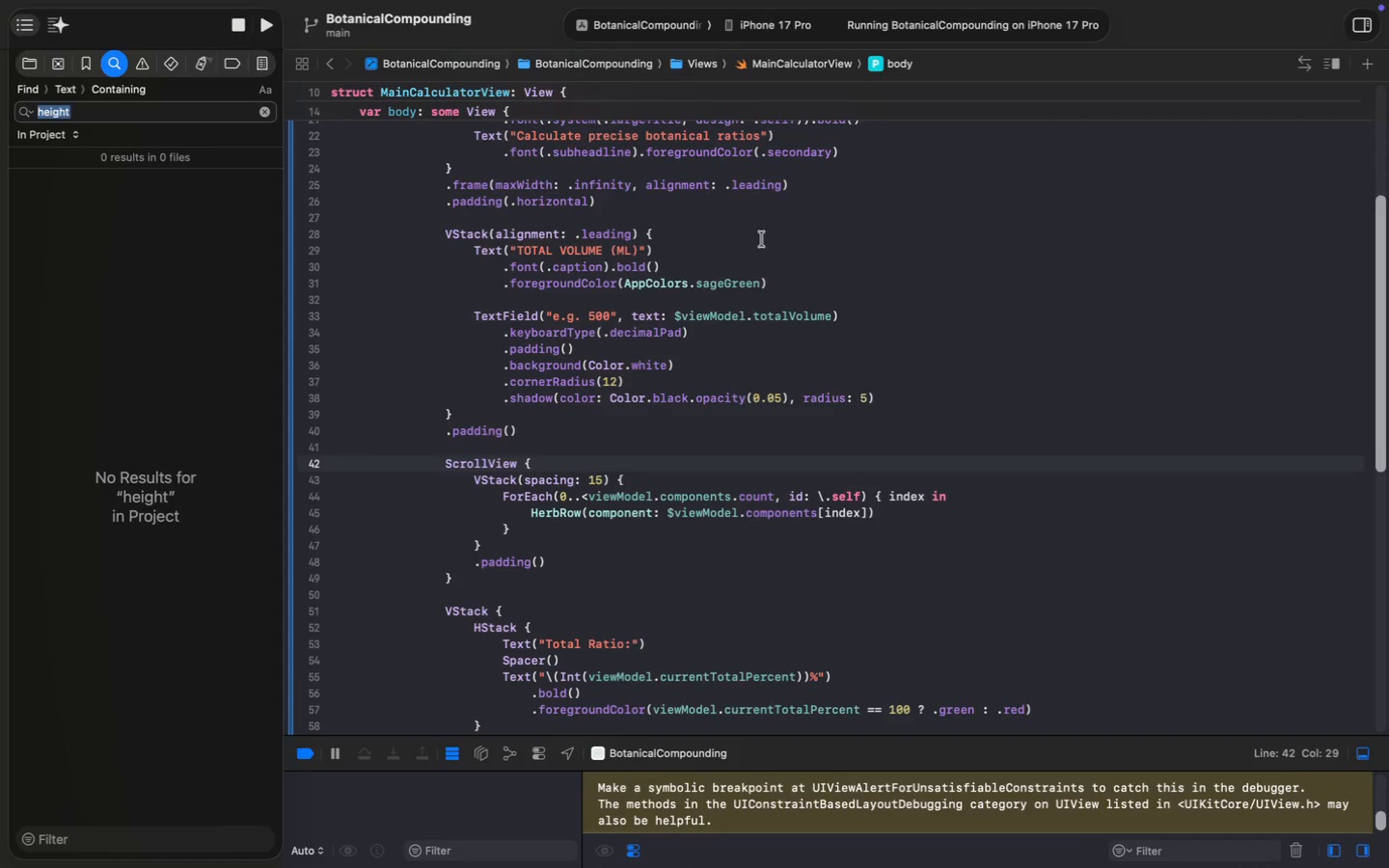 
scroll: coordinate [674, 365], scroll_direction: up, amount: 1.0
 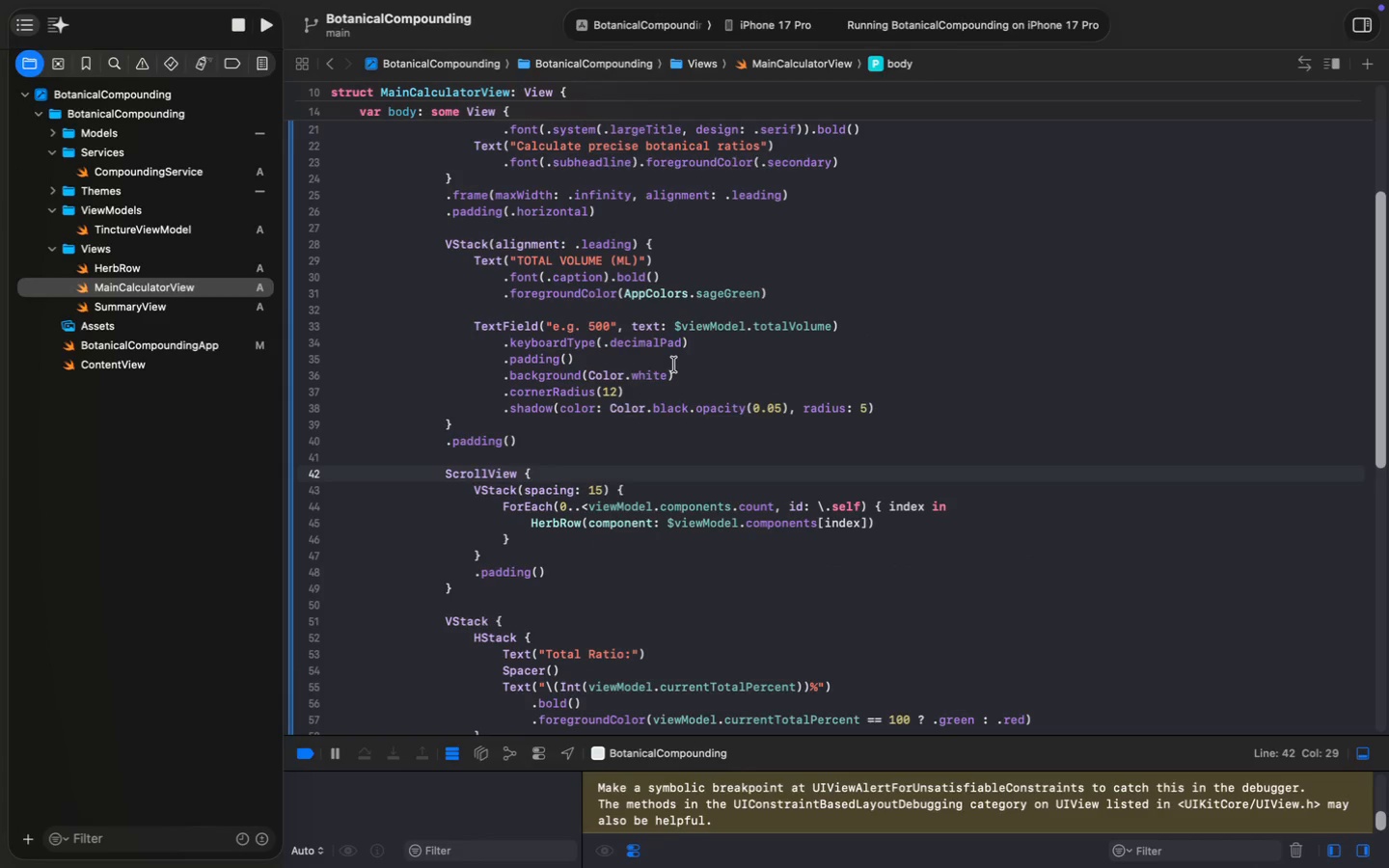 
wait(5.28)
 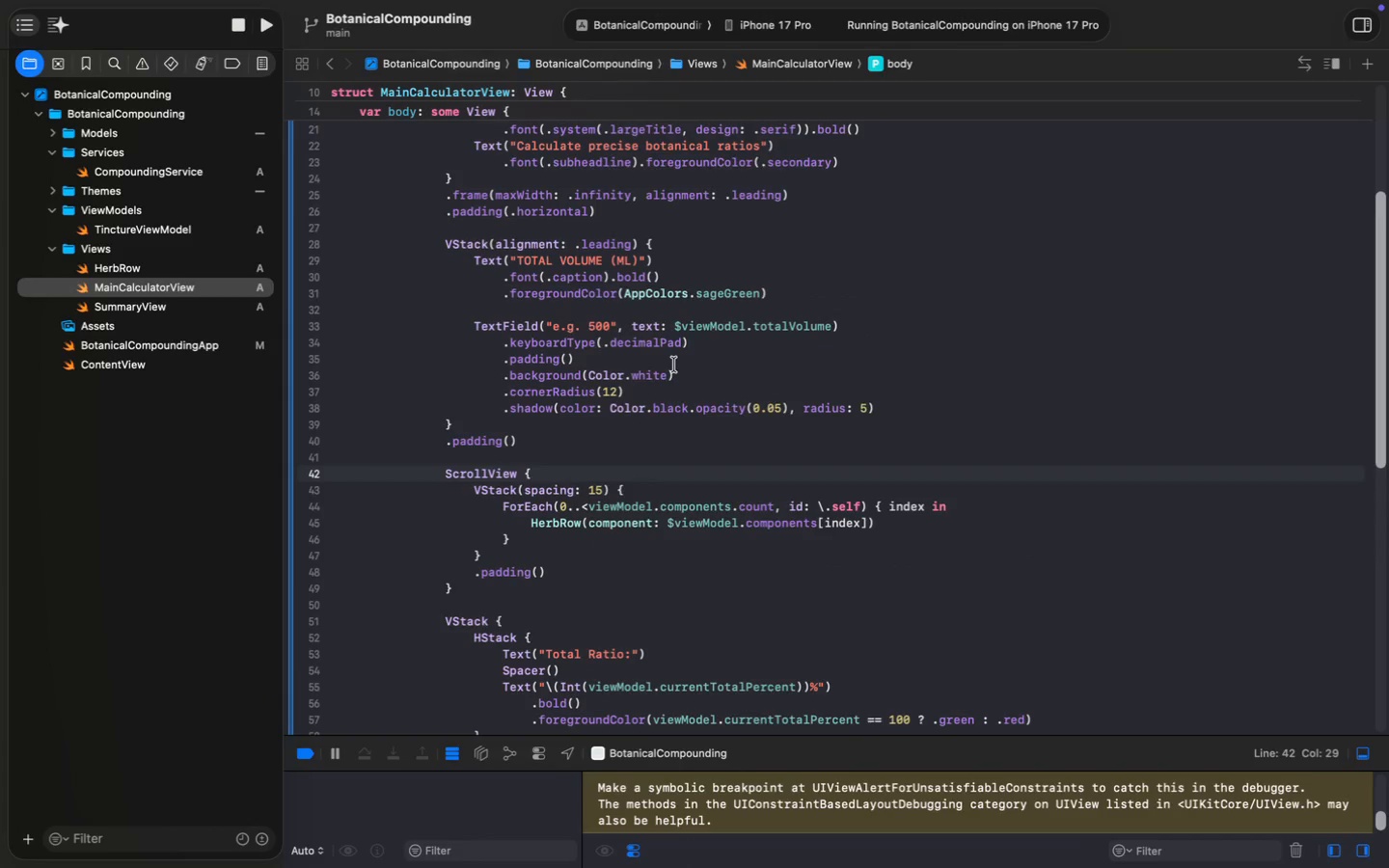 
scroll: coordinate [674, 365], scroll_direction: up, amount: 24.0
 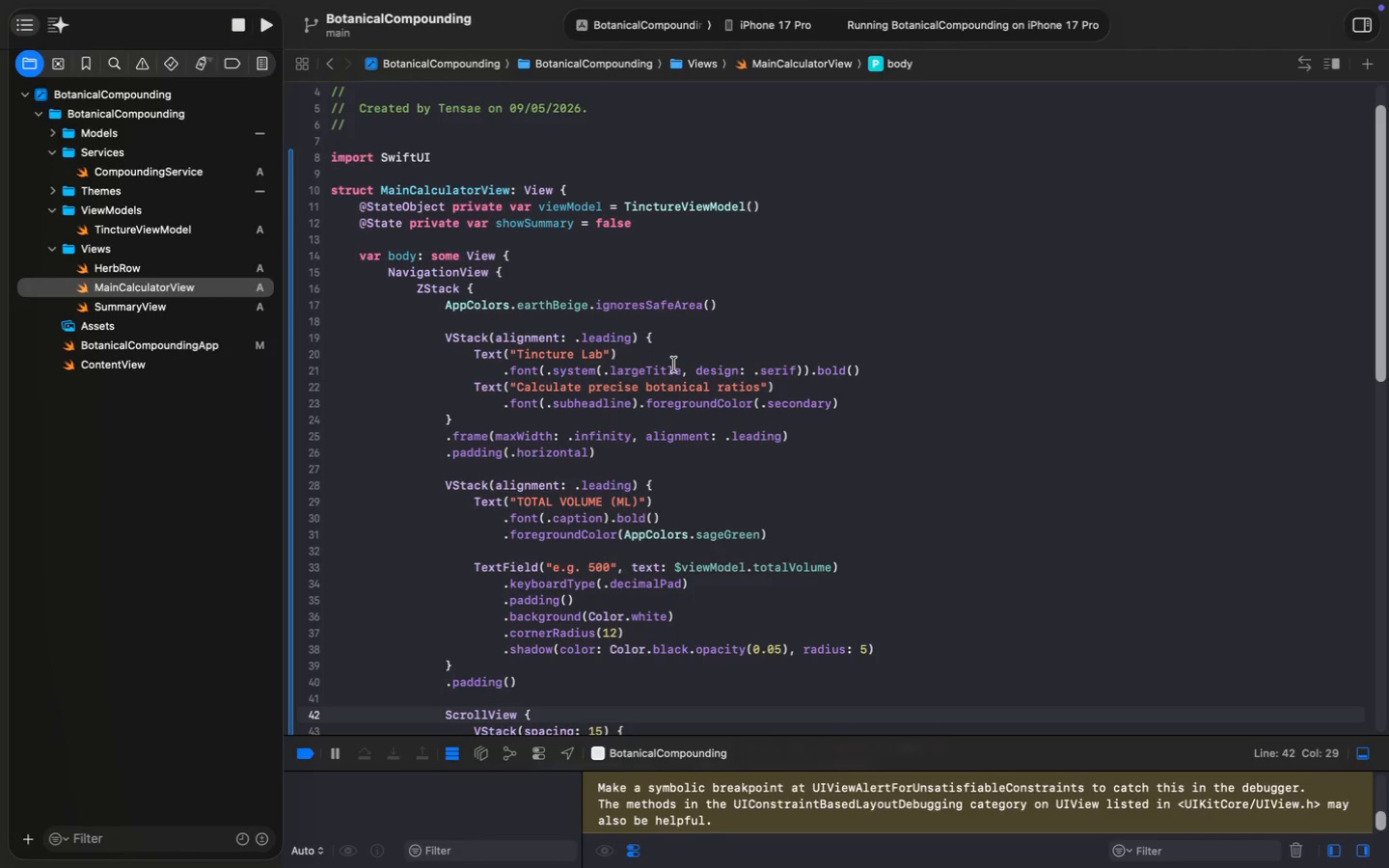 
wait(23.37)
 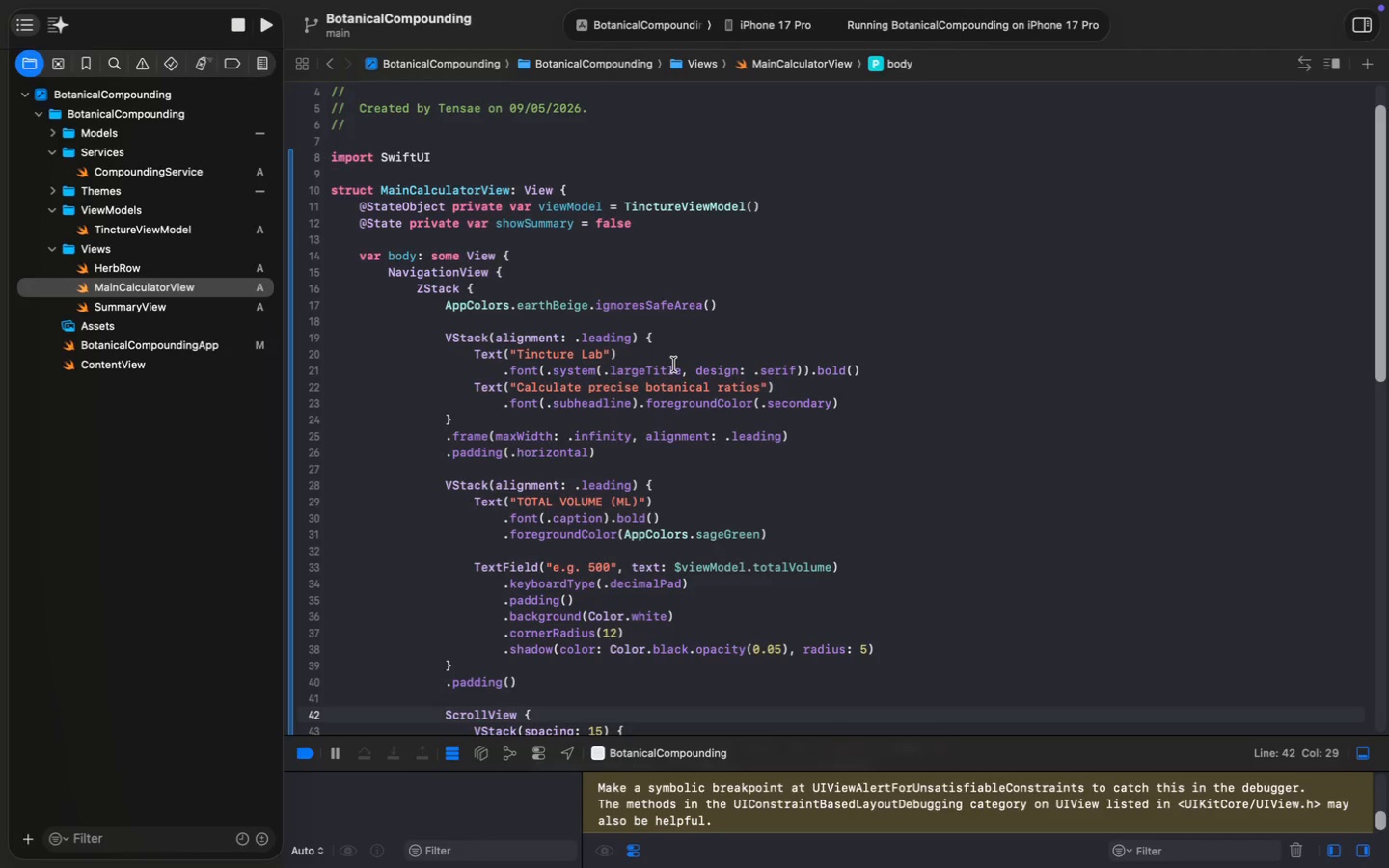 
scroll: coordinate [674, 365], scroll_direction: down, amount: 1.0
 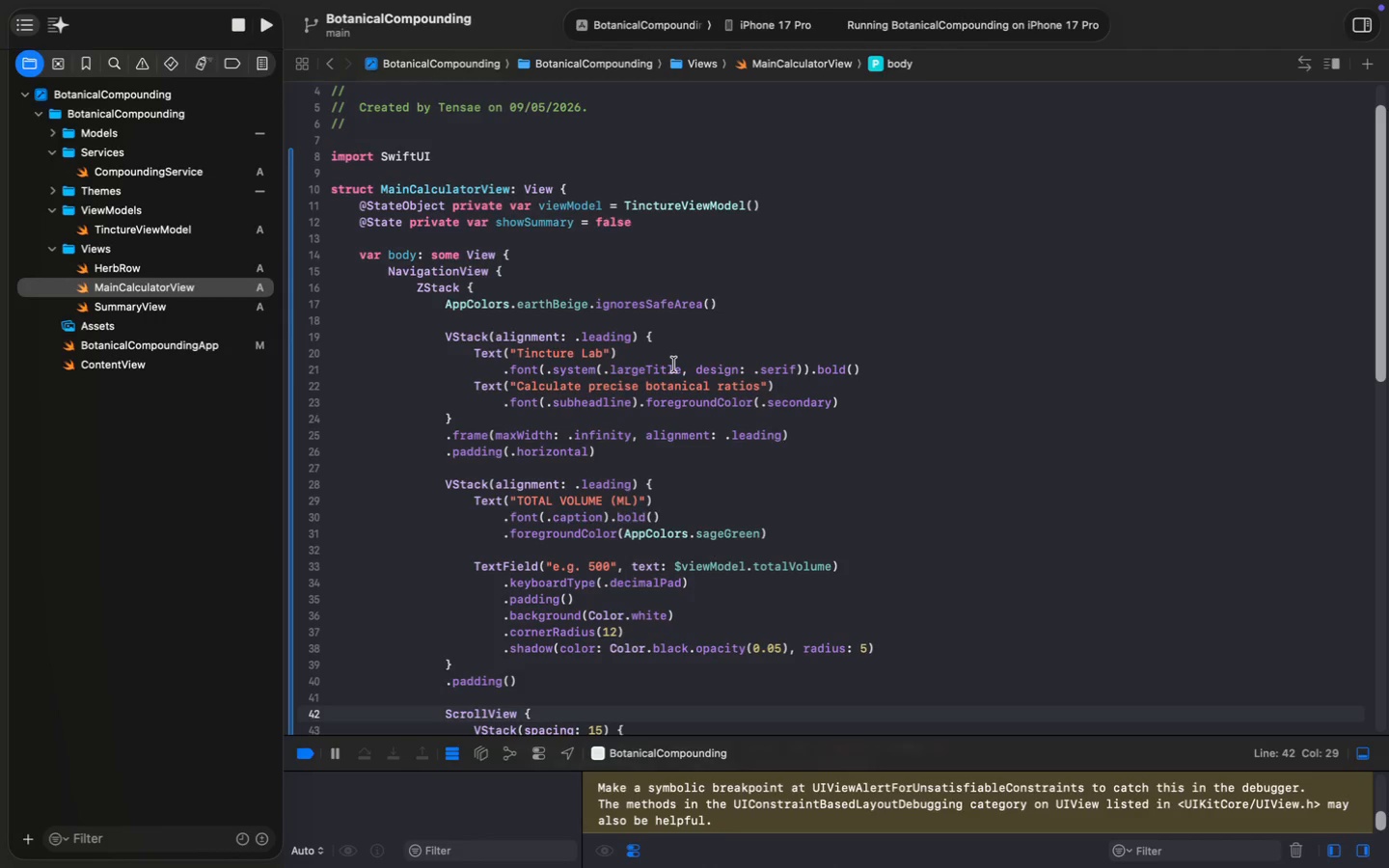 
wait(6.15)
 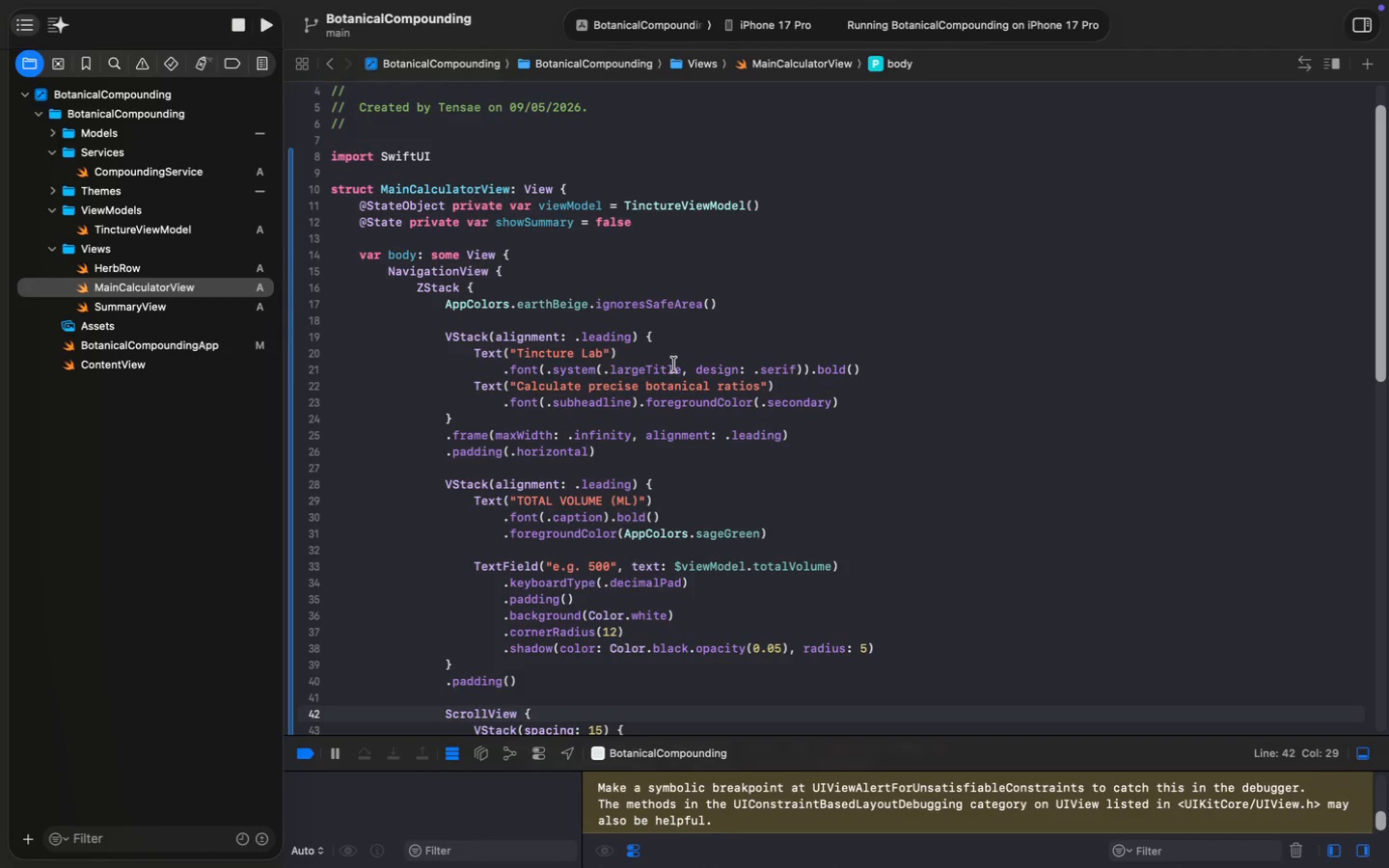 
left_click([633, 337])
 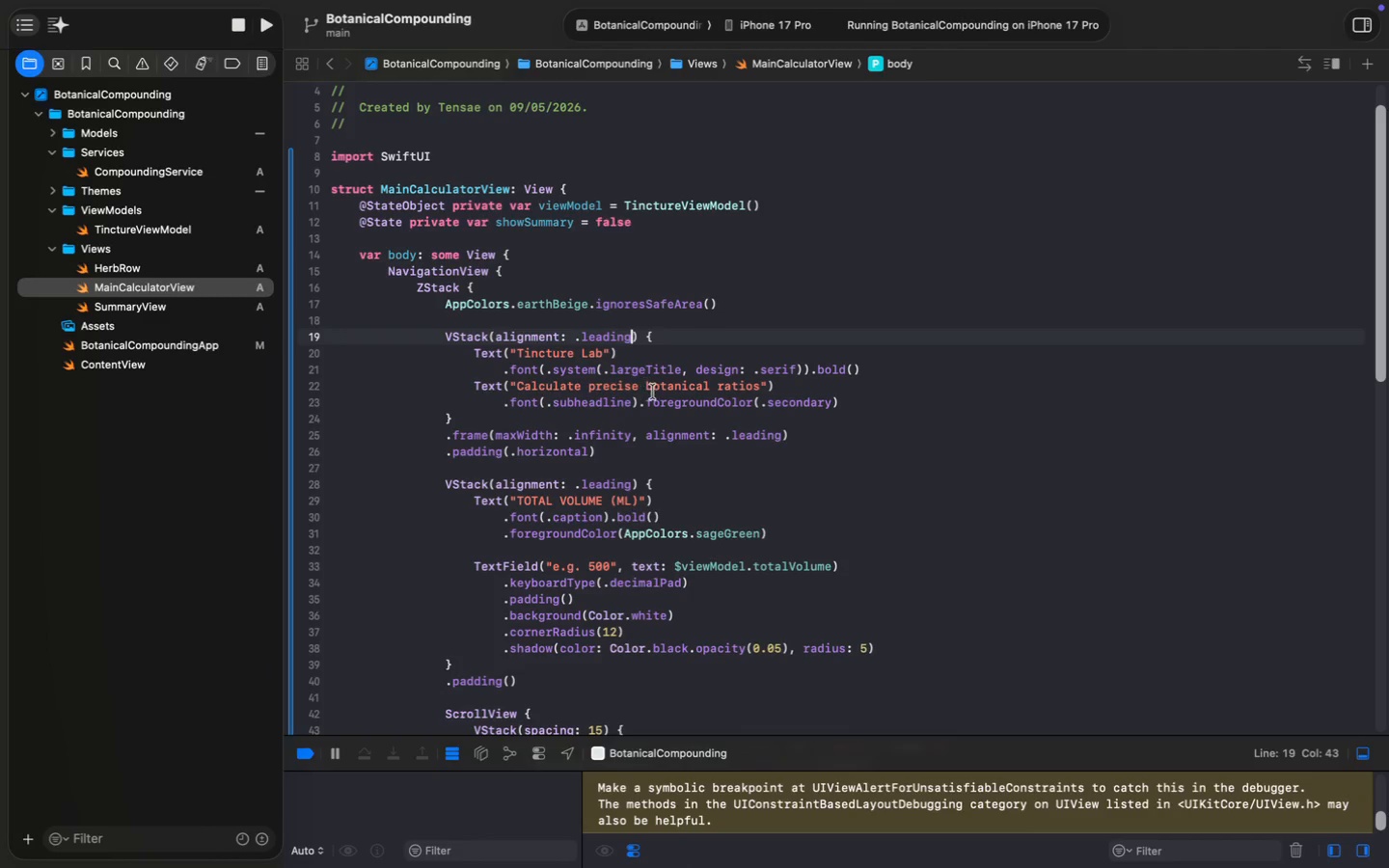 
type(, sa)
key(Backspace)
type(pac)
 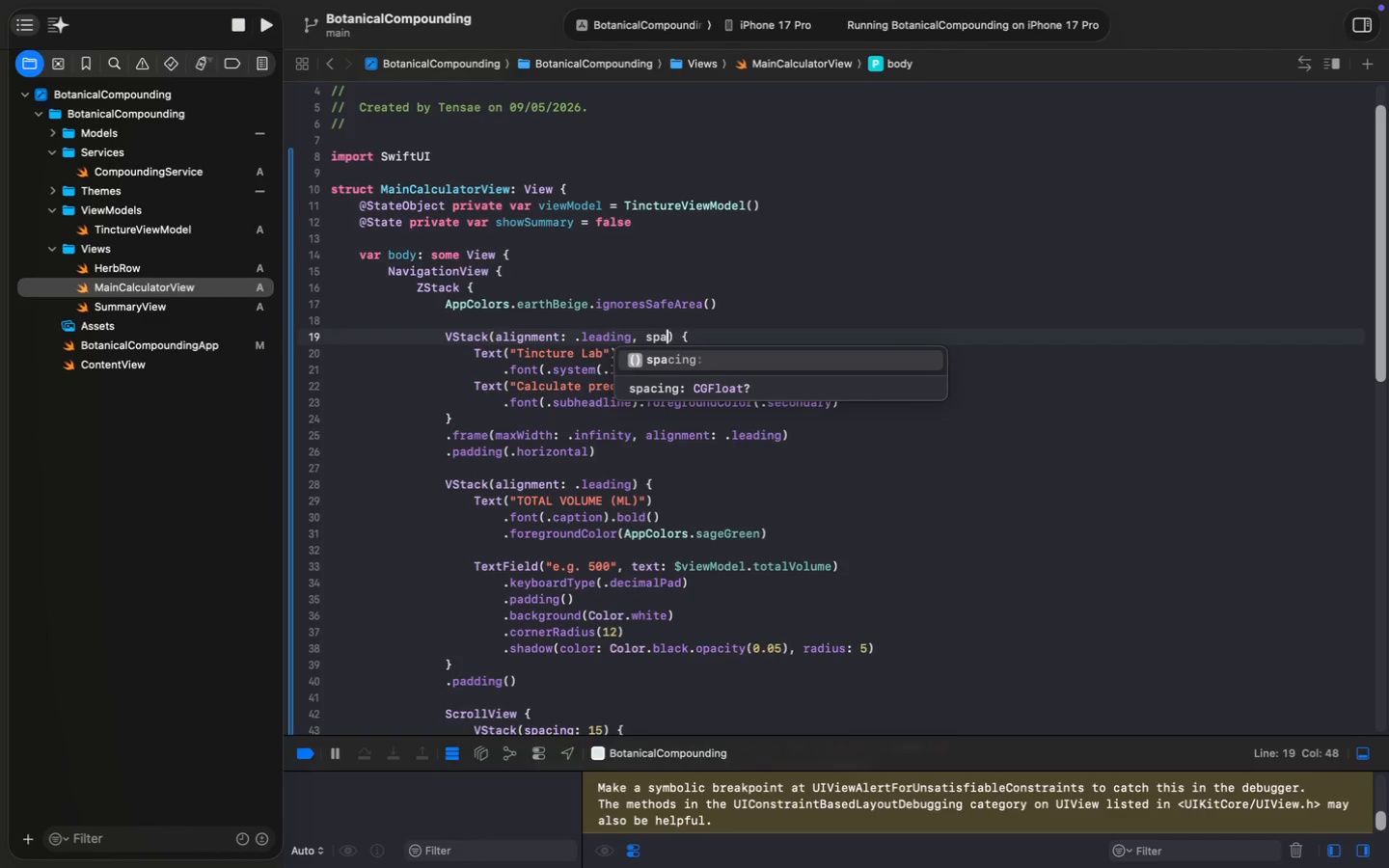 
key(Enter)
 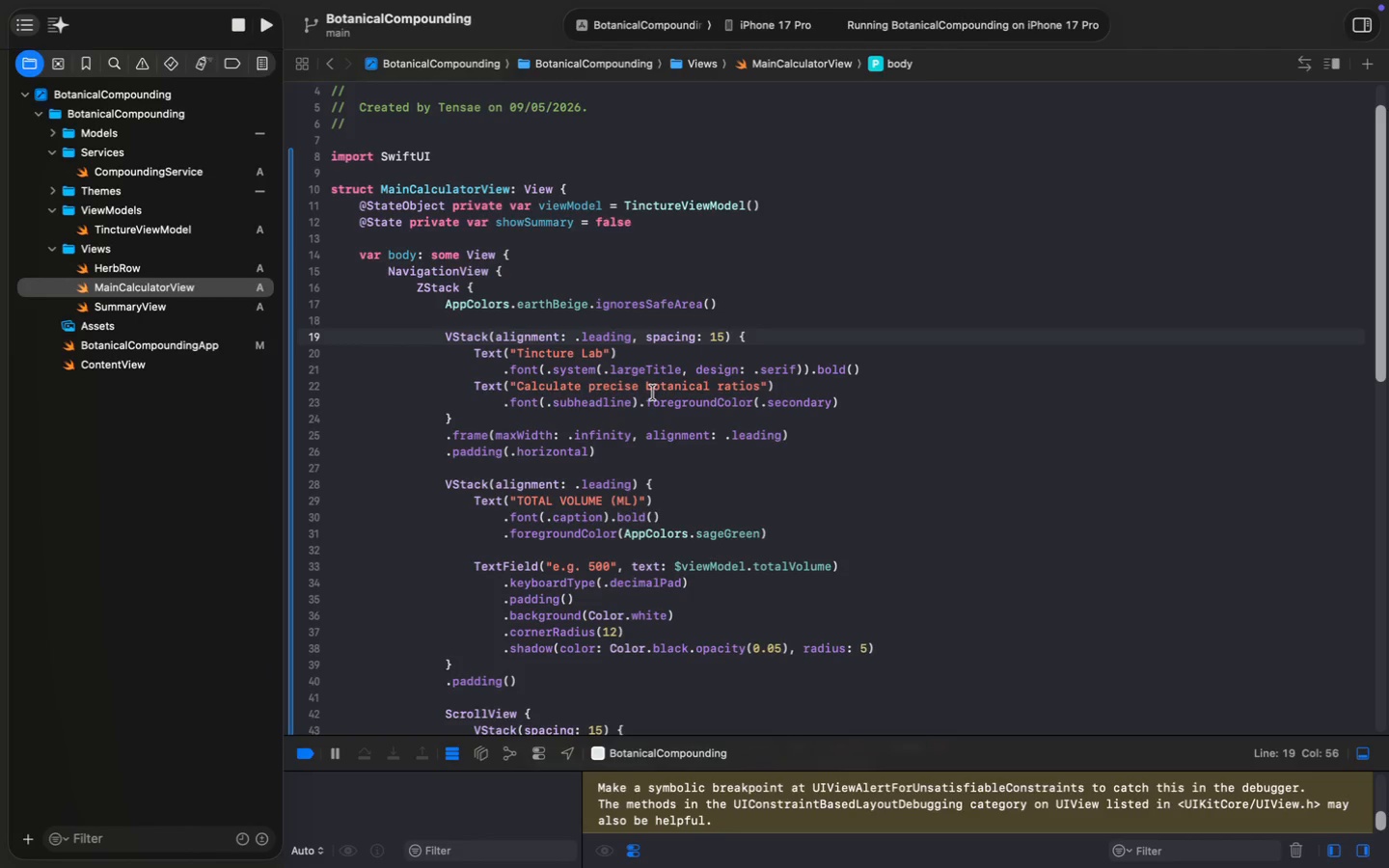 
type(15)
 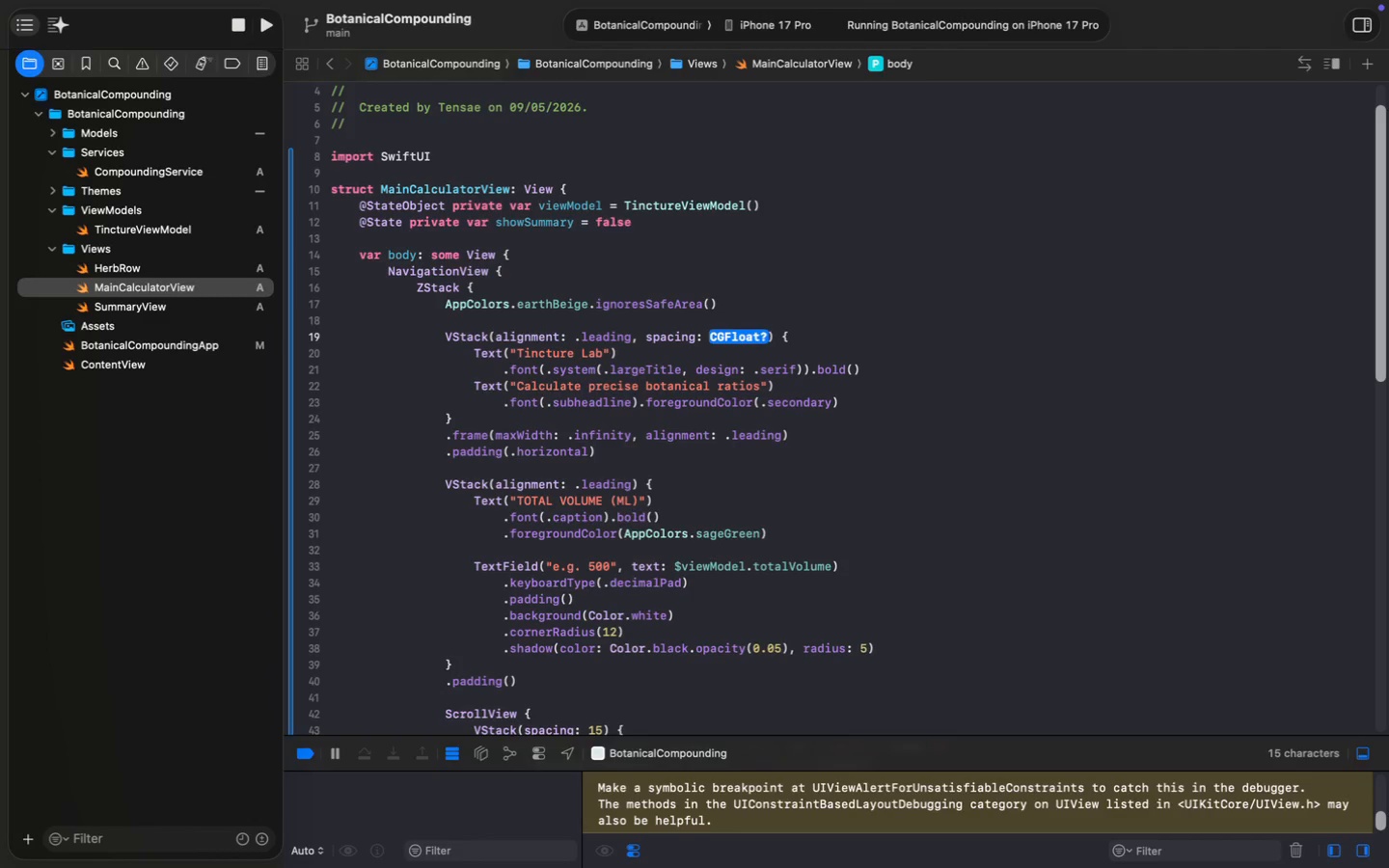 
wait(22.72)
 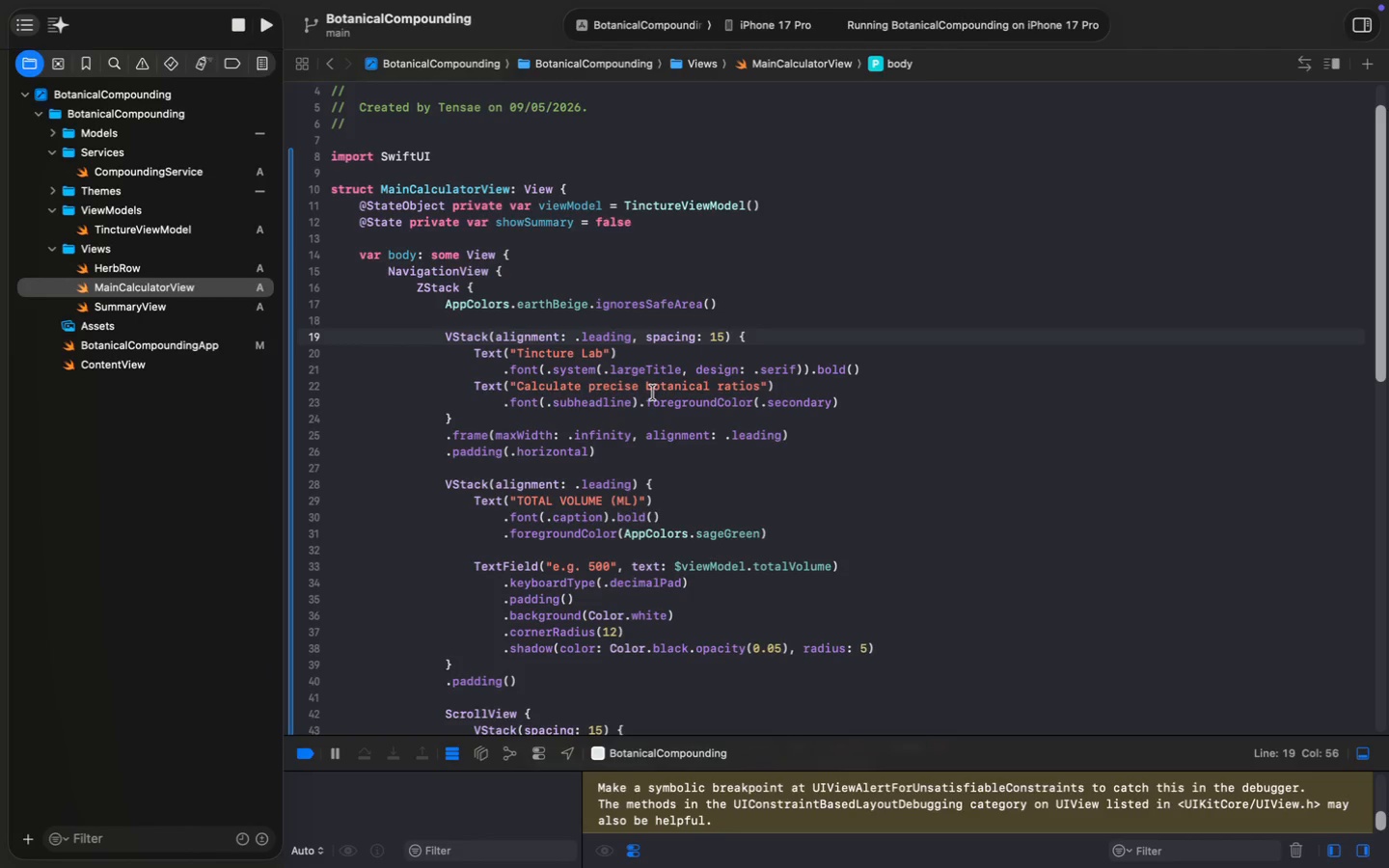 
hold_key(key=ArrowRight, duration=0.53)
 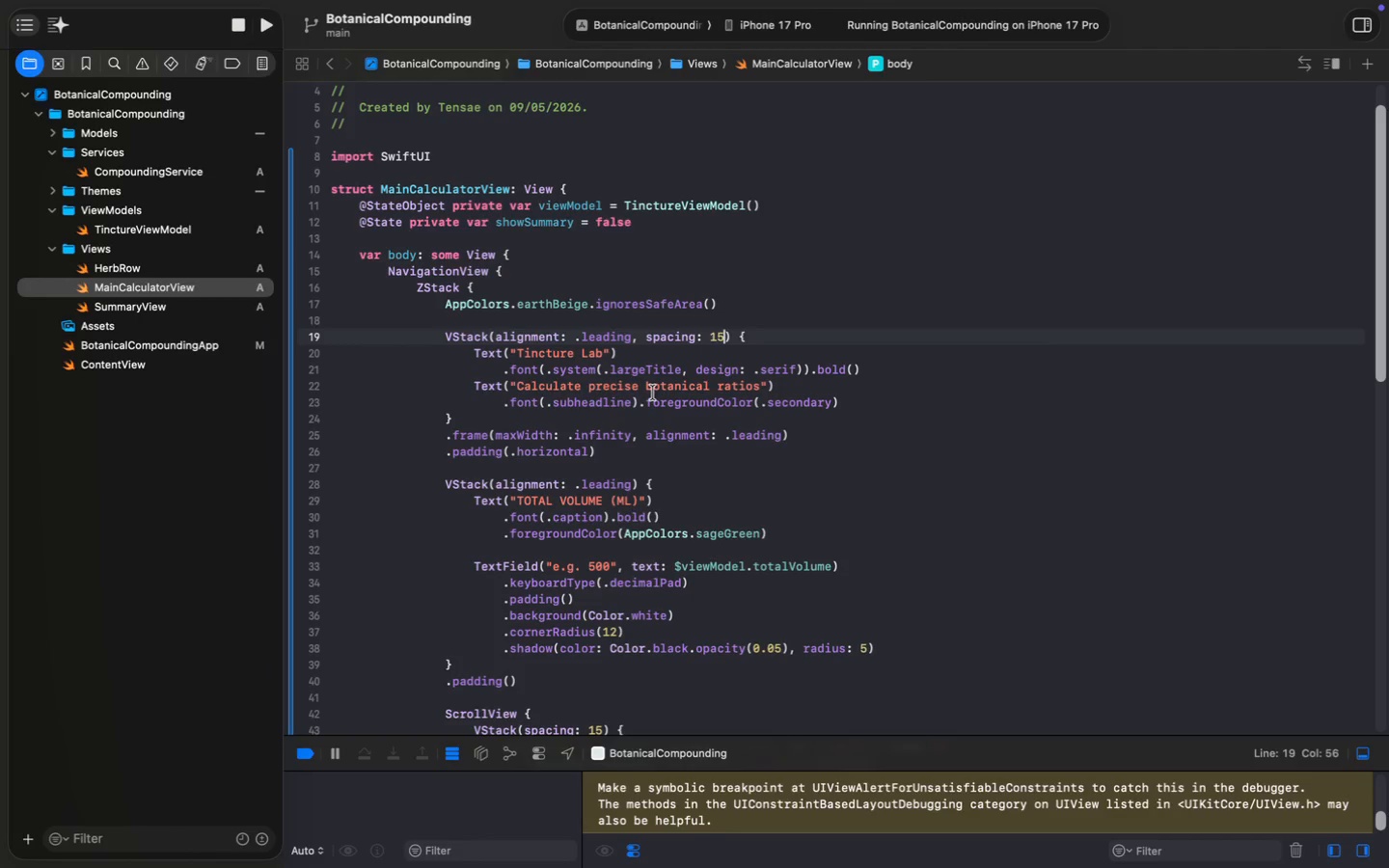 
key(Meta+ArrowRight)
 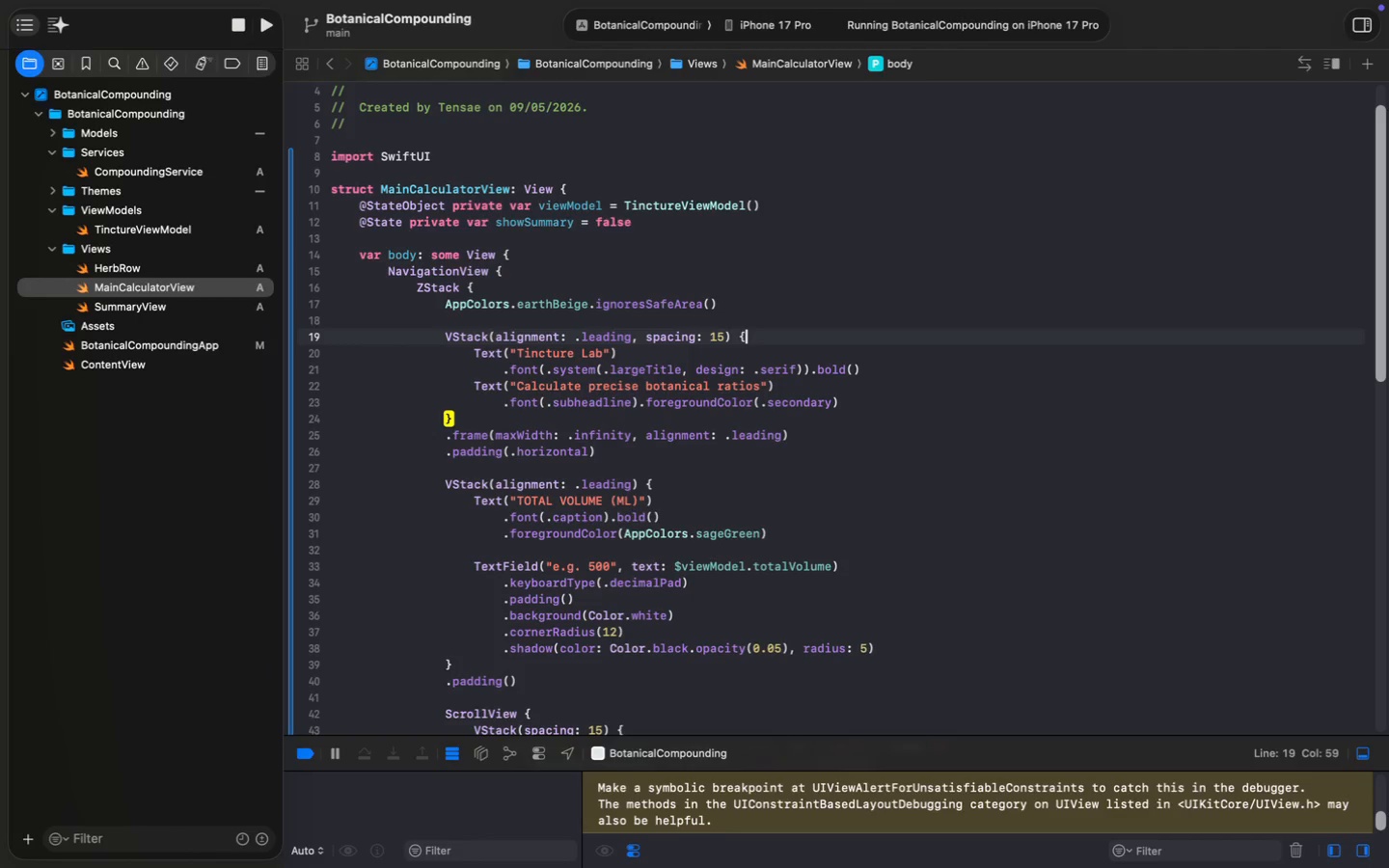 
key(Meta+Shift+ArrowLeft)
 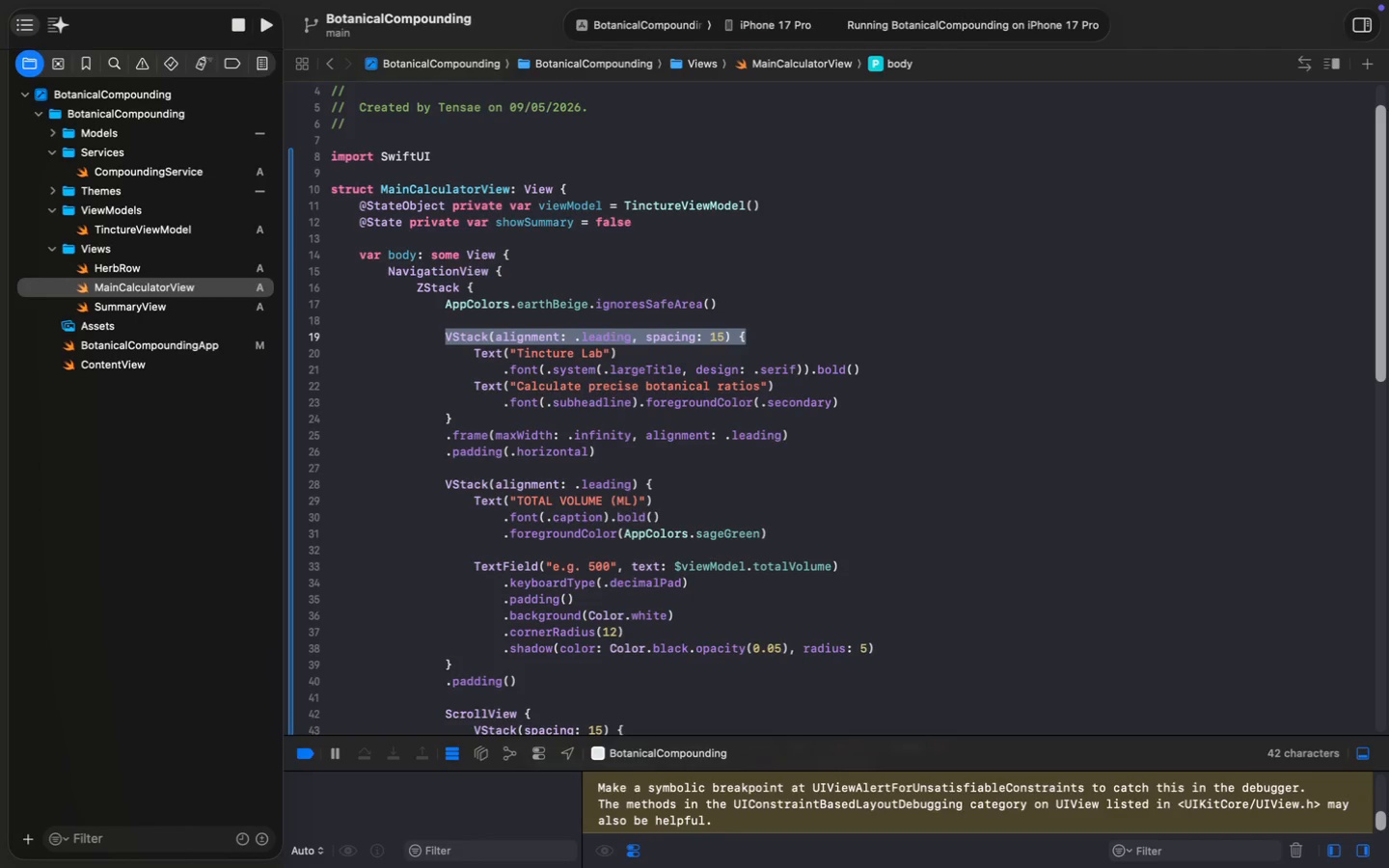 
key(Meta+C)
 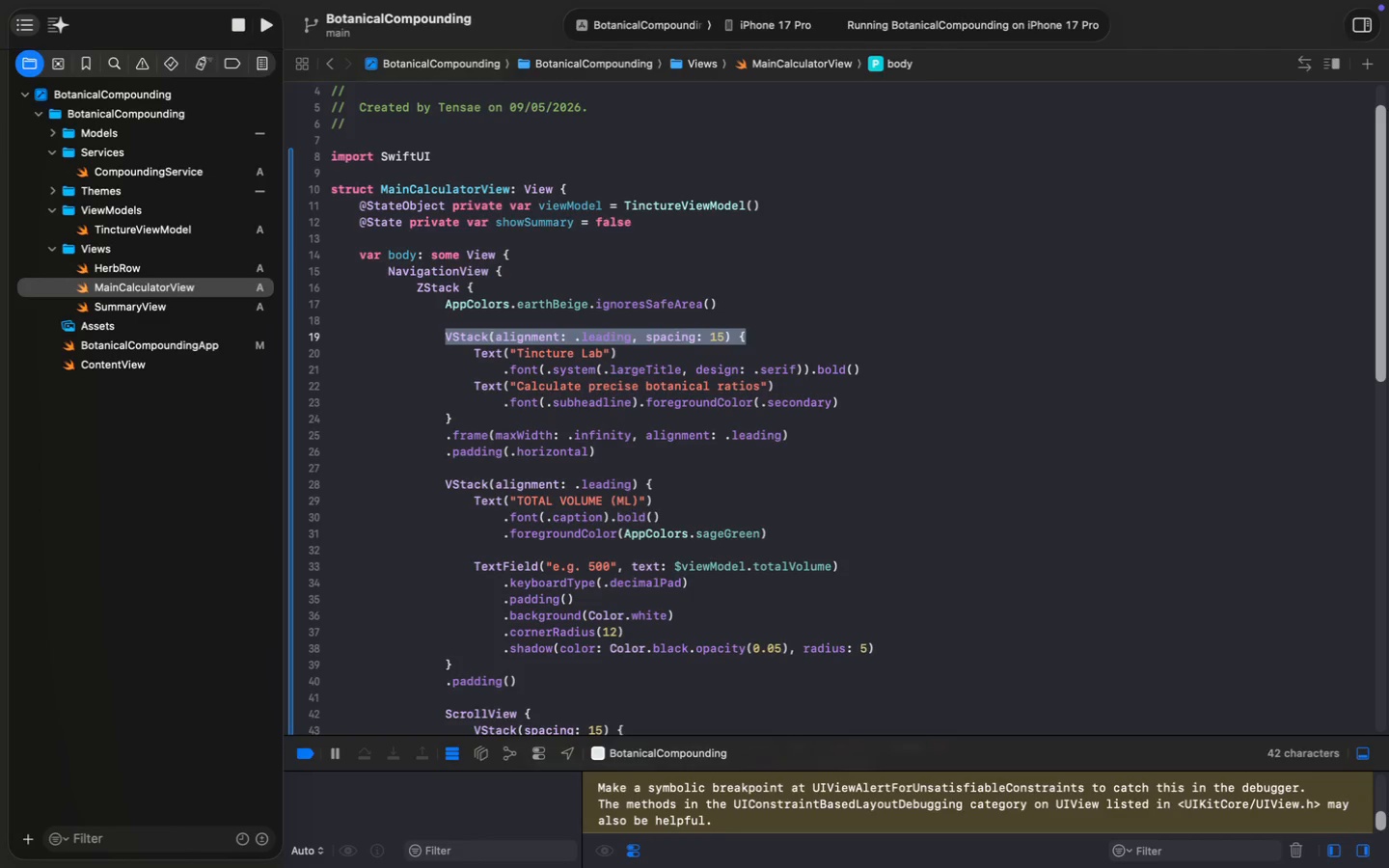 
key(Meta+C)
 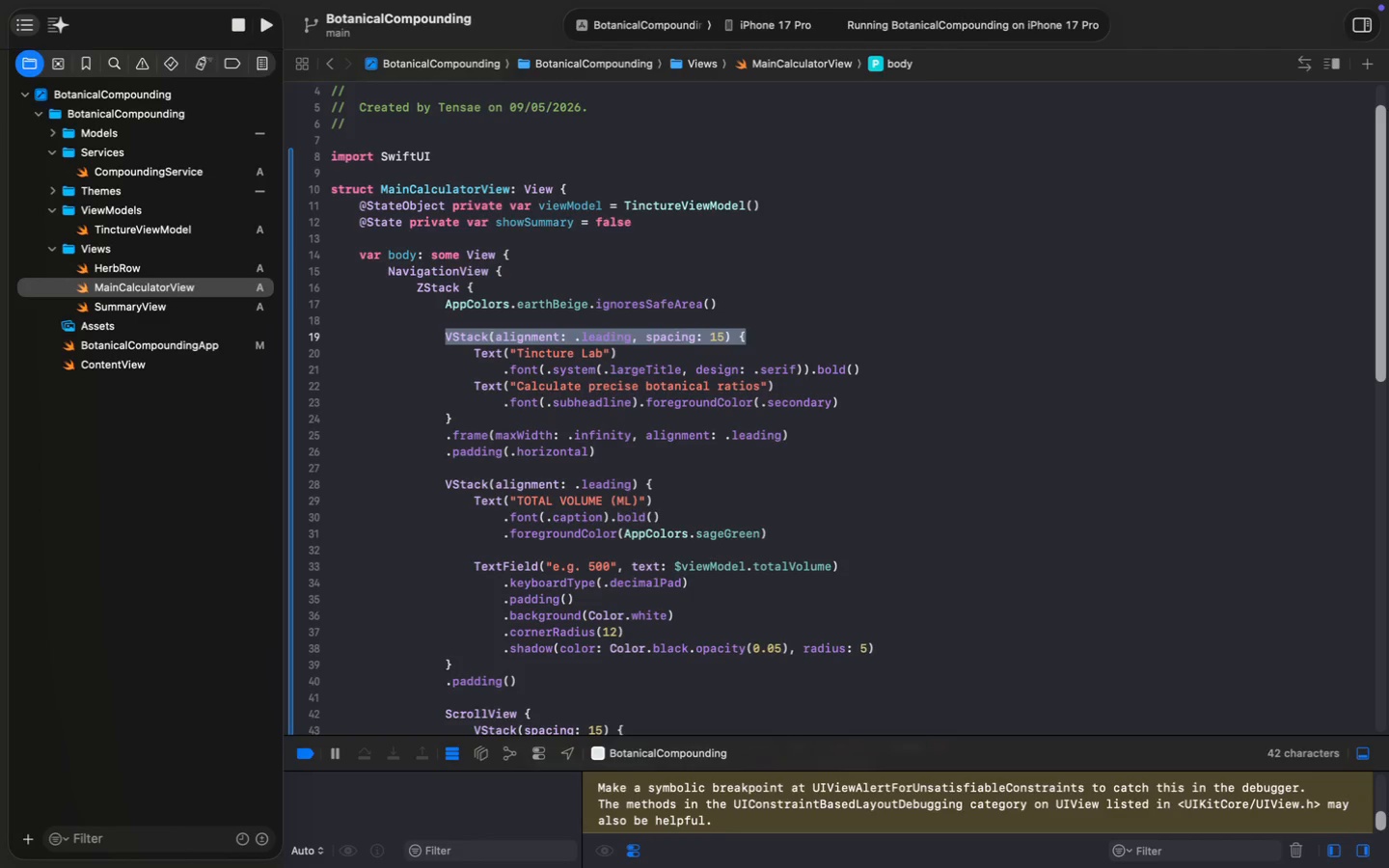 
key(ArrowRight)
 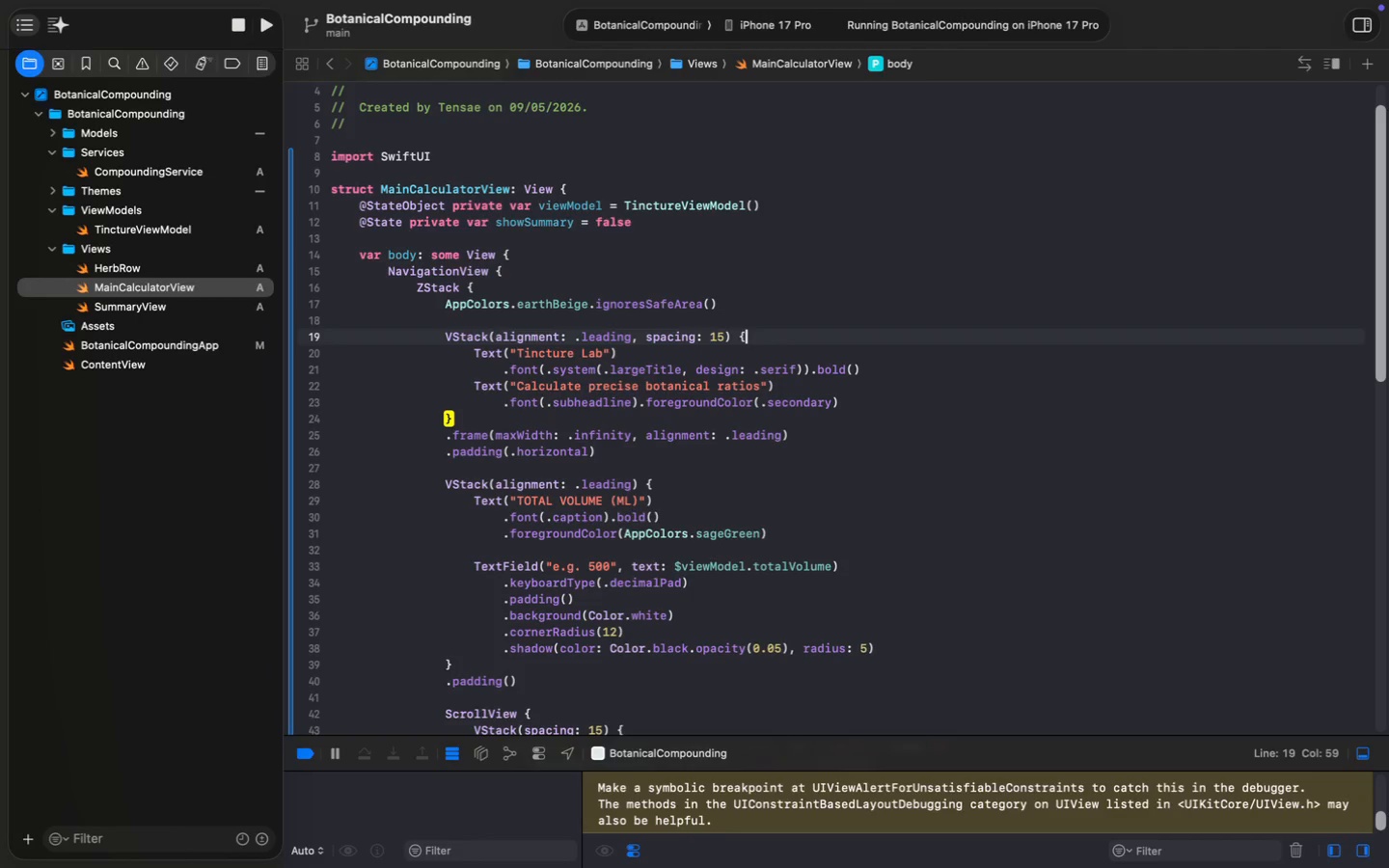 
key(Enter)
 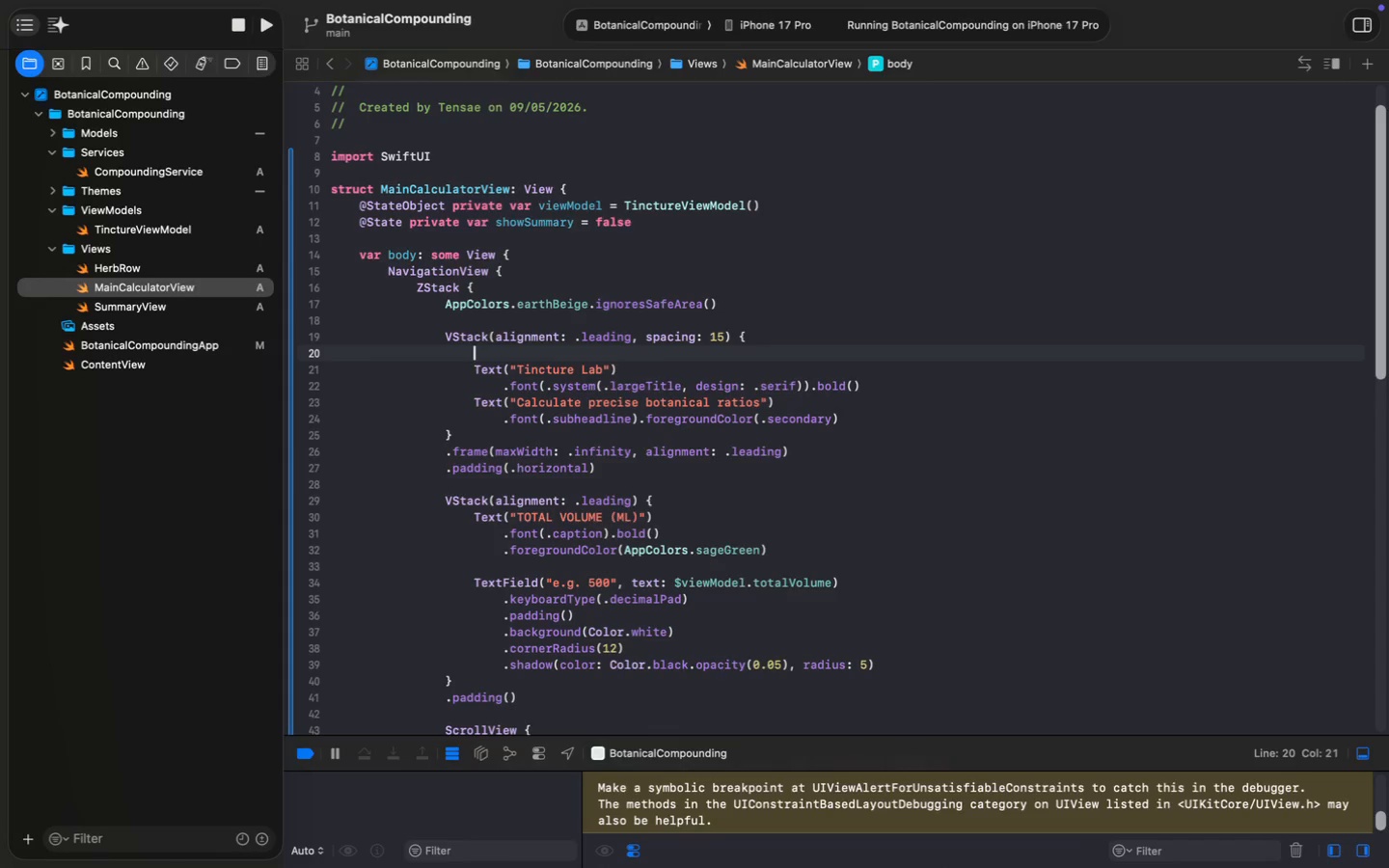 
key(Meta+V)
 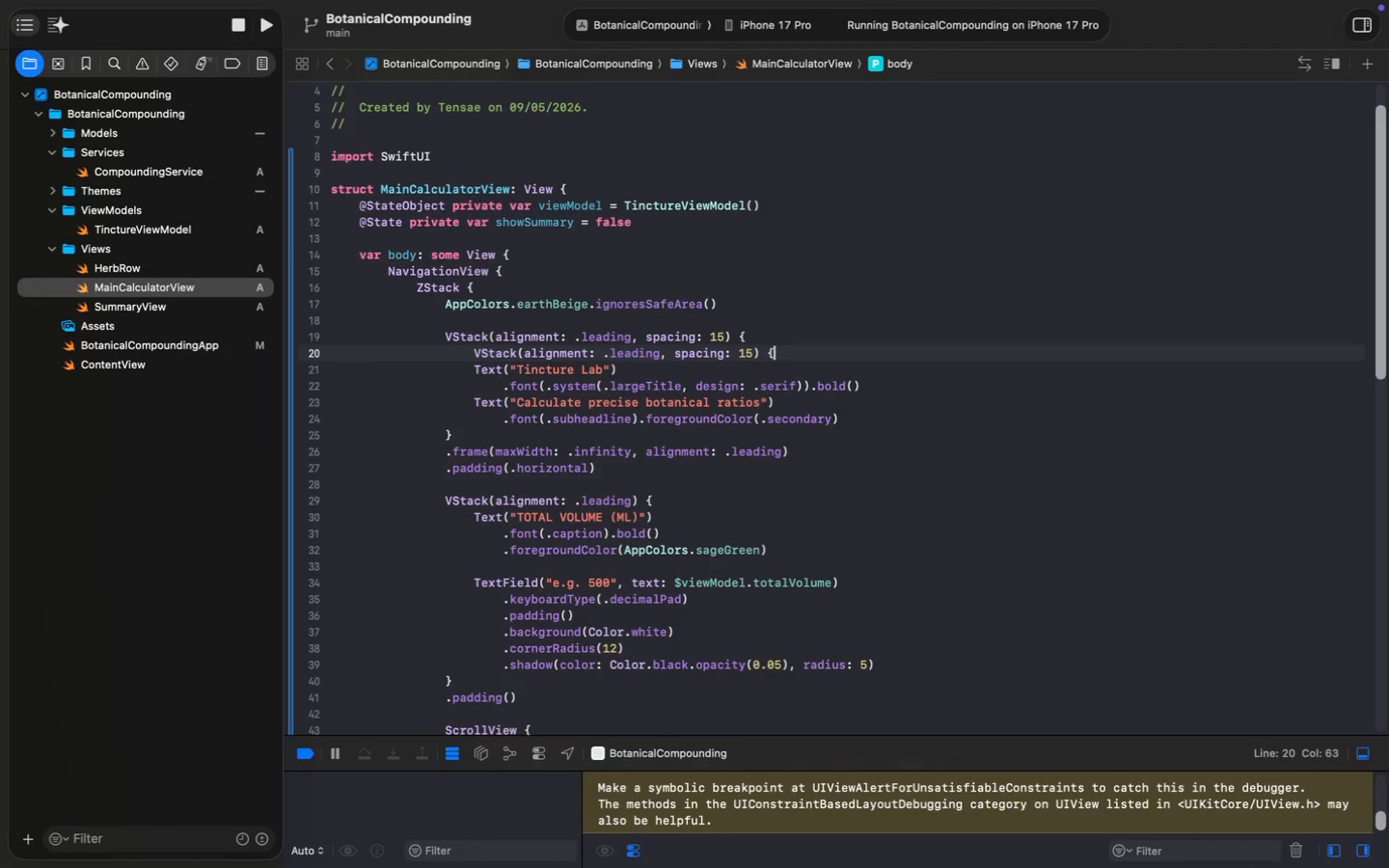 
key(ArrowDown)
 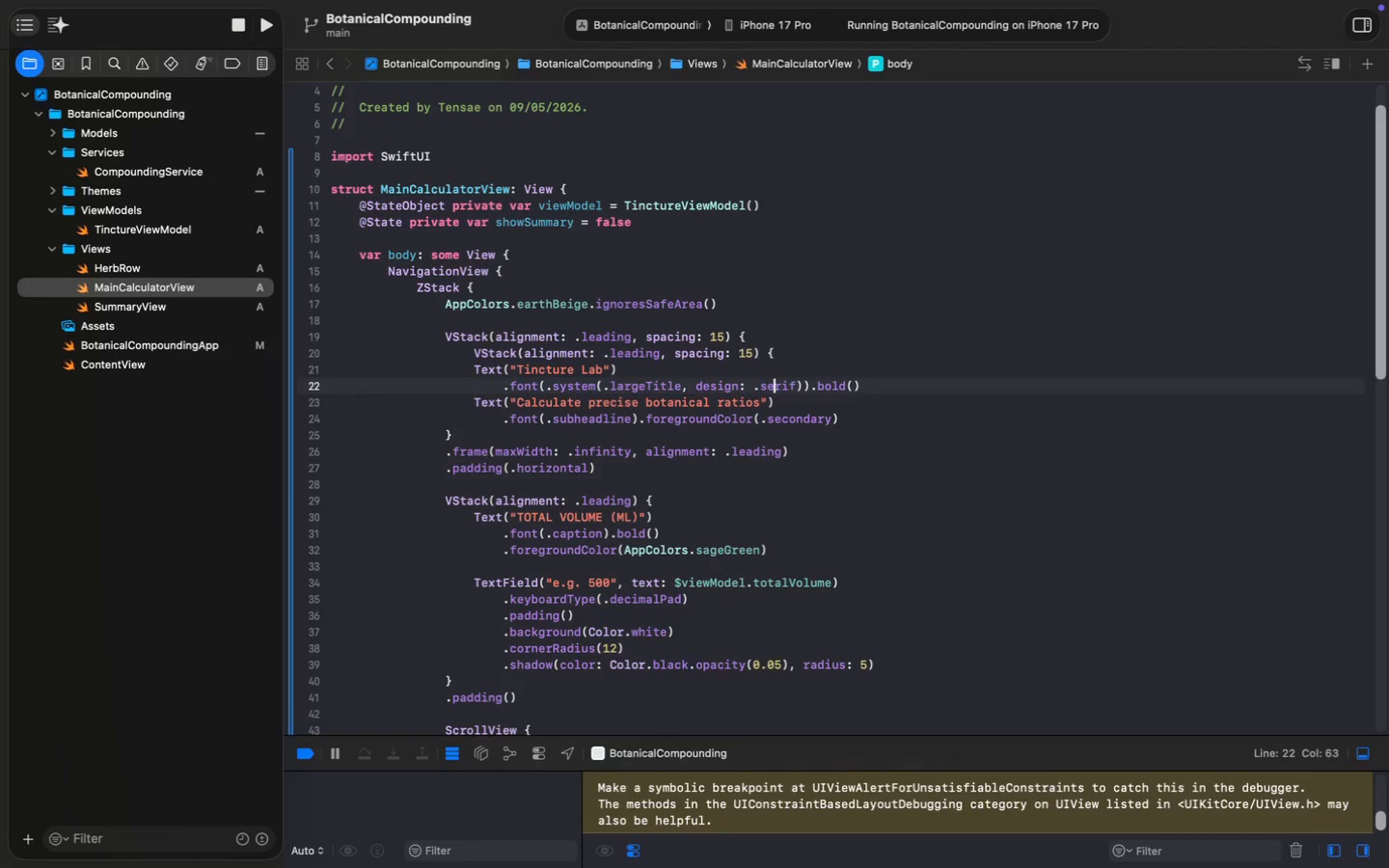 
key(ArrowDown)
 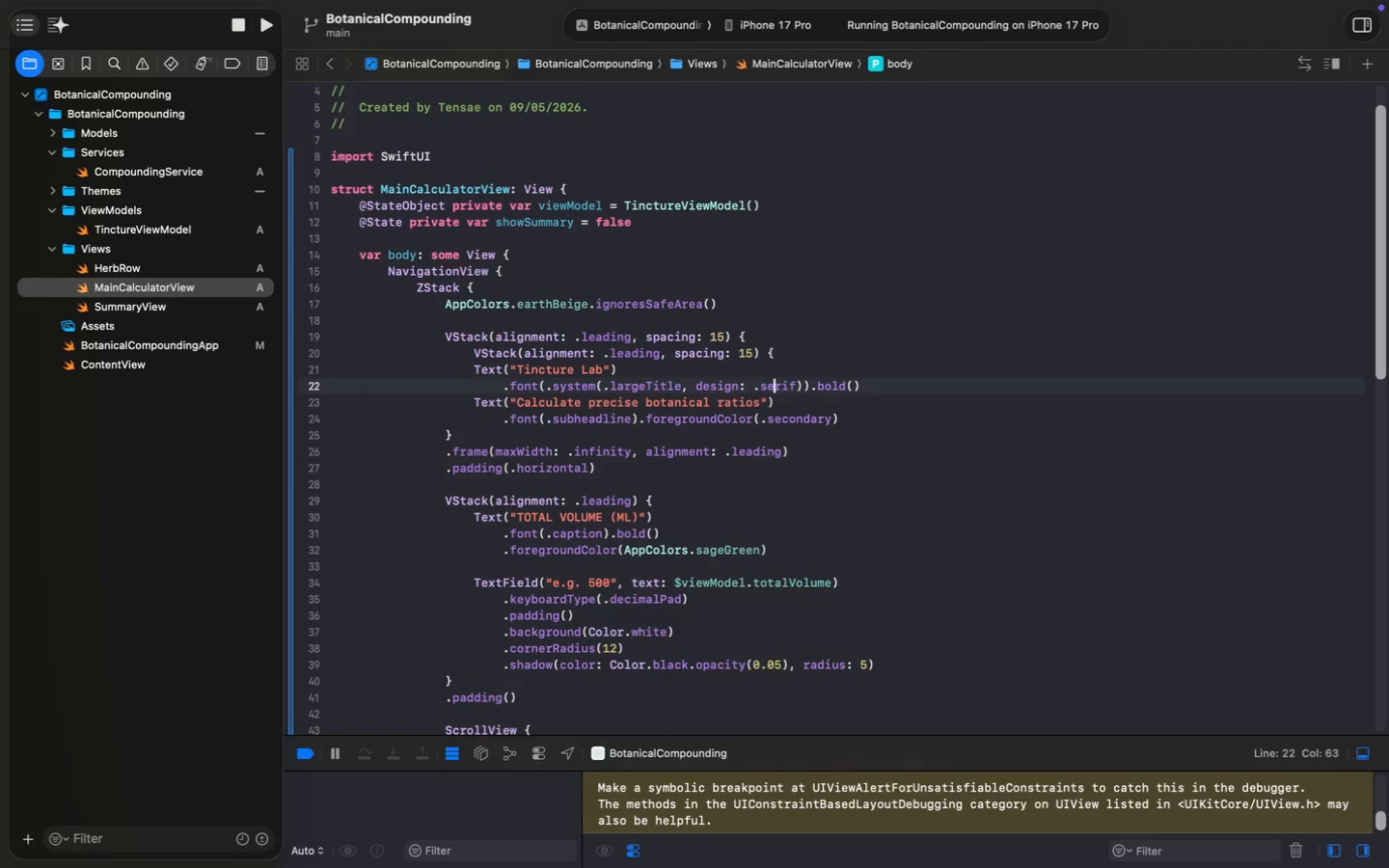 
key(ArrowDown)
 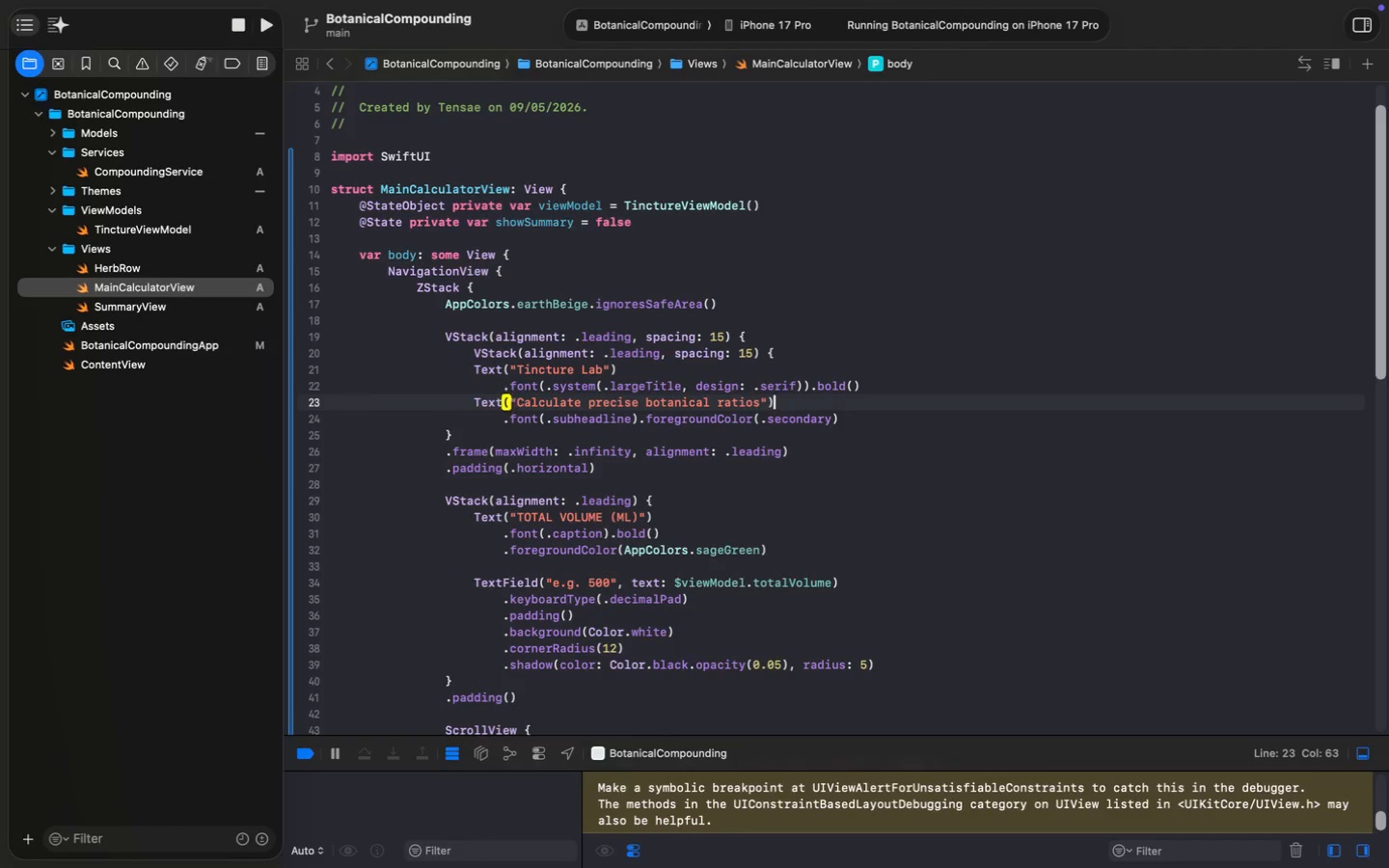 
key(ArrowDown)
 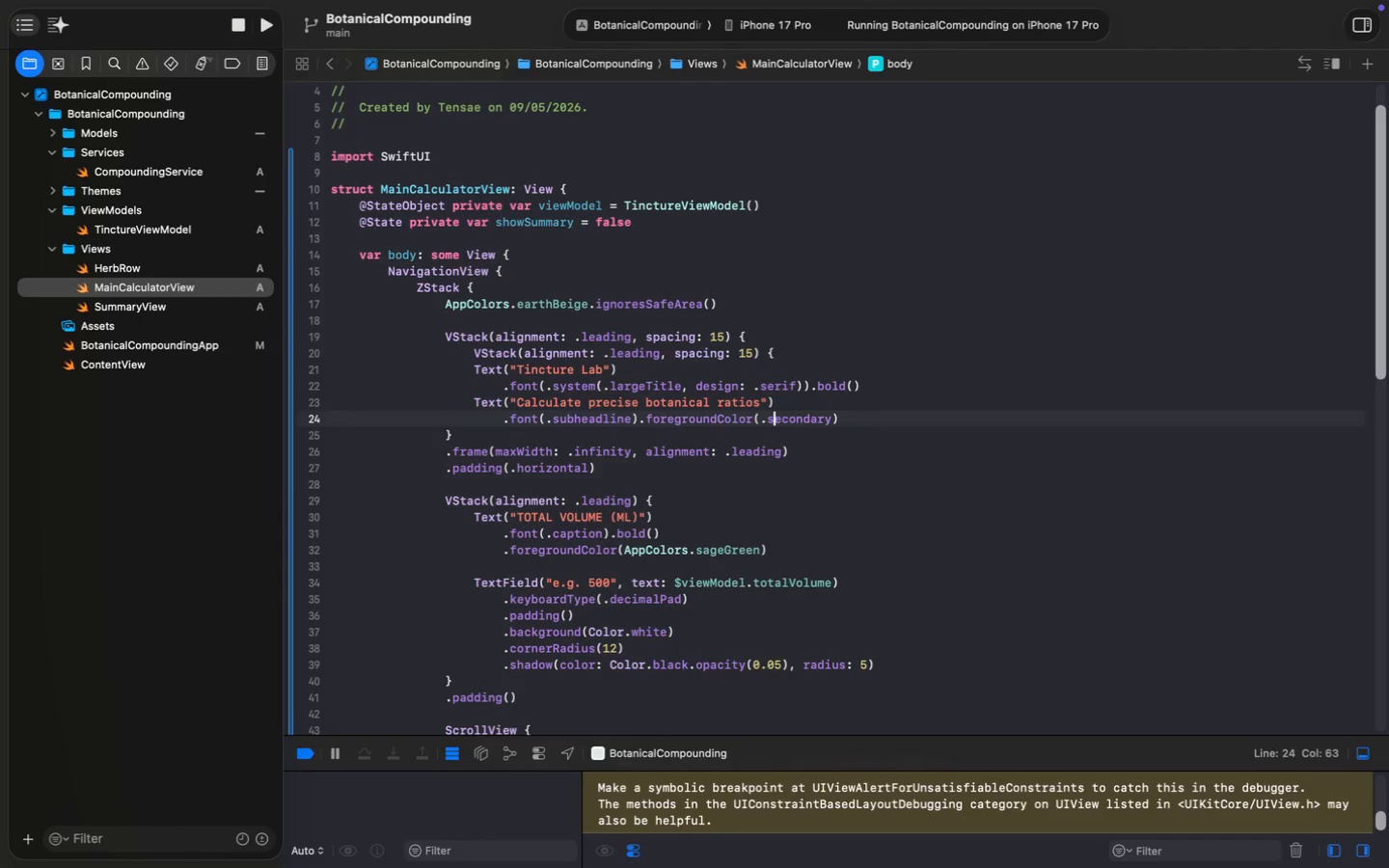 
key(ArrowDown)
 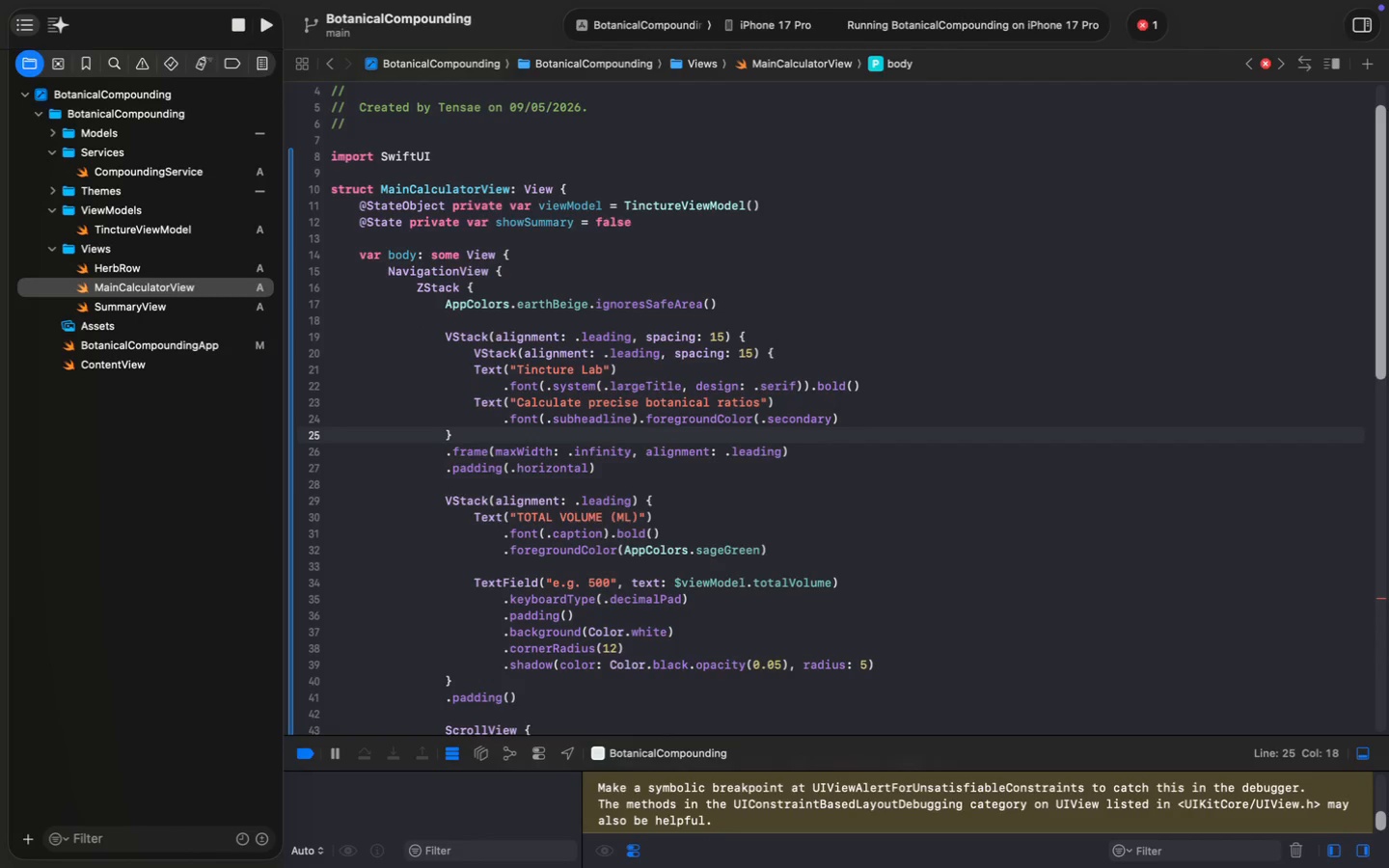 
wait(12.19)
 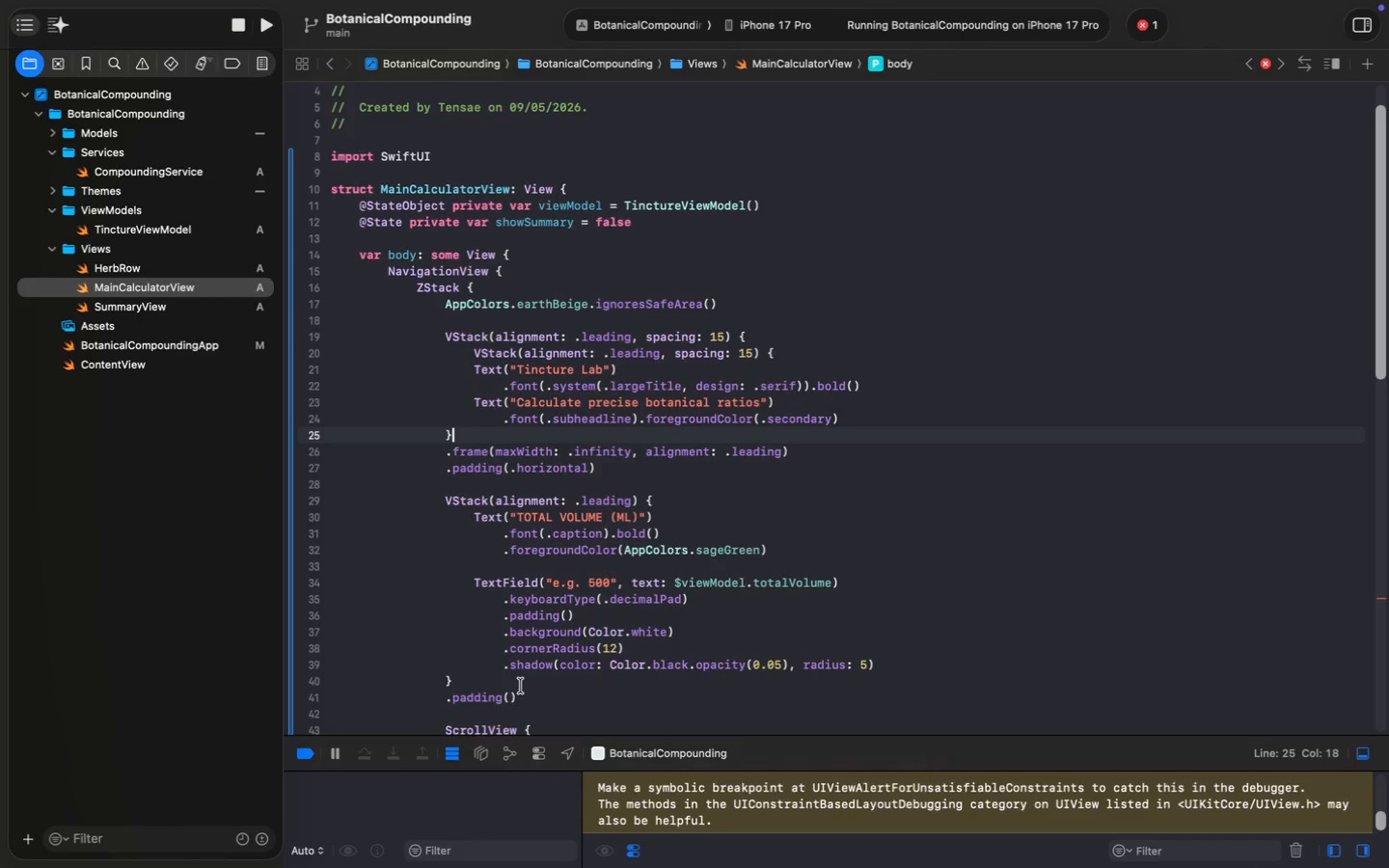 
left_click([504, 679])
 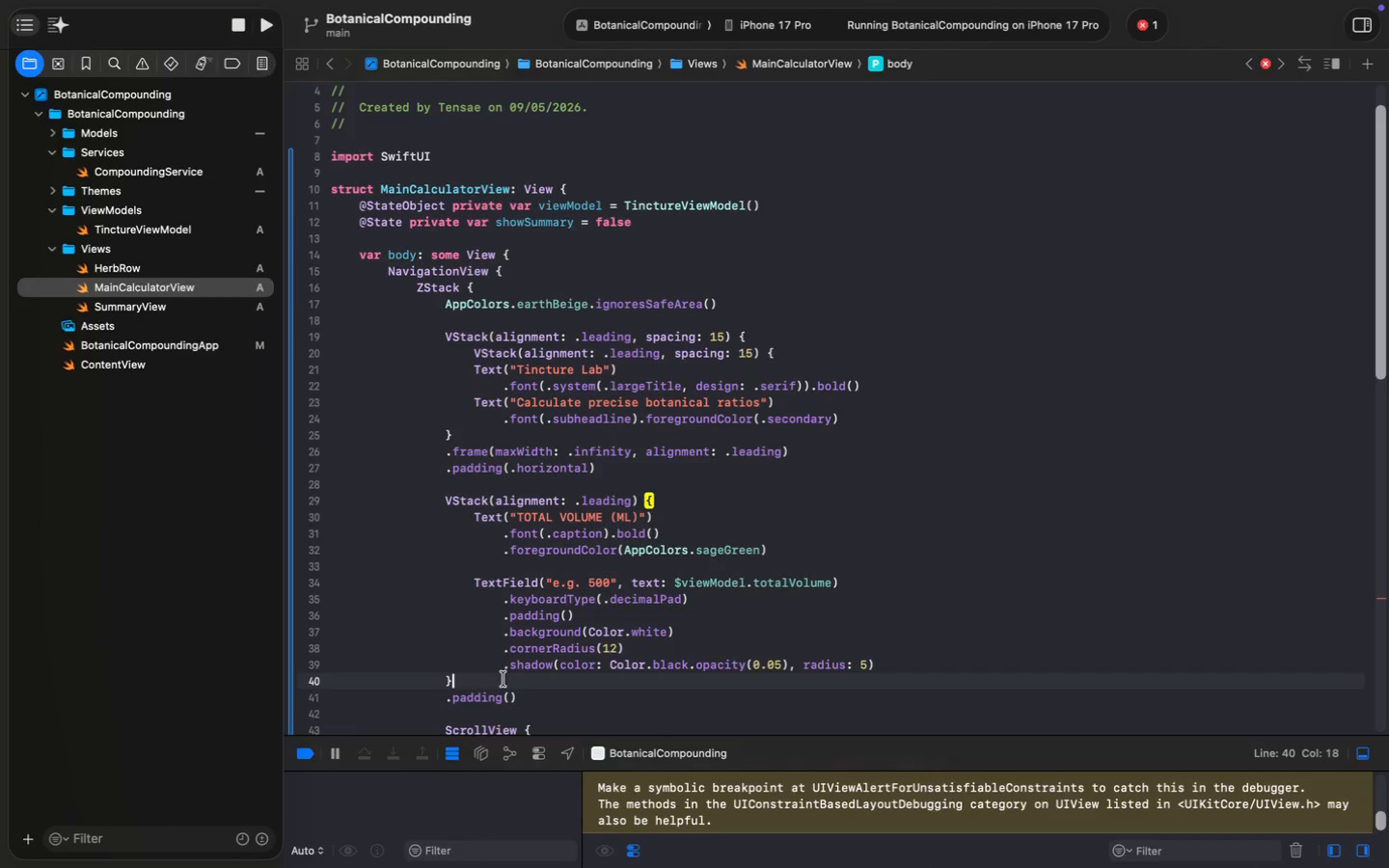 
key(Shift+Enter)
 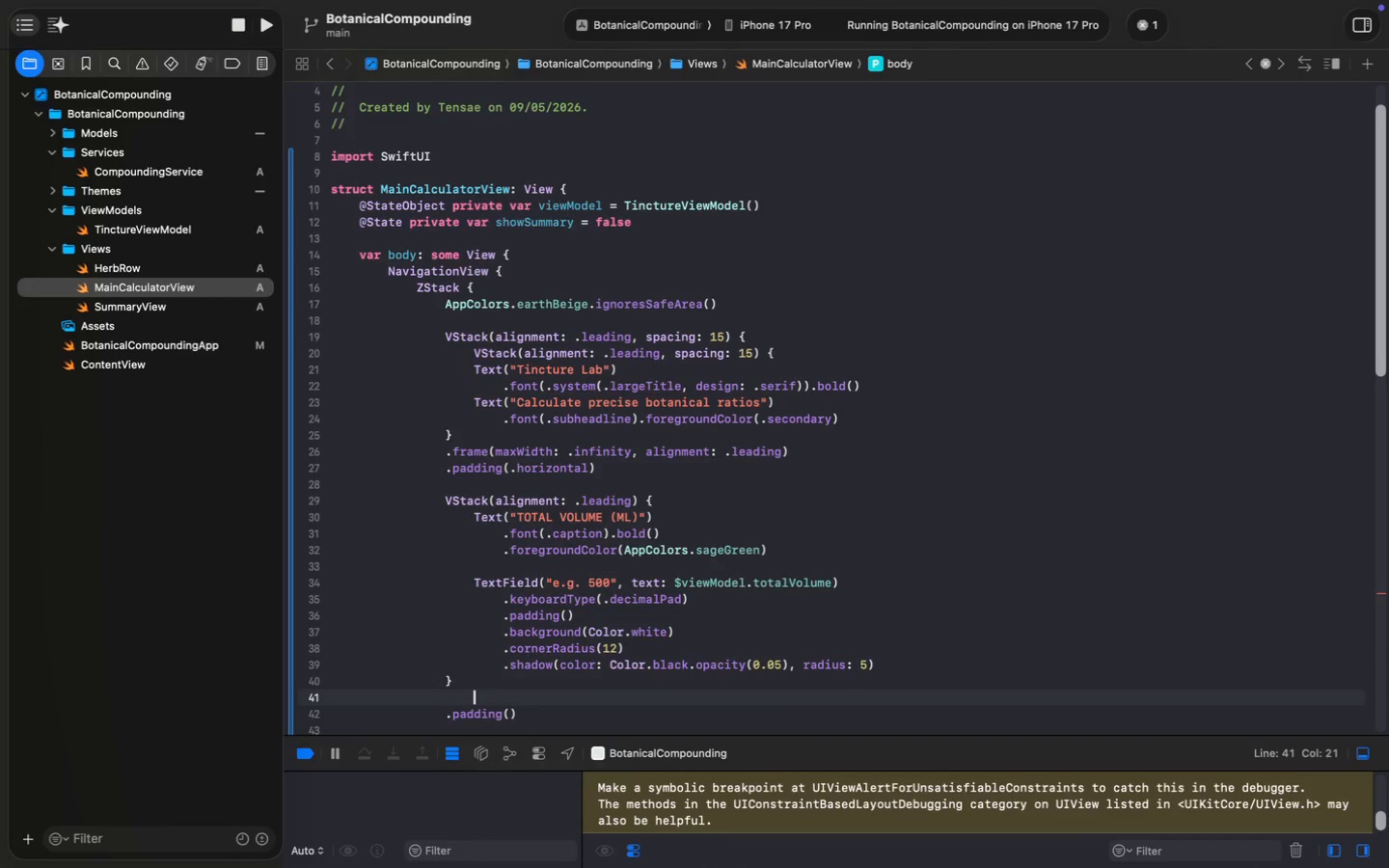 
key(Shift+BracketRight)
 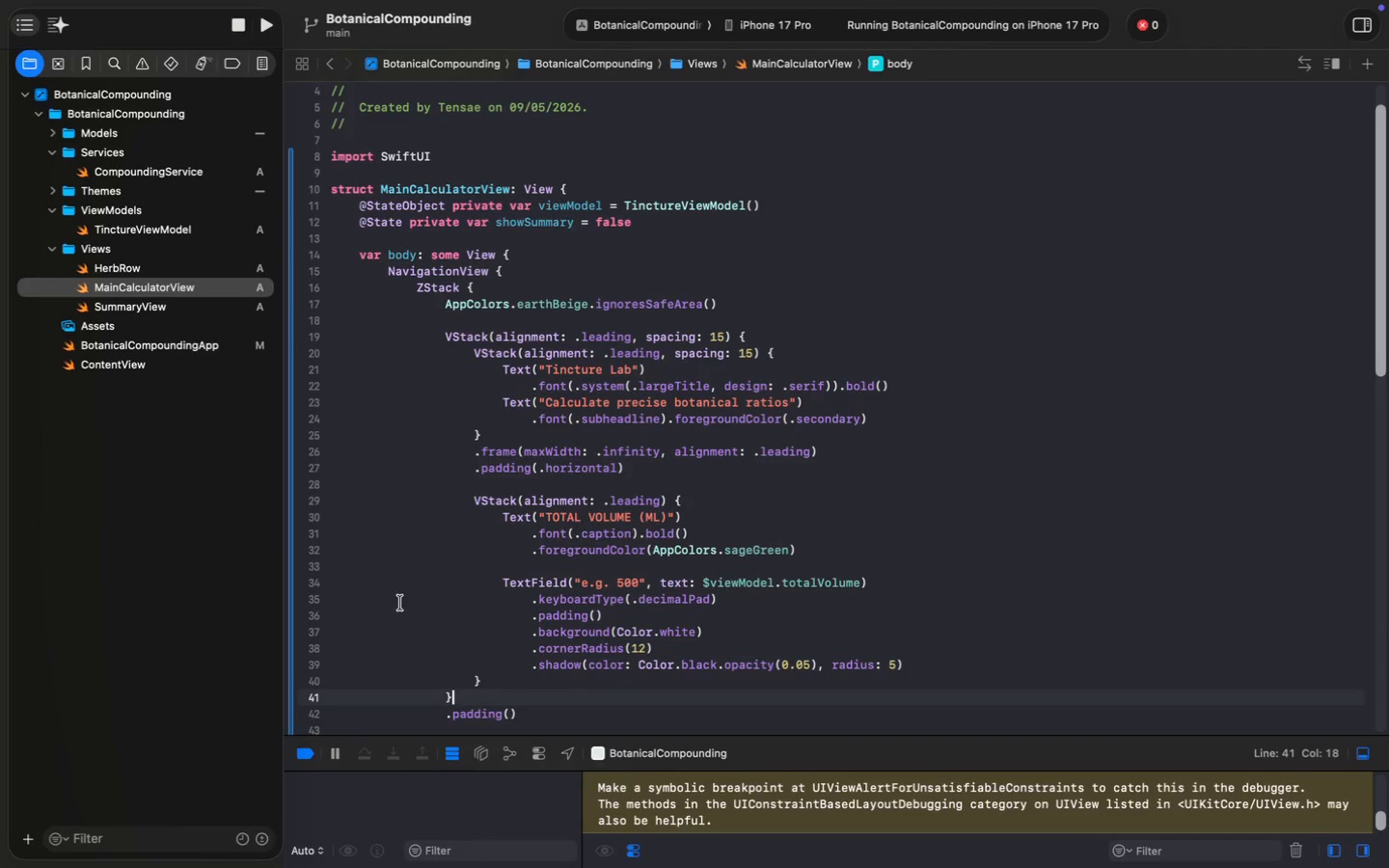 
wait(5.13)
 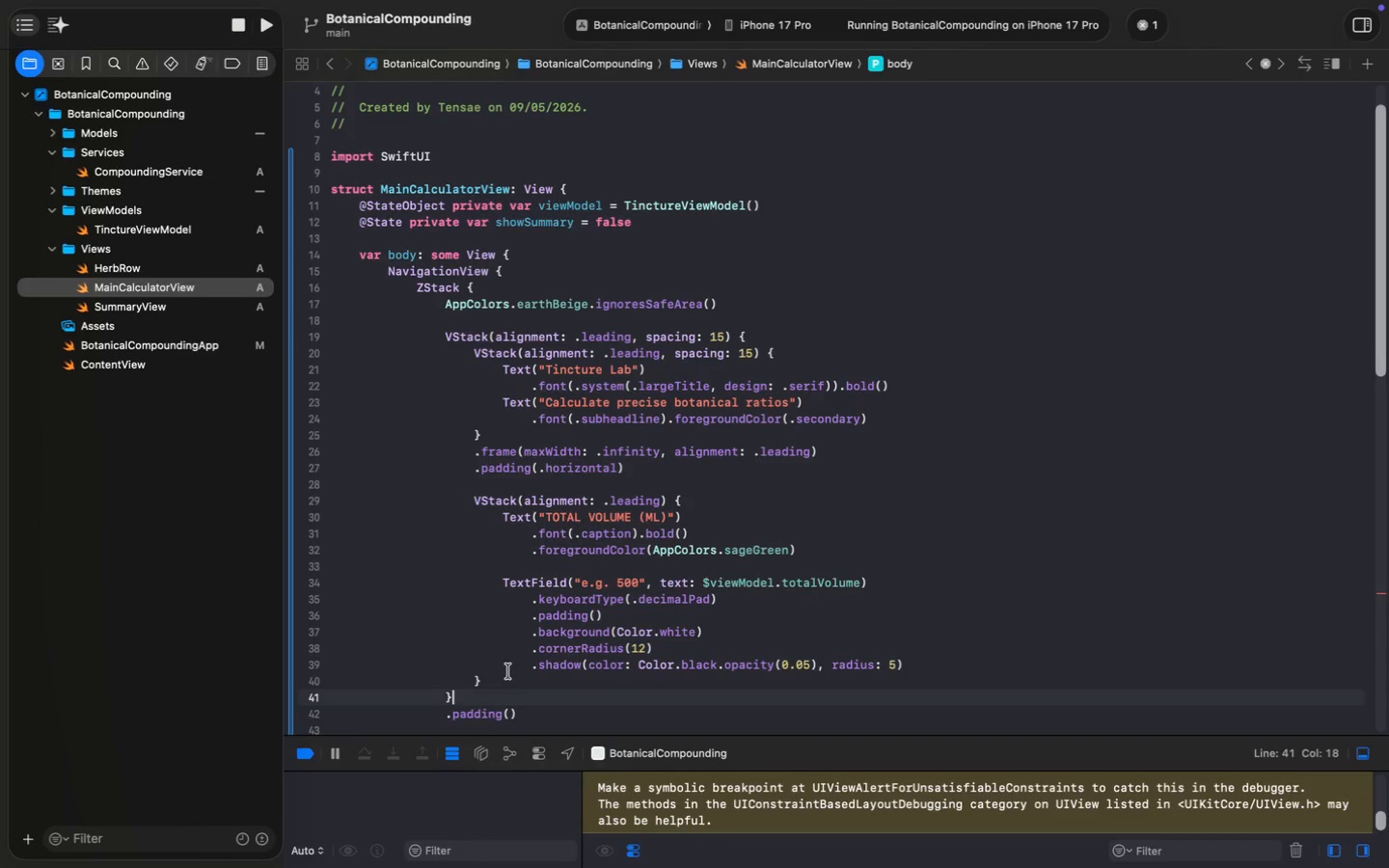 
left_click([754, 352])
 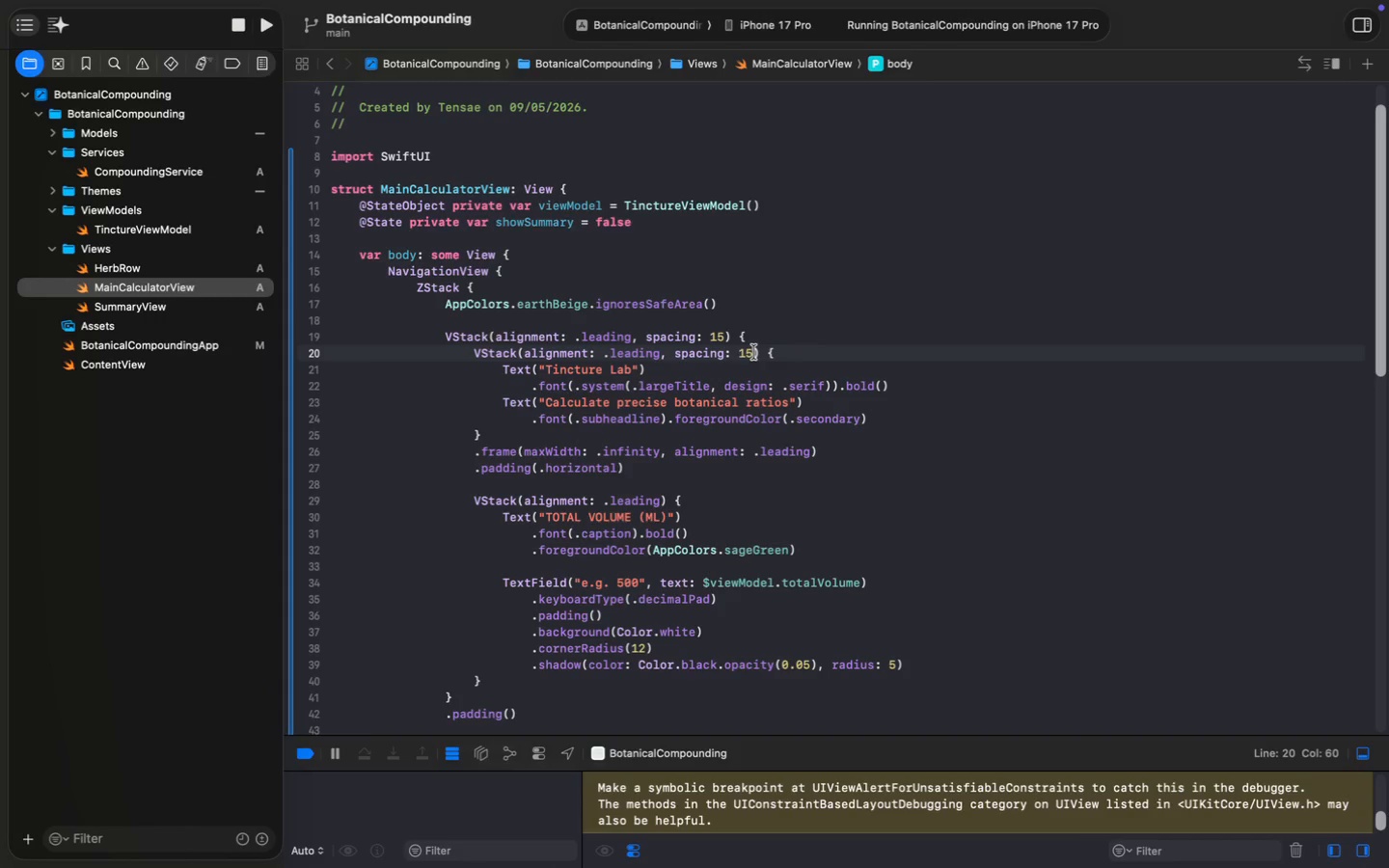 
key(Backspace)
 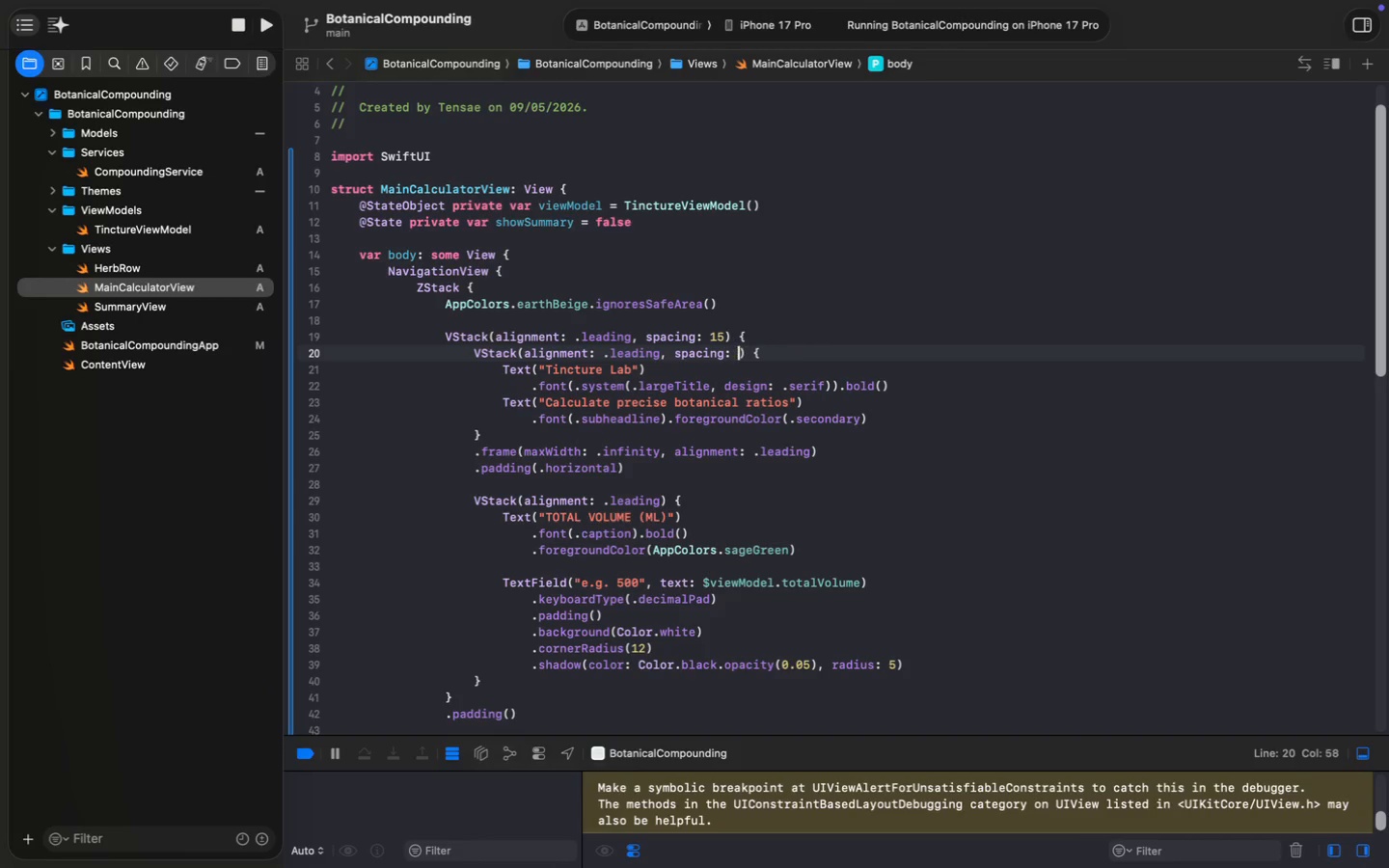 
key(Backspace)
 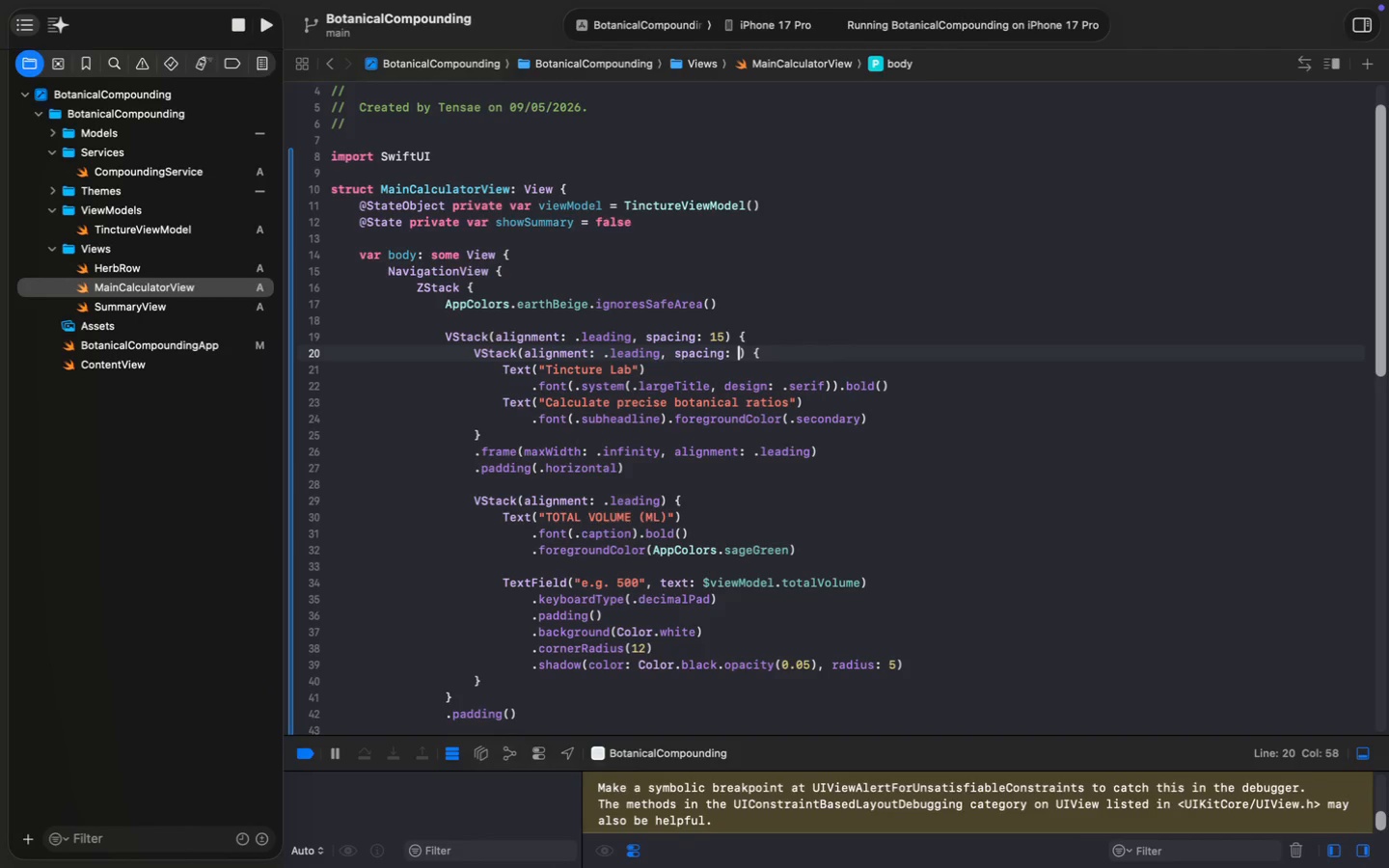 
key(4)
 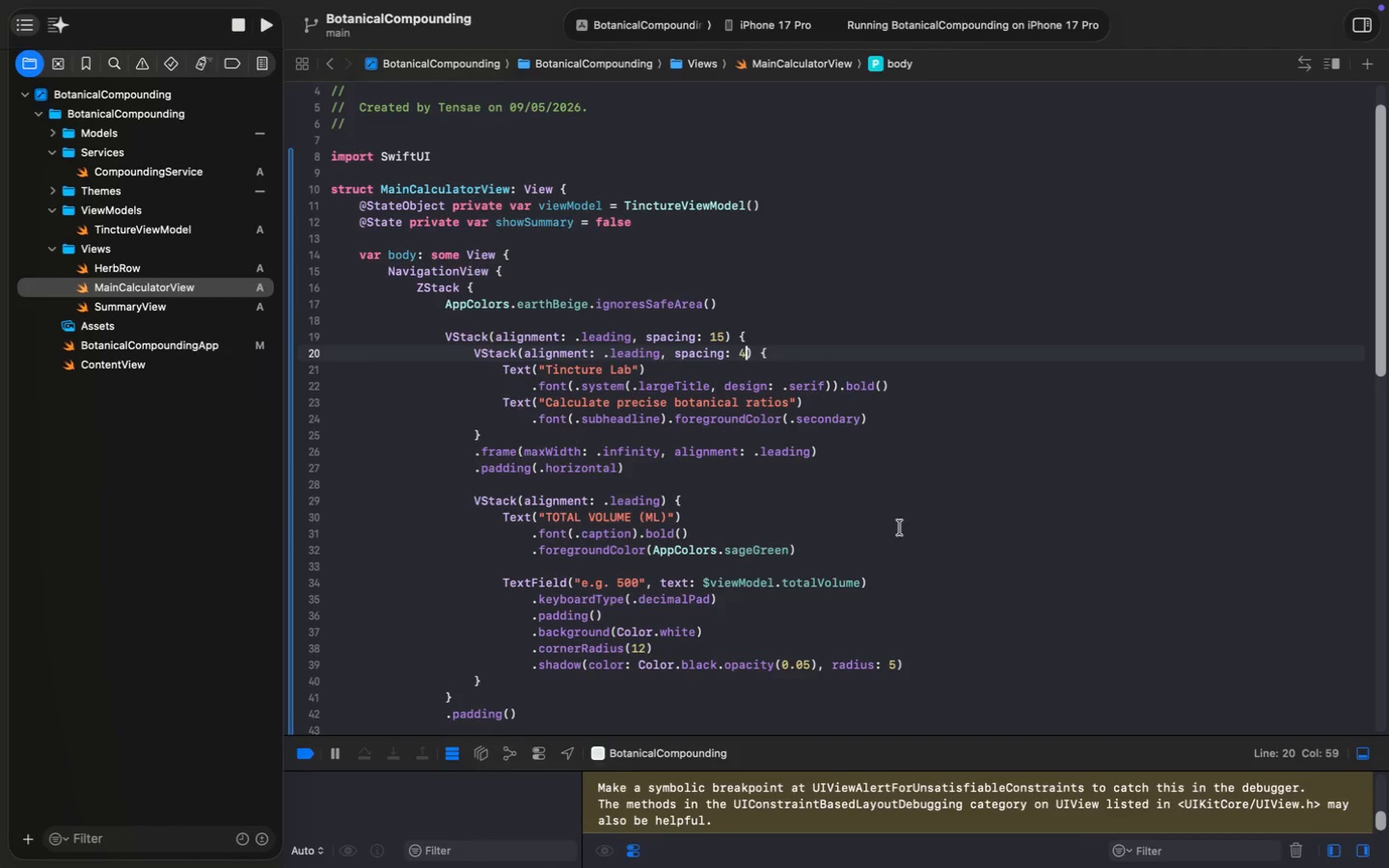 
wait(6.64)
 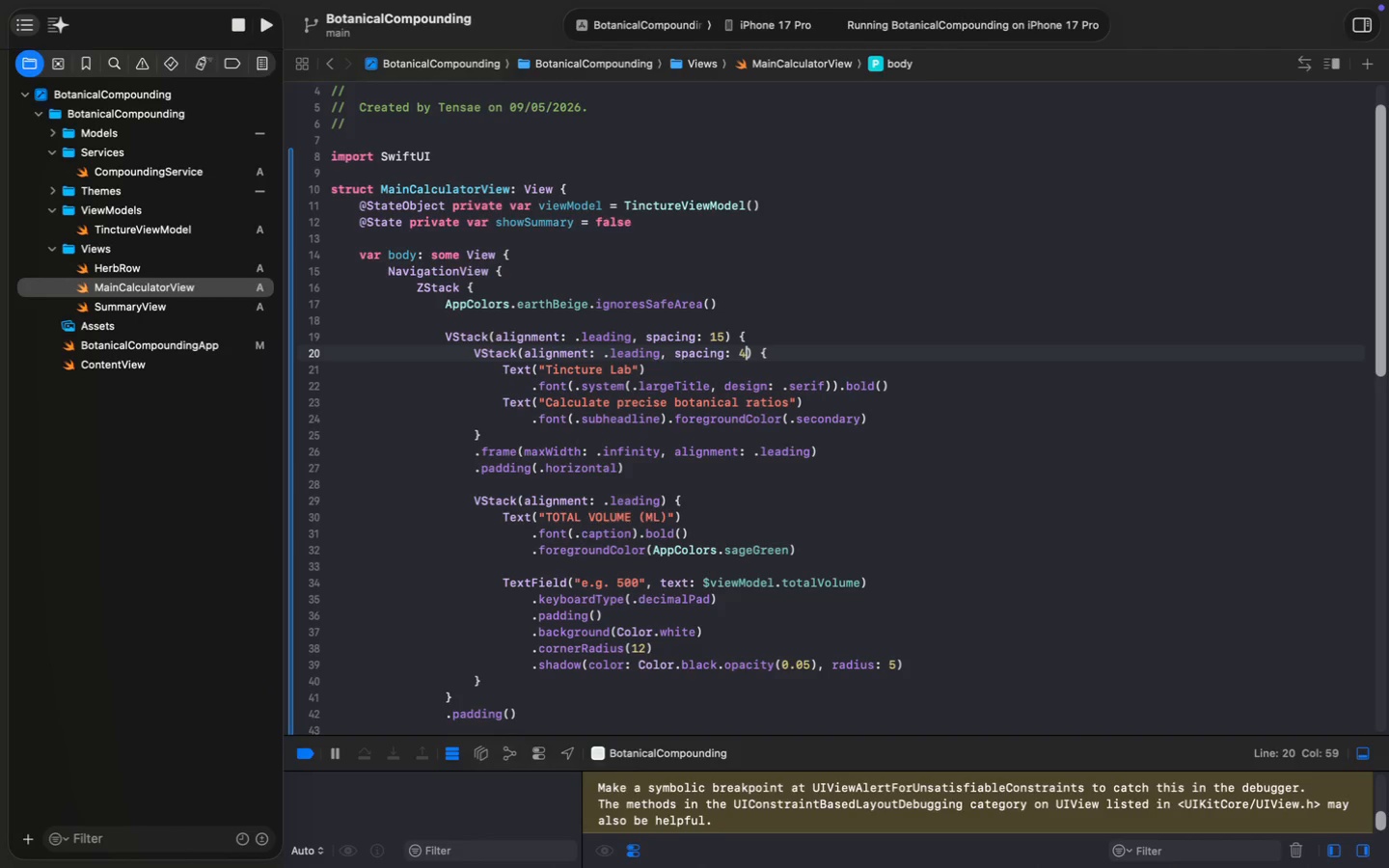 
left_click([664, 499])
 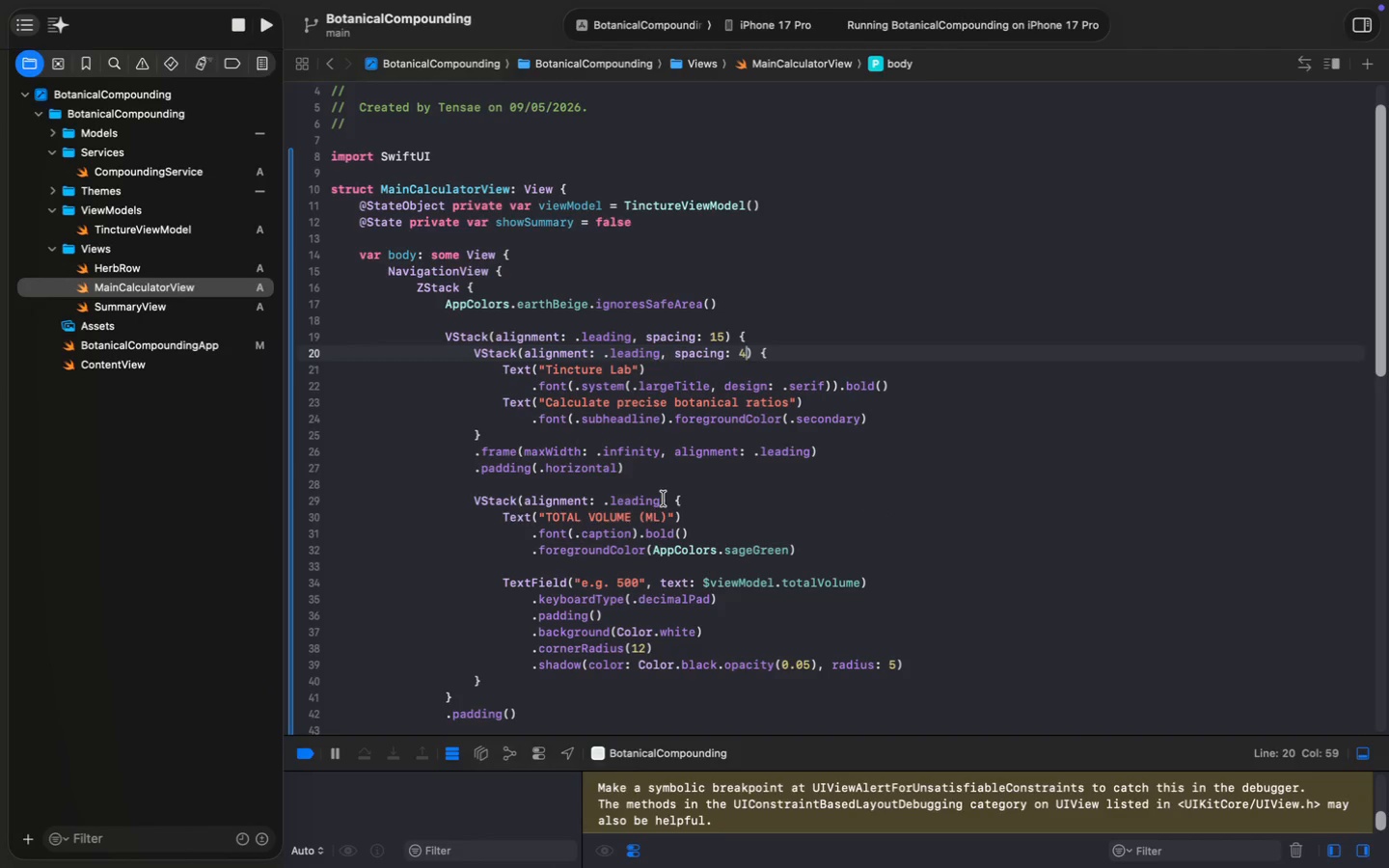 
key(ArrowLeft)
 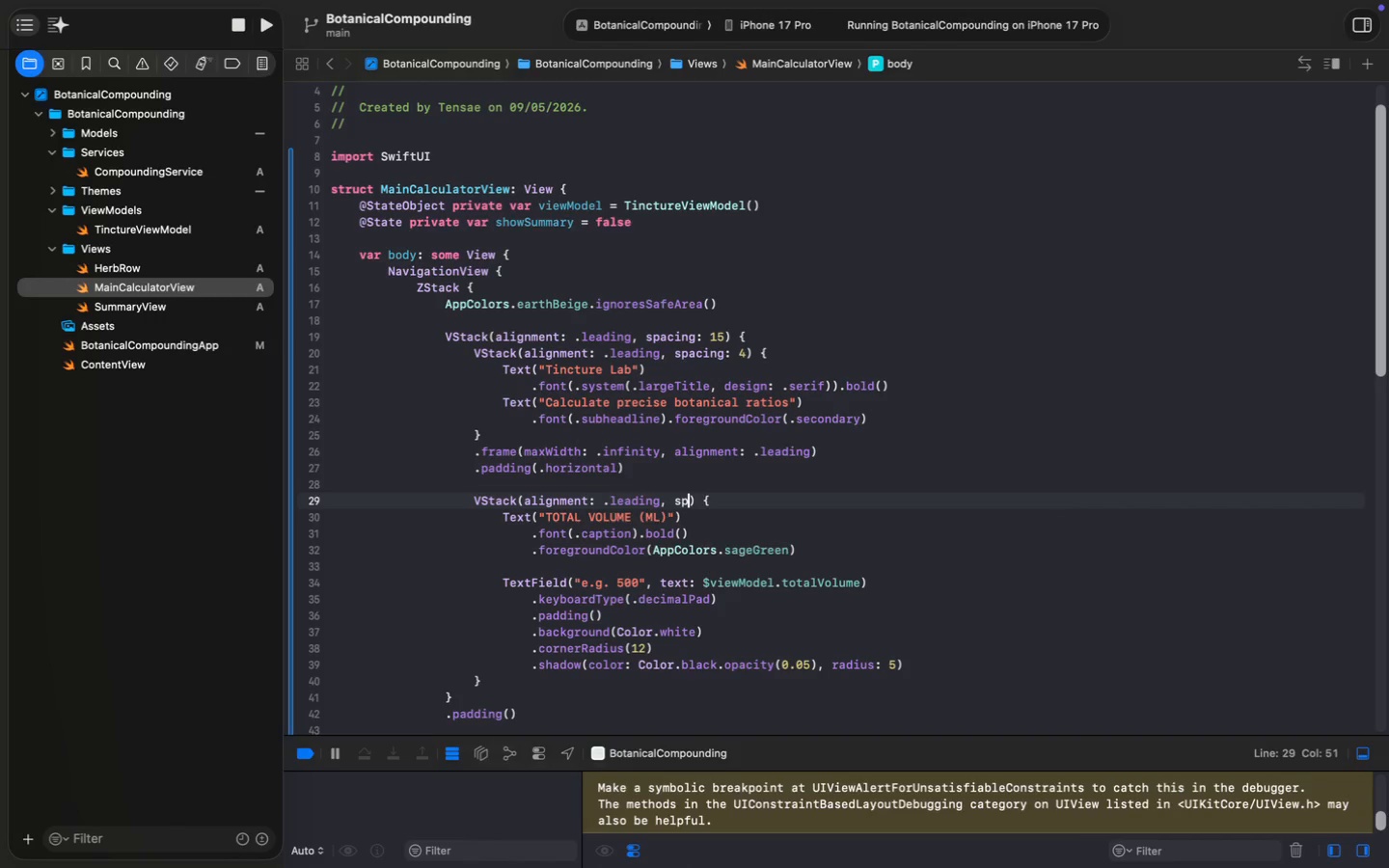 
type(, sp)
 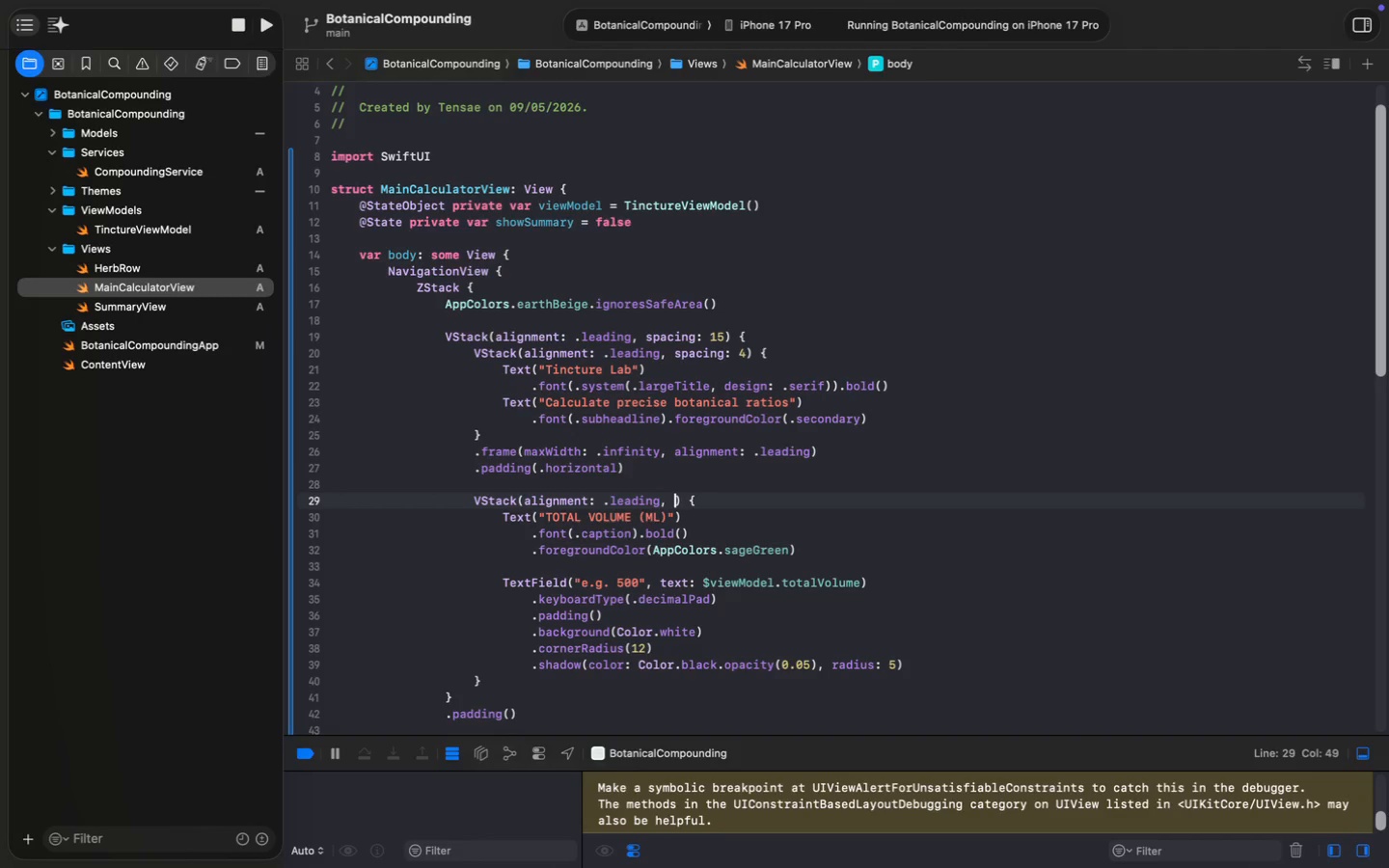 
key(Enter)
 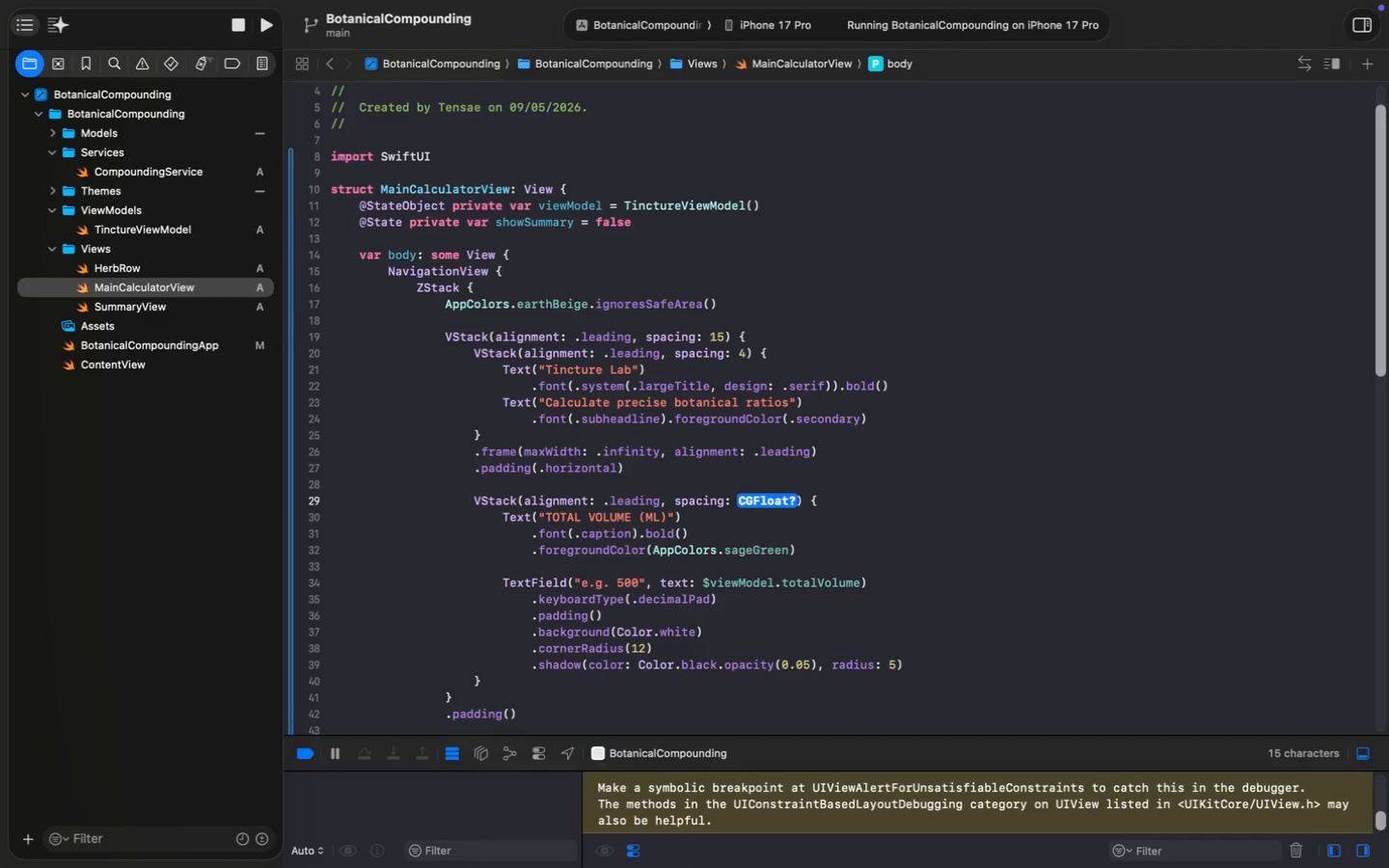 
key(8)
 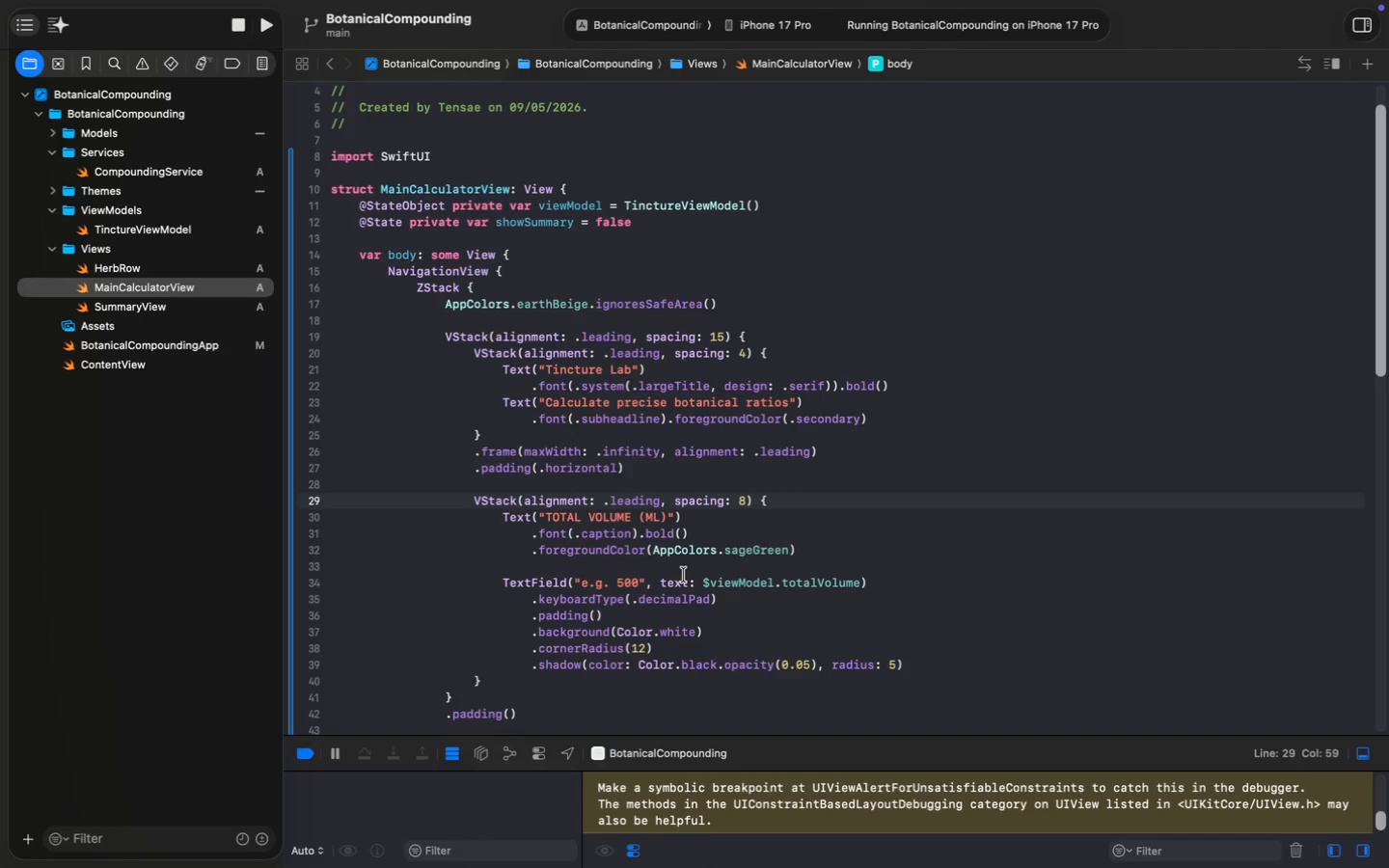 
wait(8.58)
 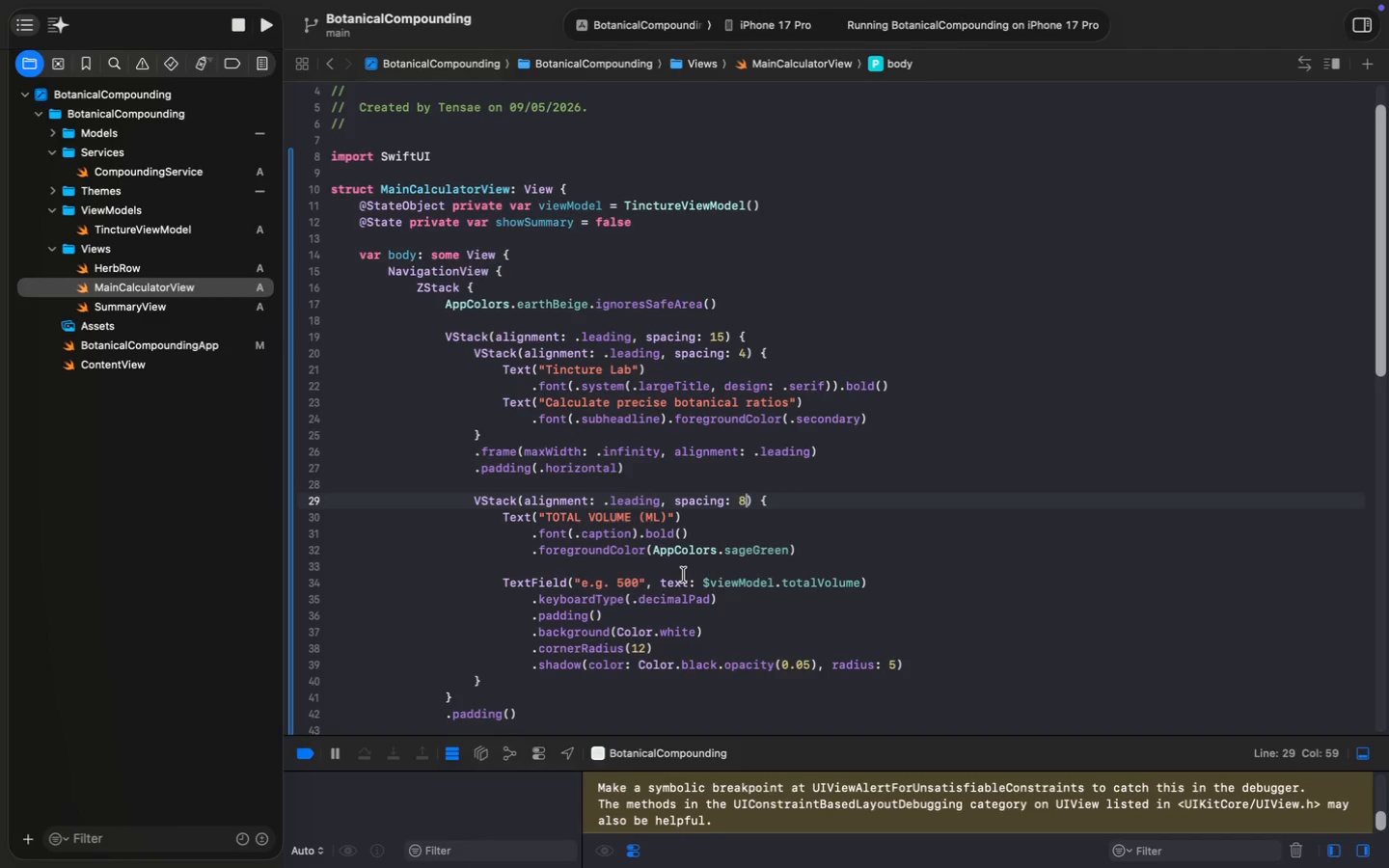 
scroll: coordinate [684, 575], scroll_direction: down, amount: 11.0
 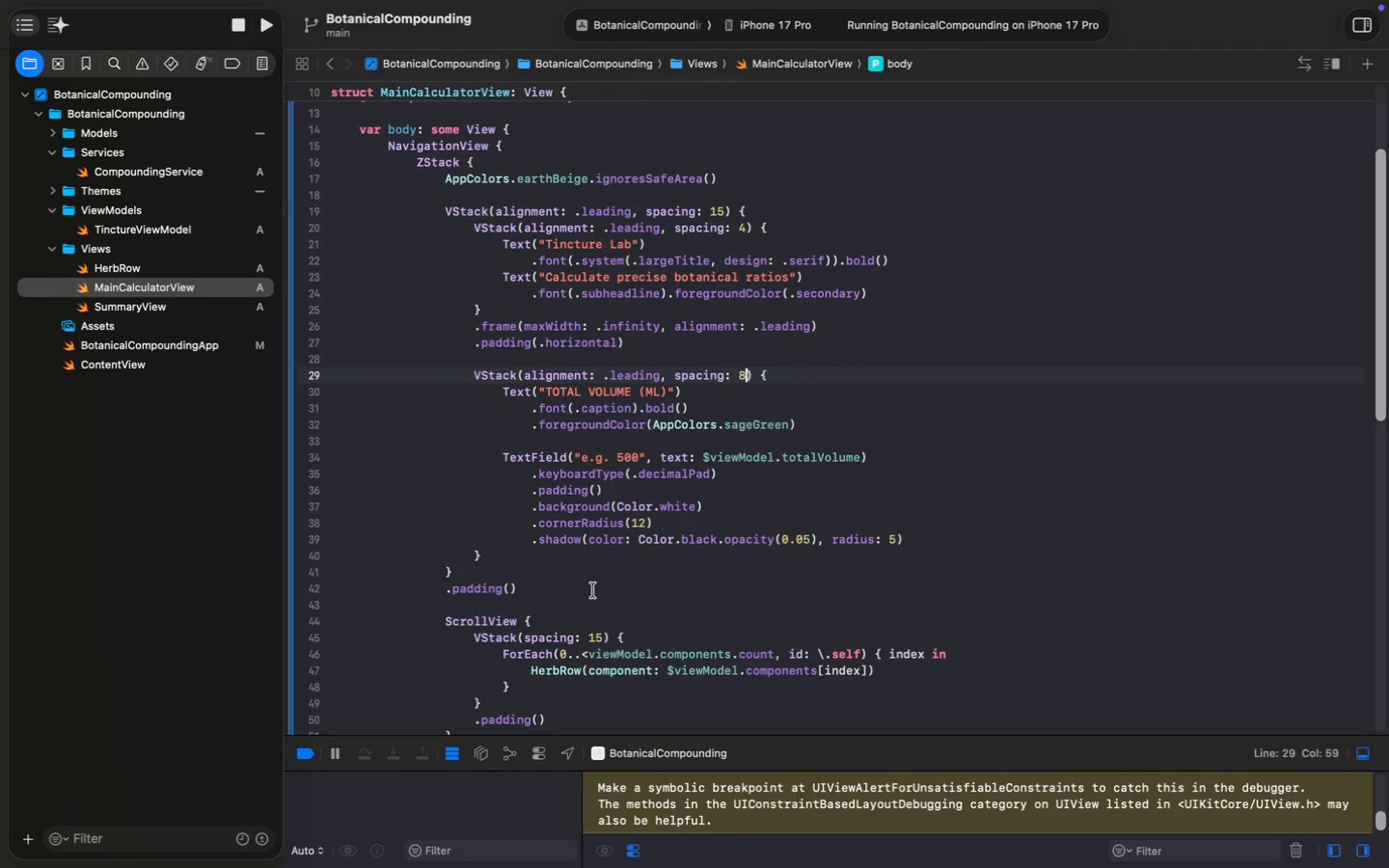 
left_click([584, 458])
 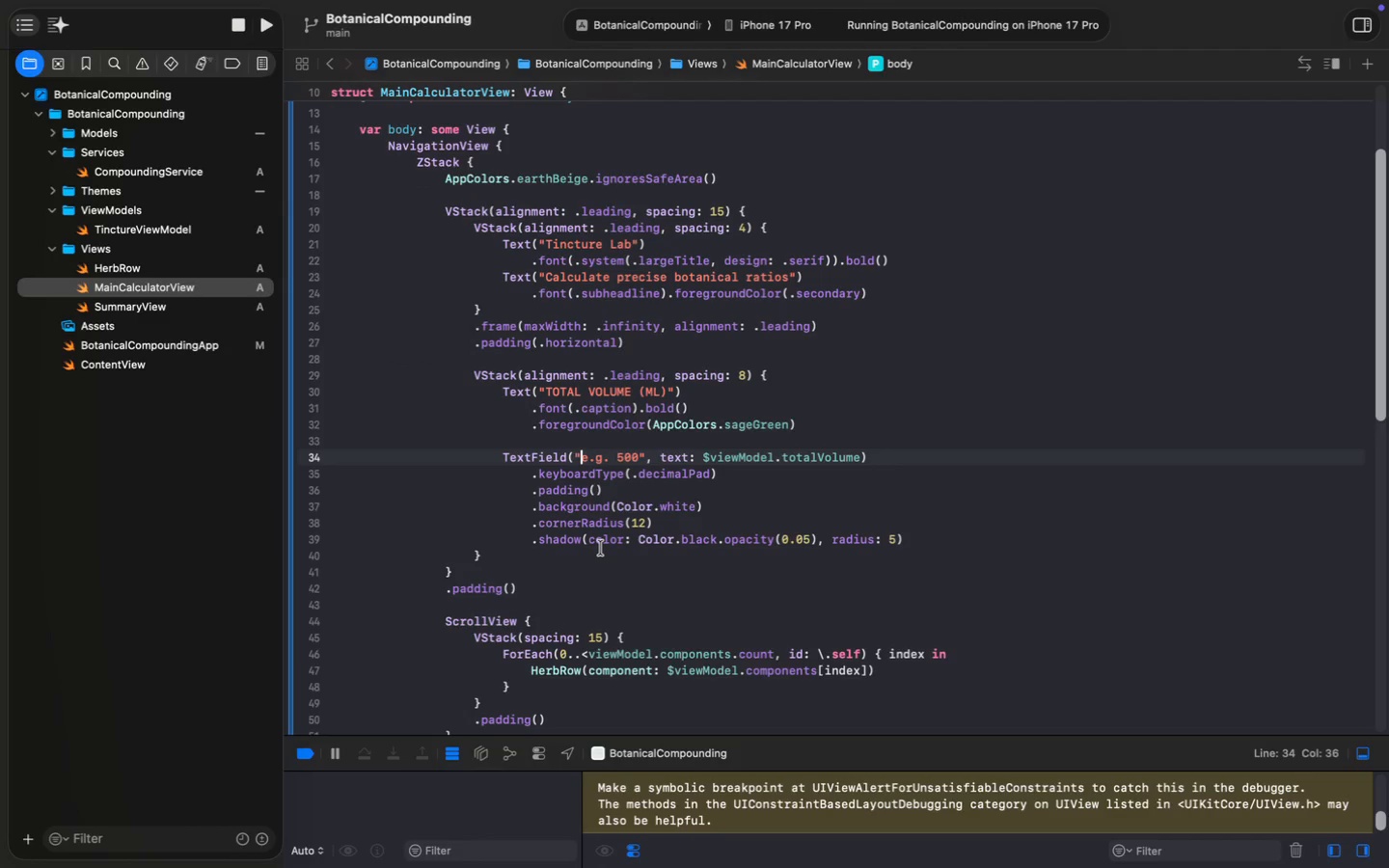 
type(Enter Vok)
key(Backspace)
type(lume )
 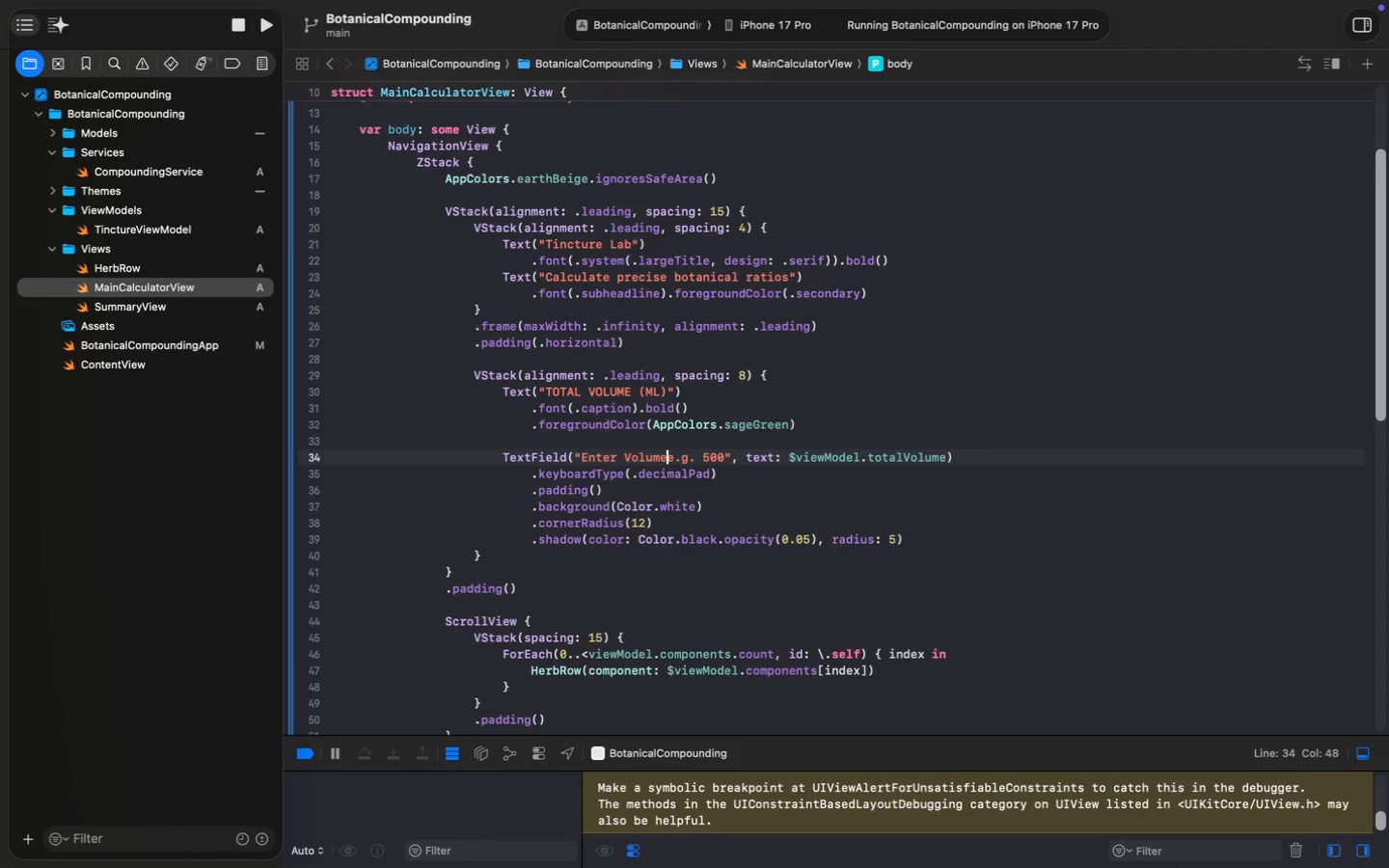 
key(Alt+Shift+ArrowRight)
 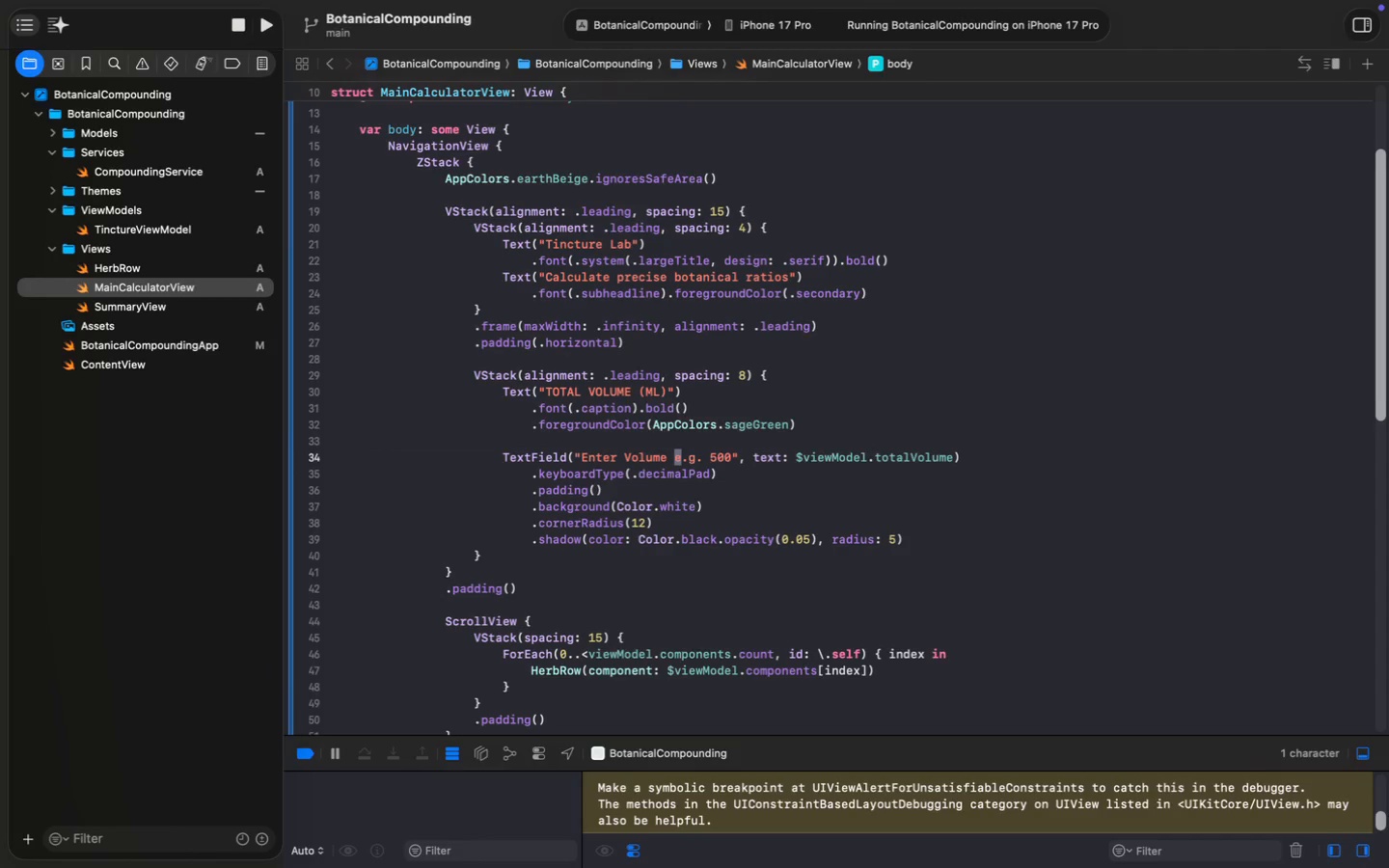 
key(Alt+Shift+ArrowRight)
 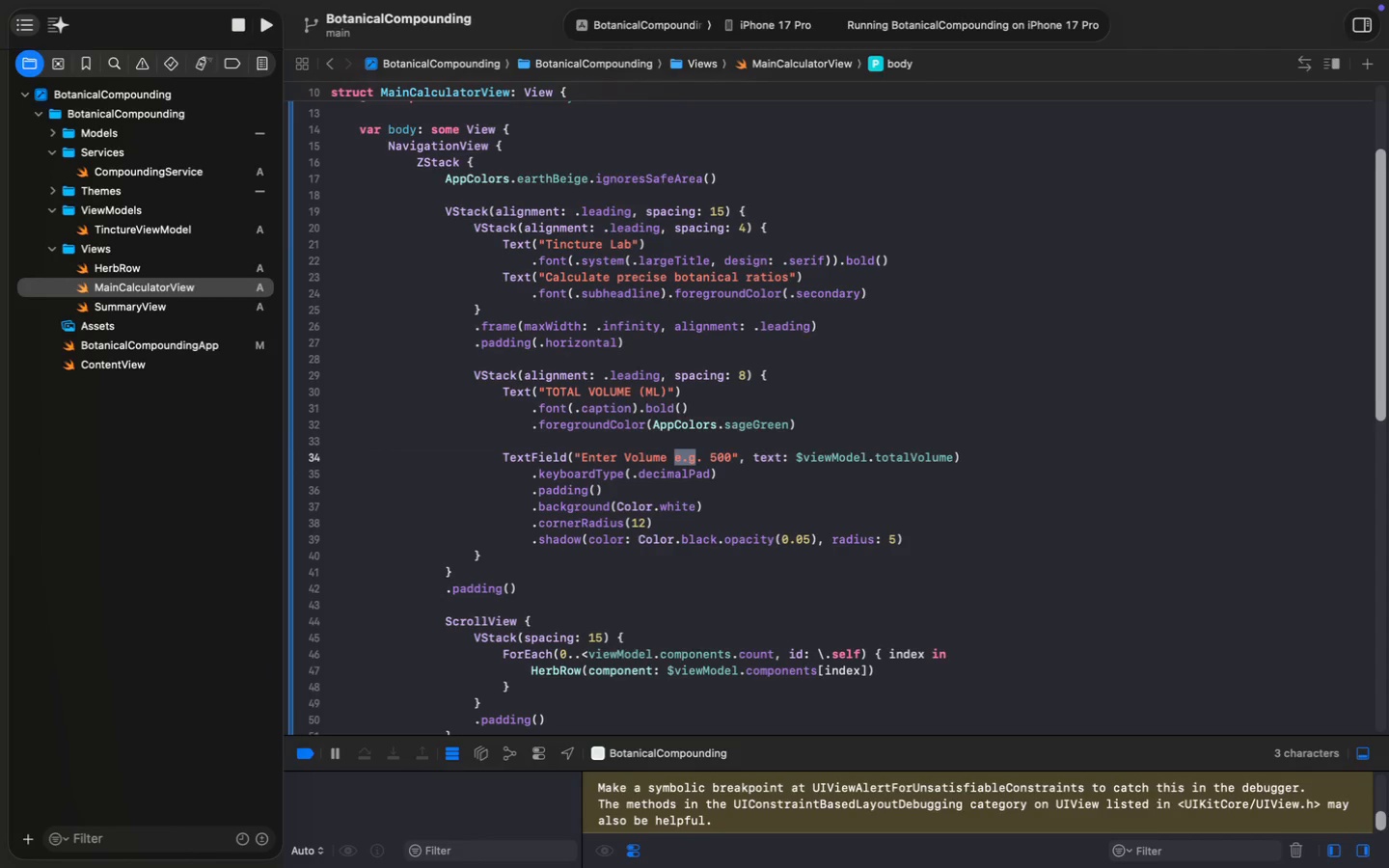 
key(Alt+Shift+ArrowRight)
 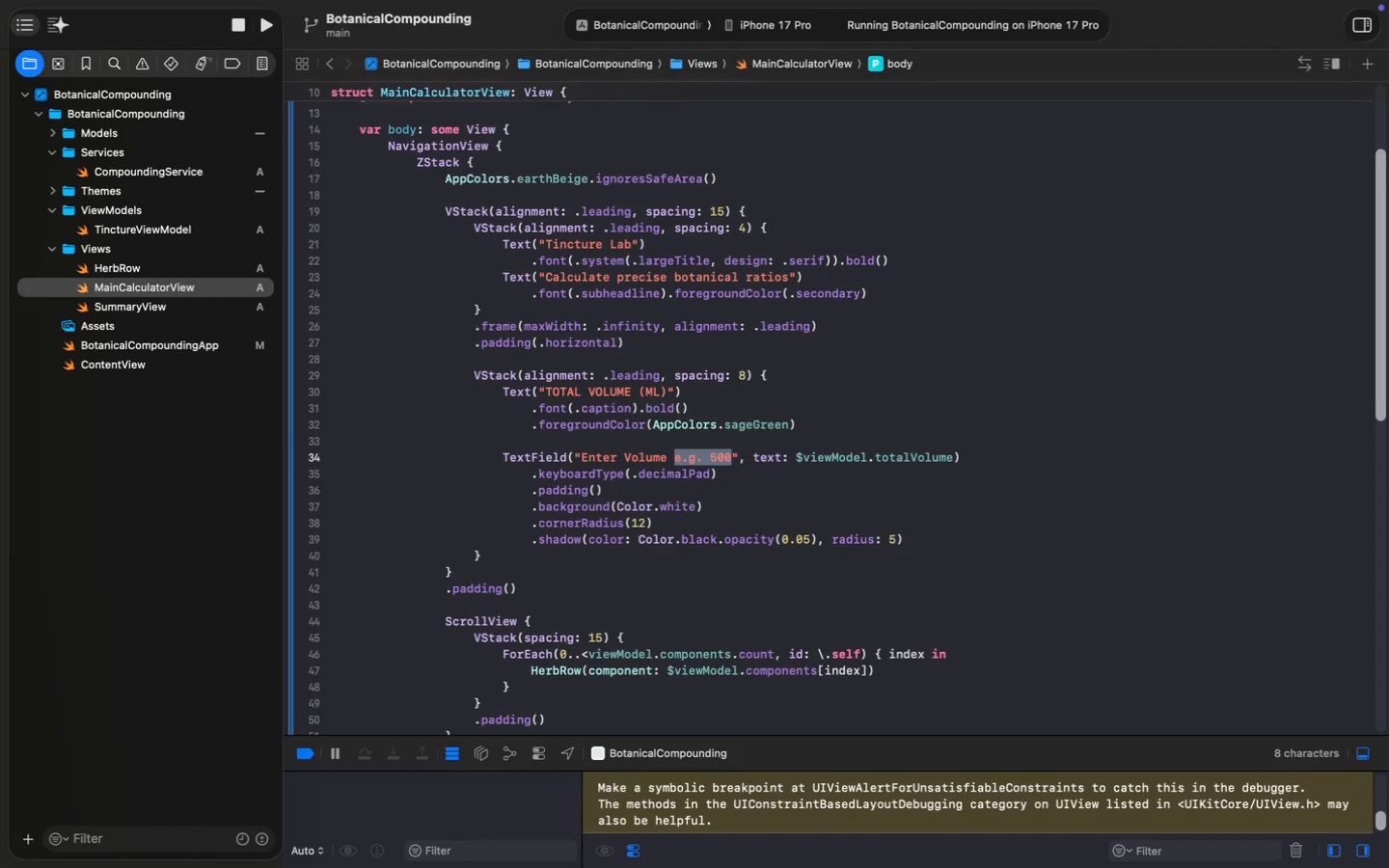 
type(())
 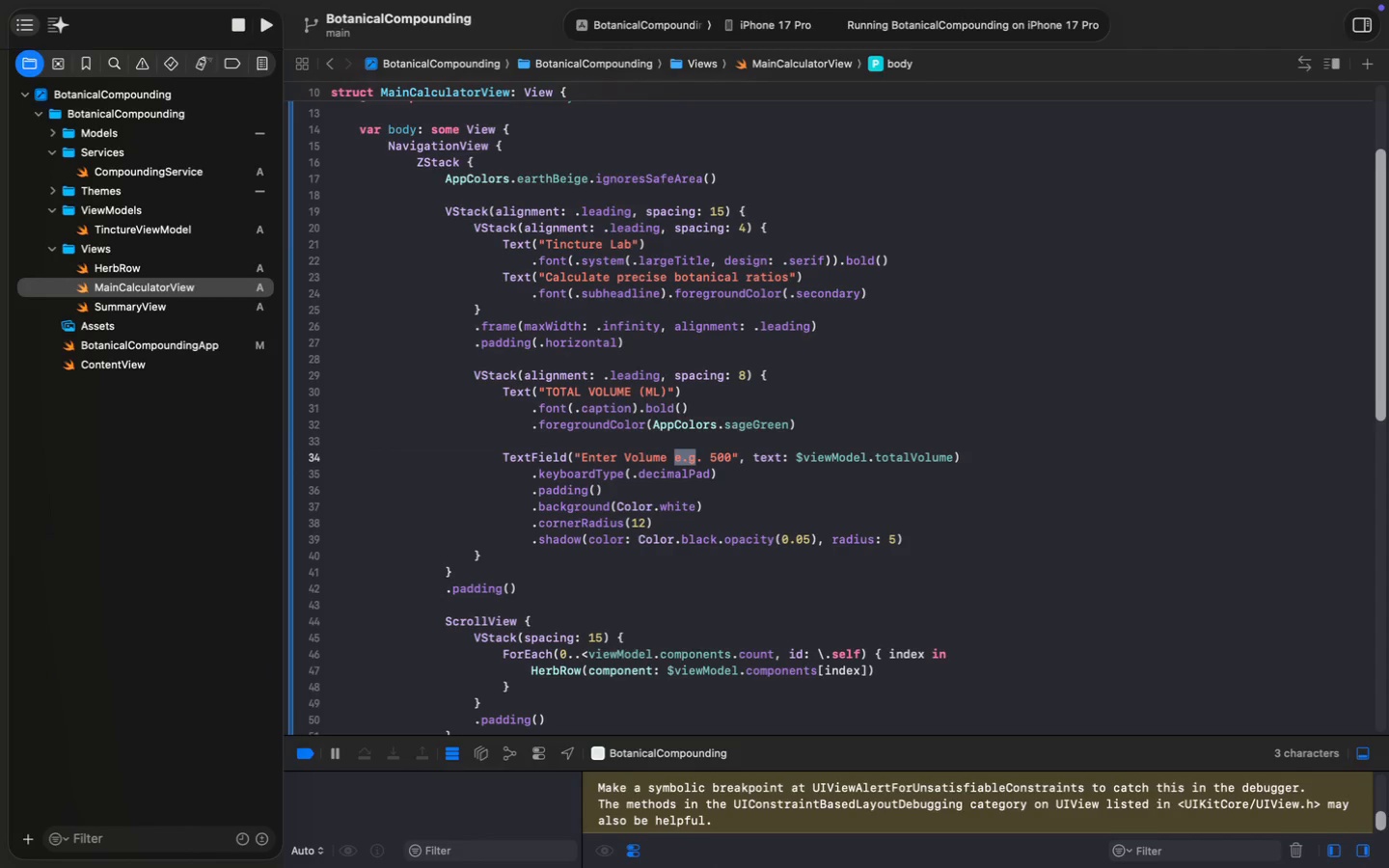 
key(Meta+Z)
 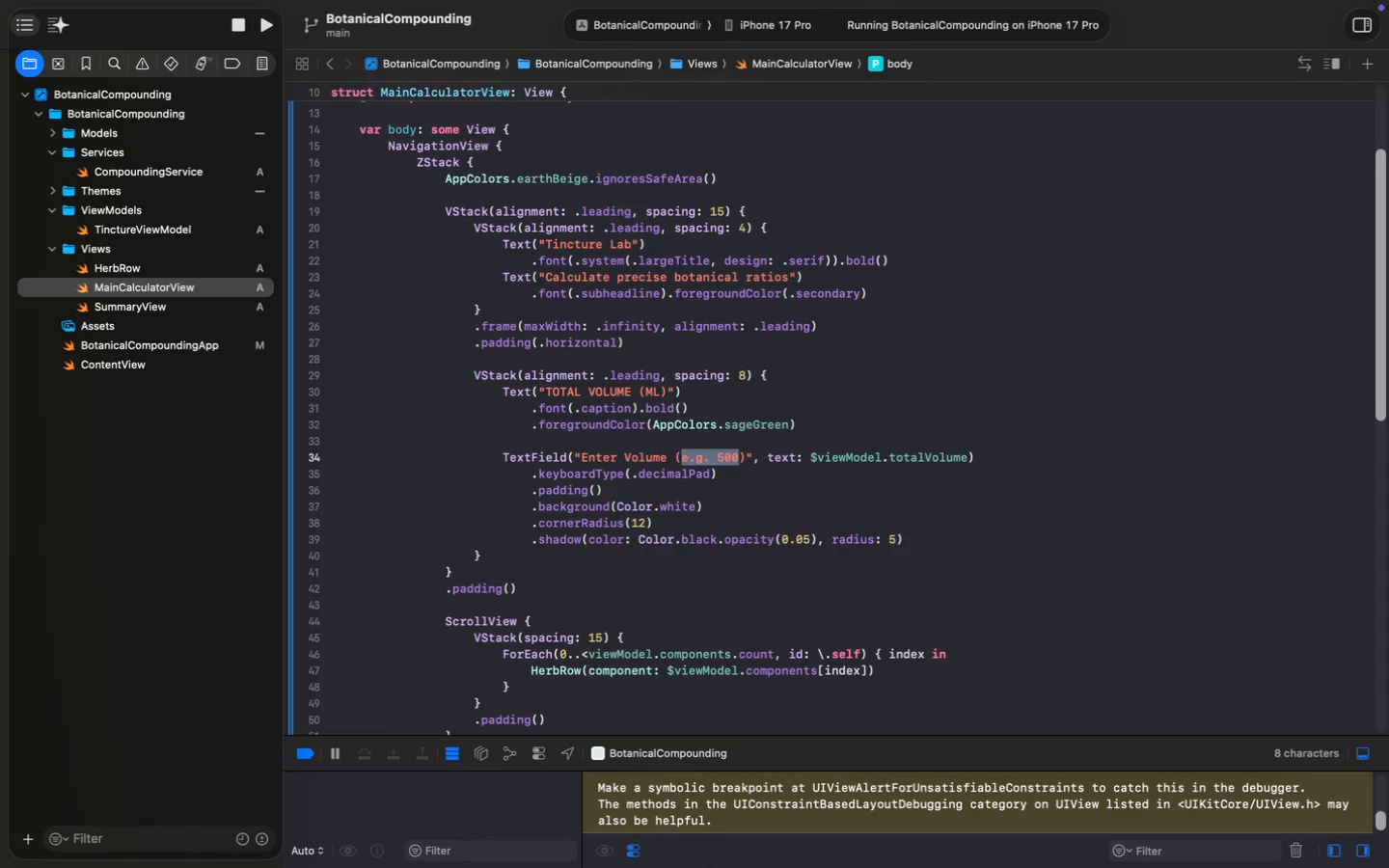 
key(ArrowLeft)
 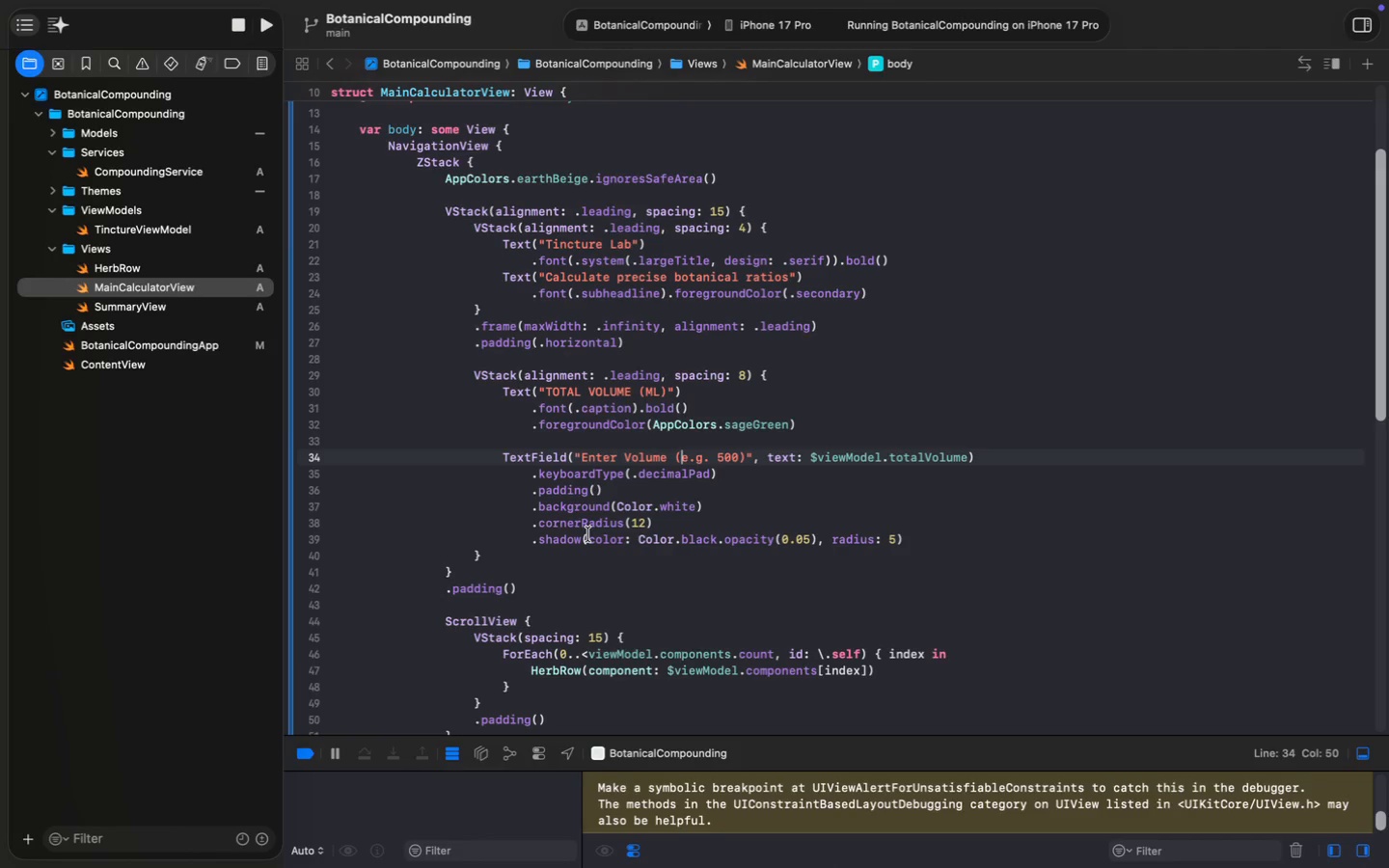 
wait(19.88)
 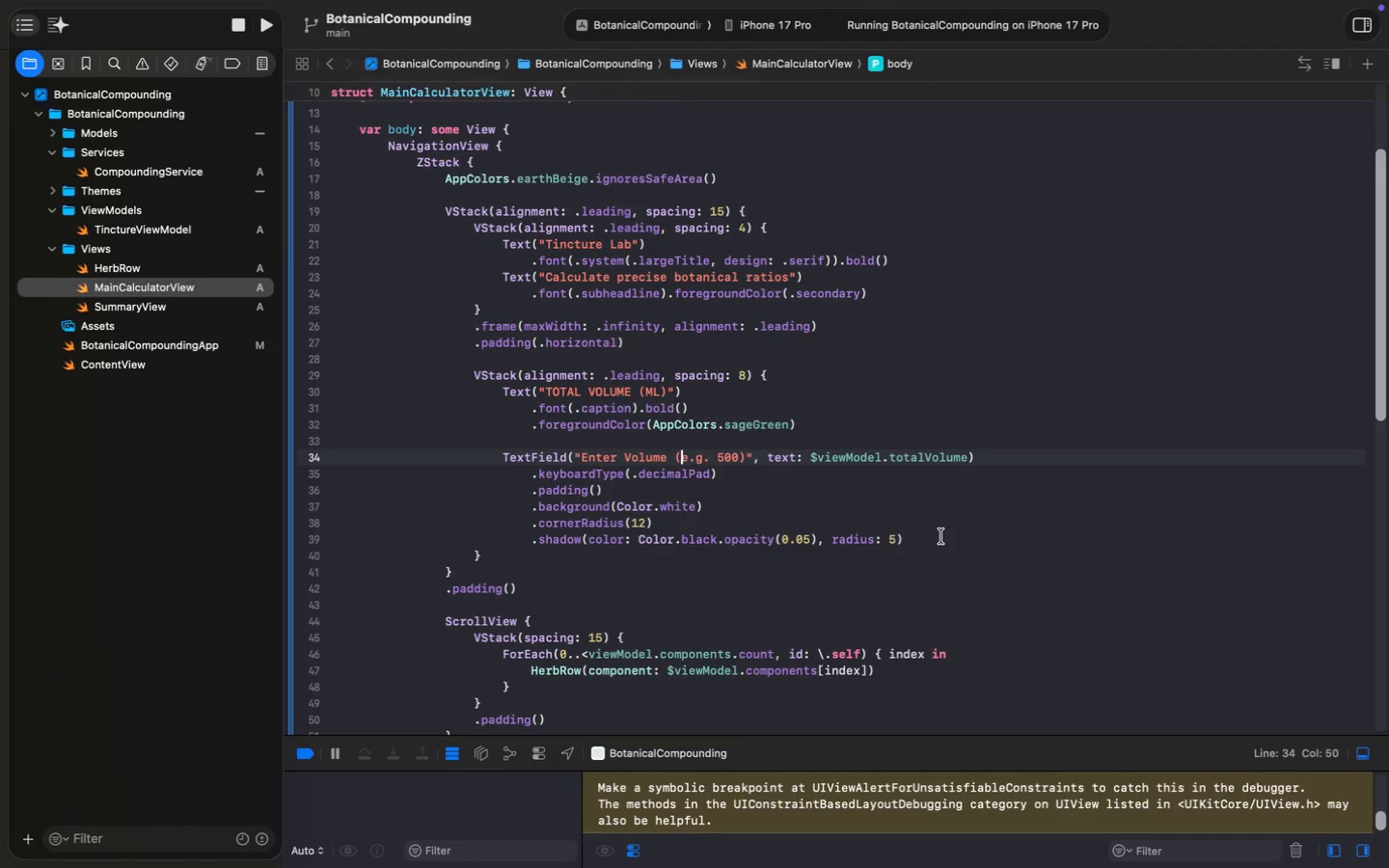 
left_click([941, 536])
 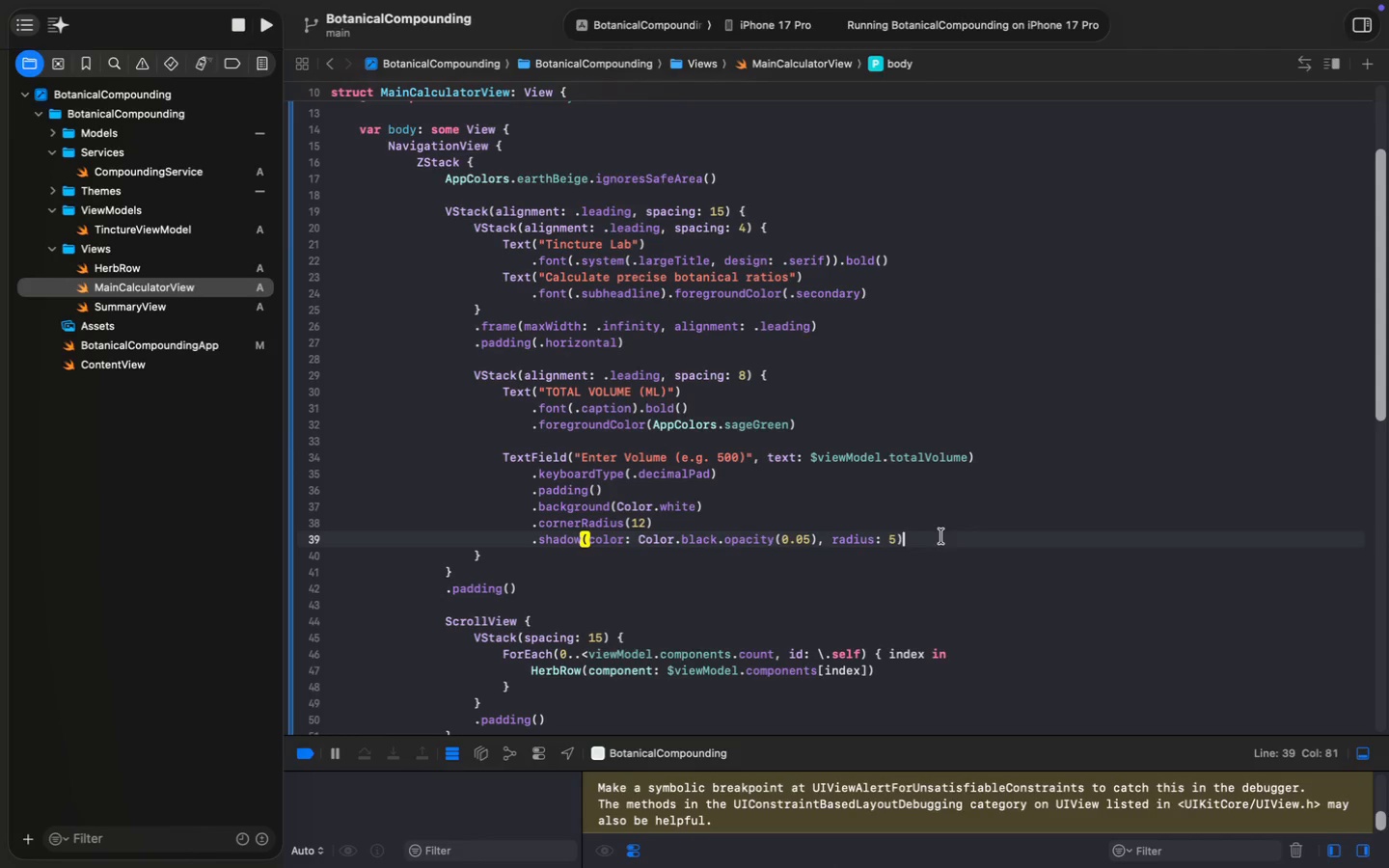 
key(Meta+Shift+ArrowLeft)
 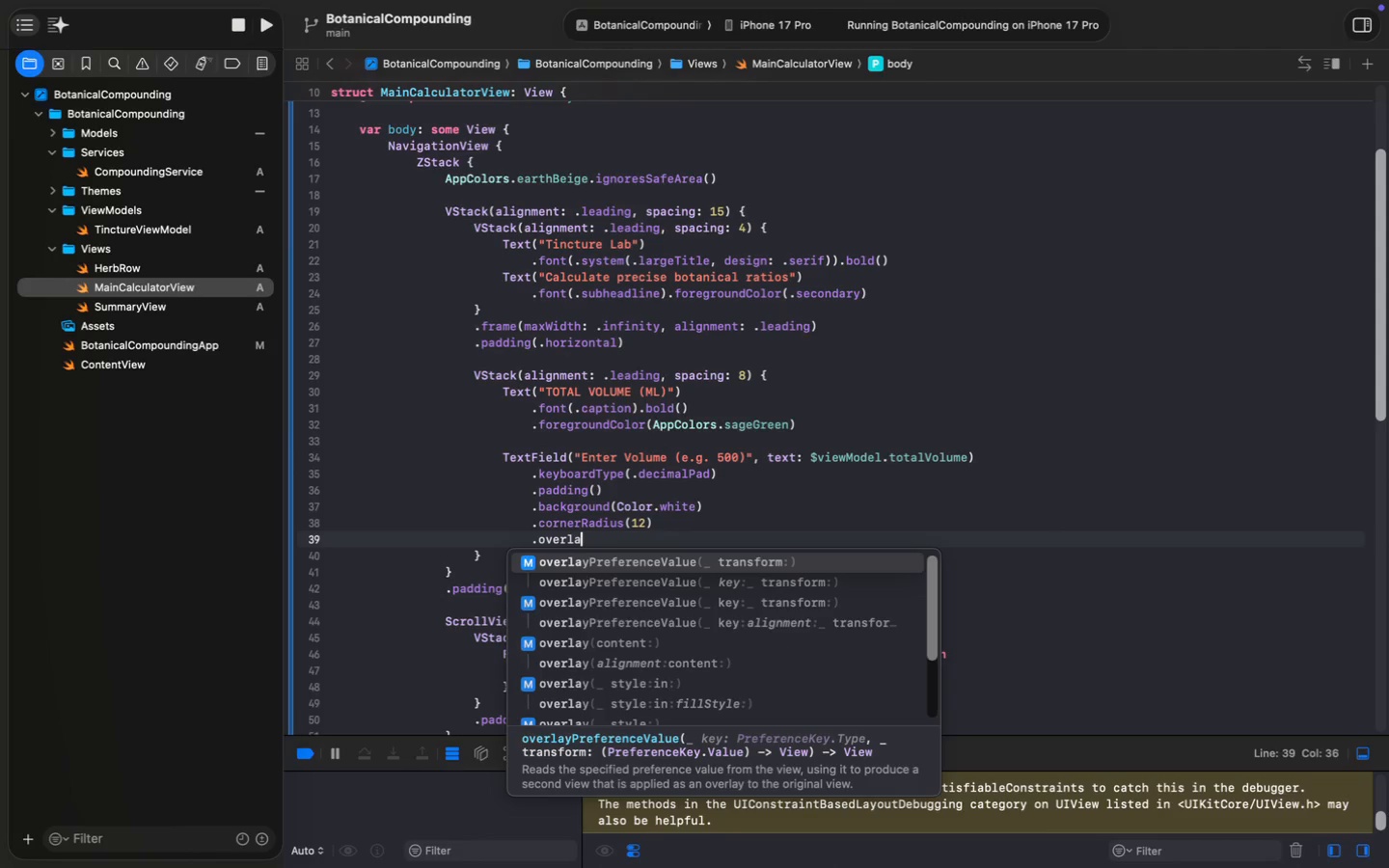 
type(.overla)
 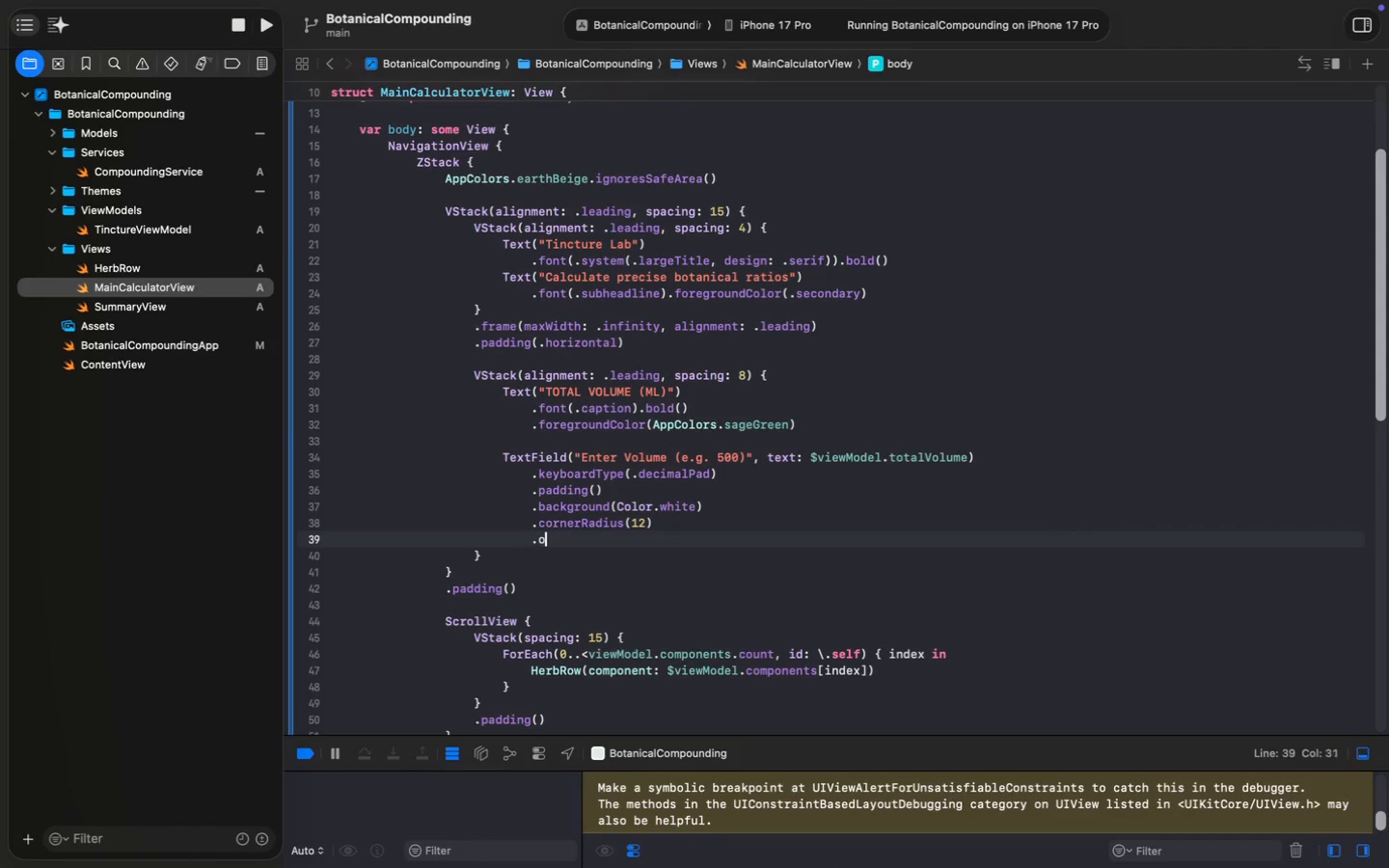 
key(ArrowDown)
 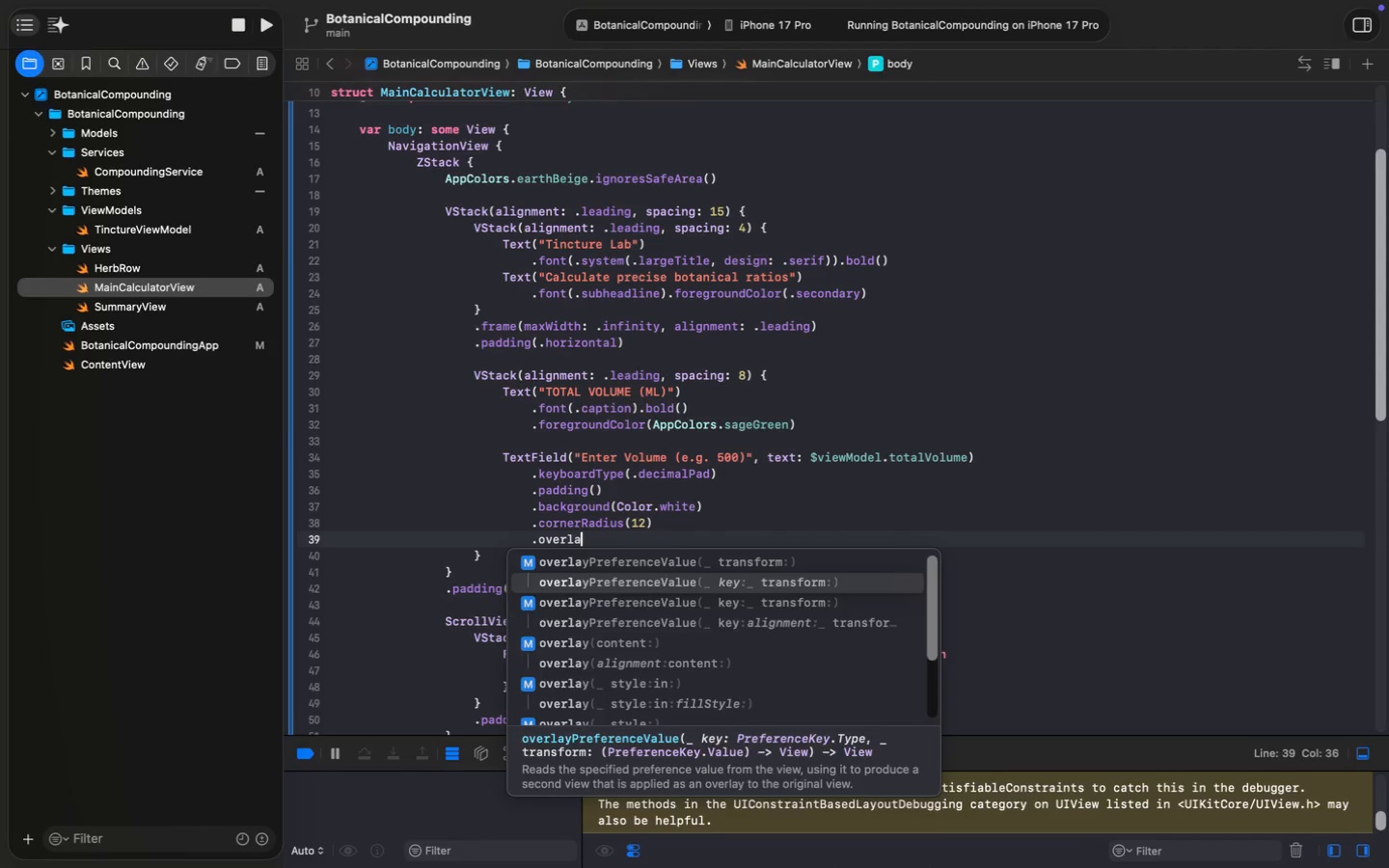 
key(ArrowDown)
 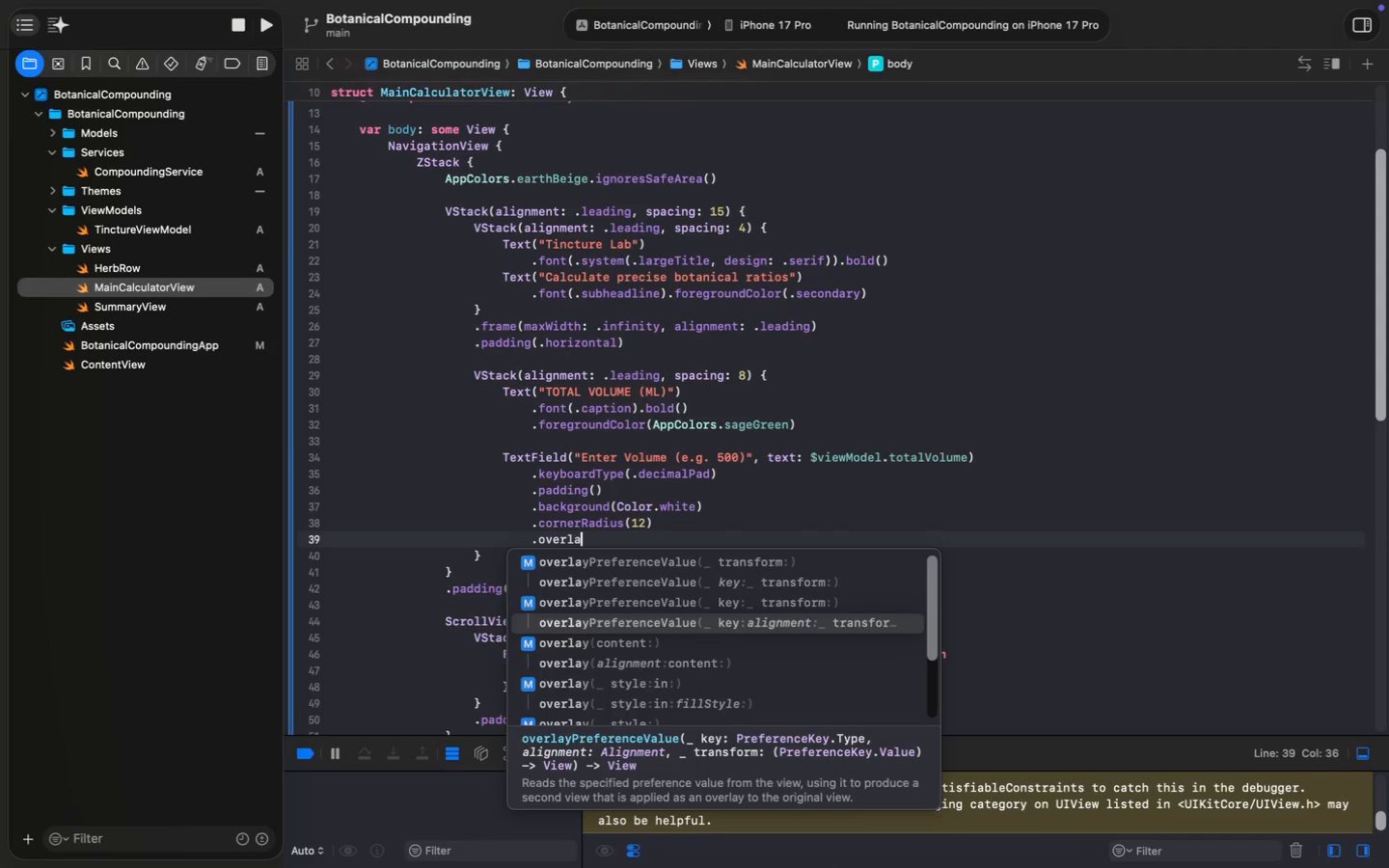 
key(ArrowDown)
 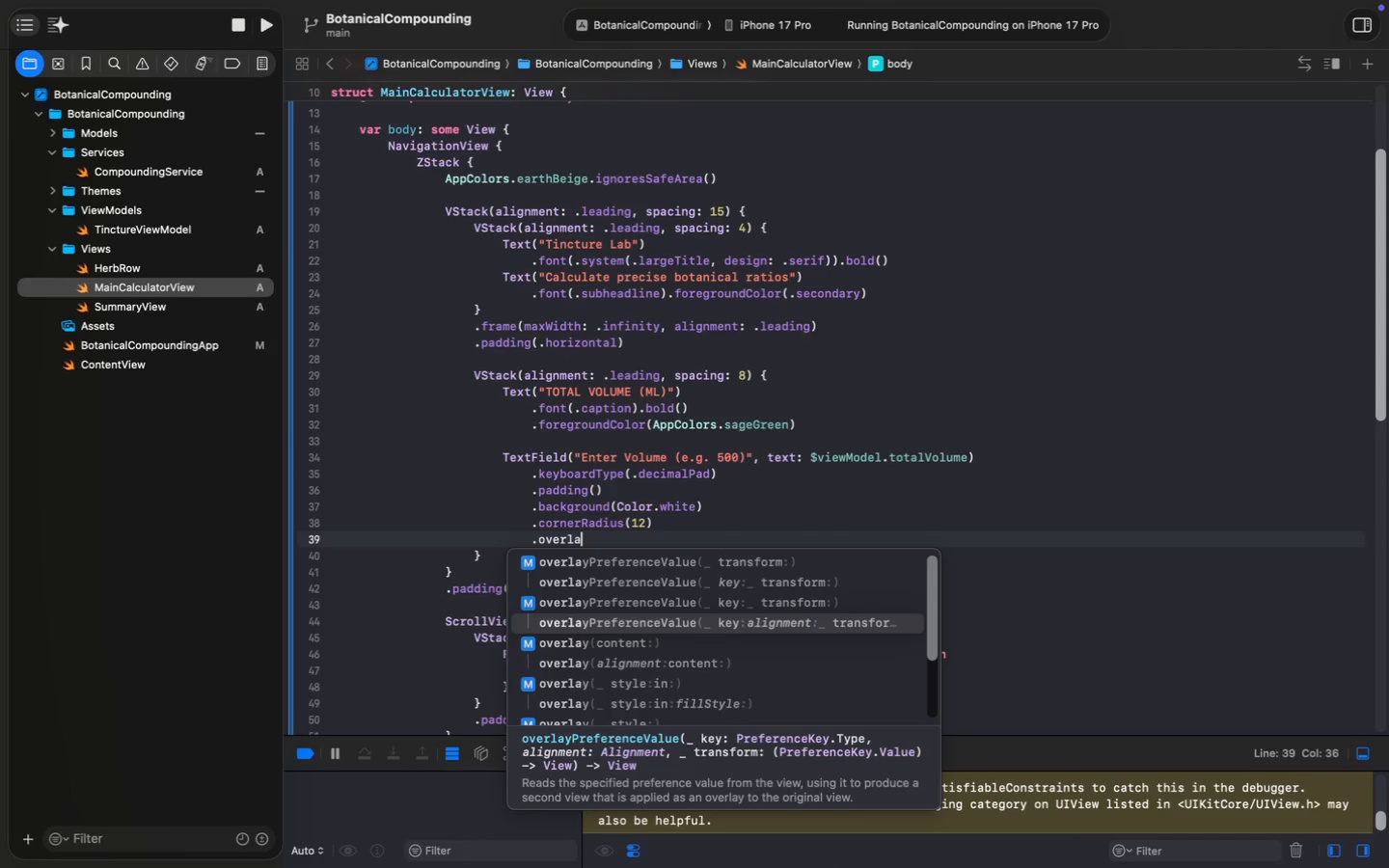 
key(ArrowDown)
 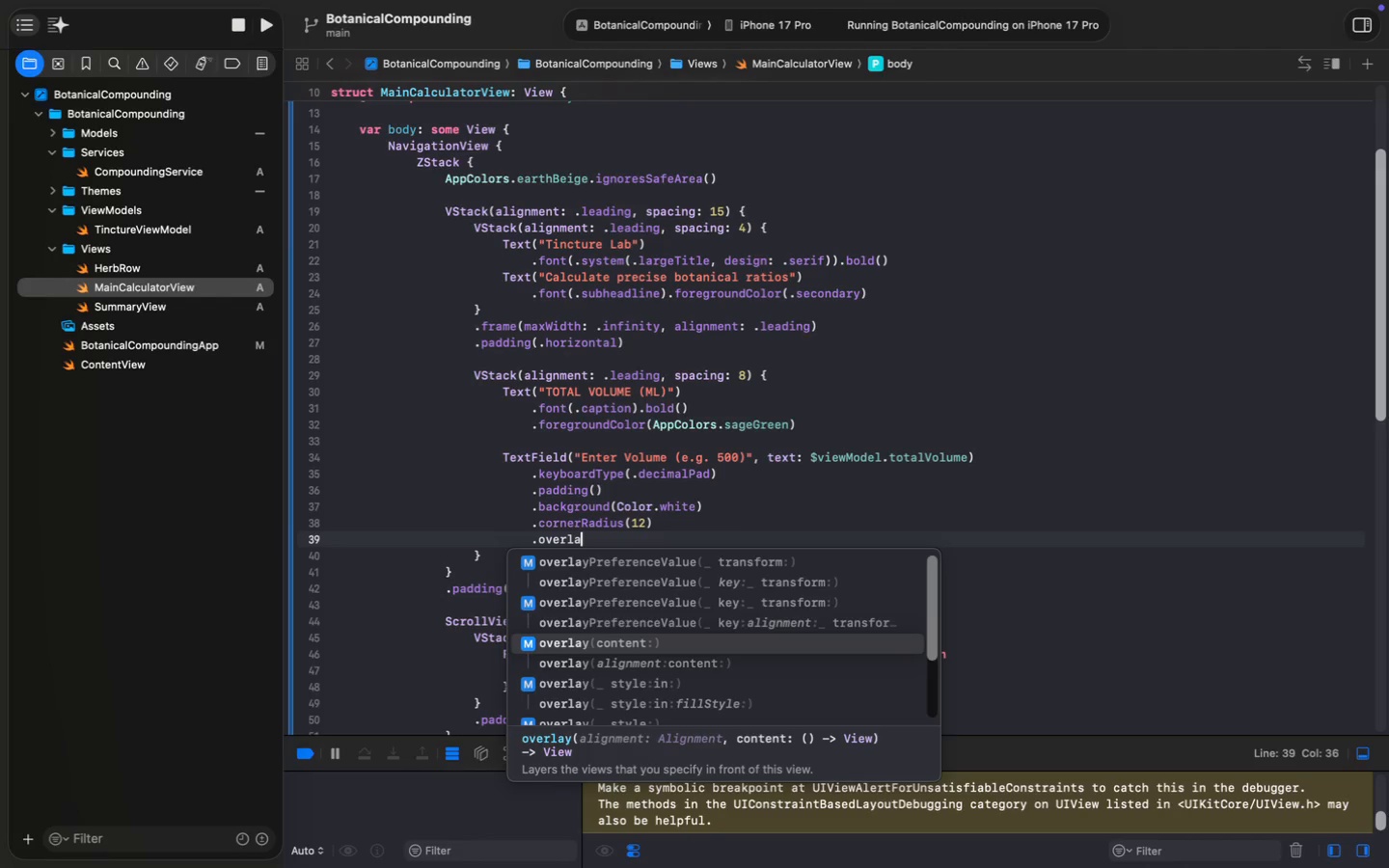 
key(Enter)
 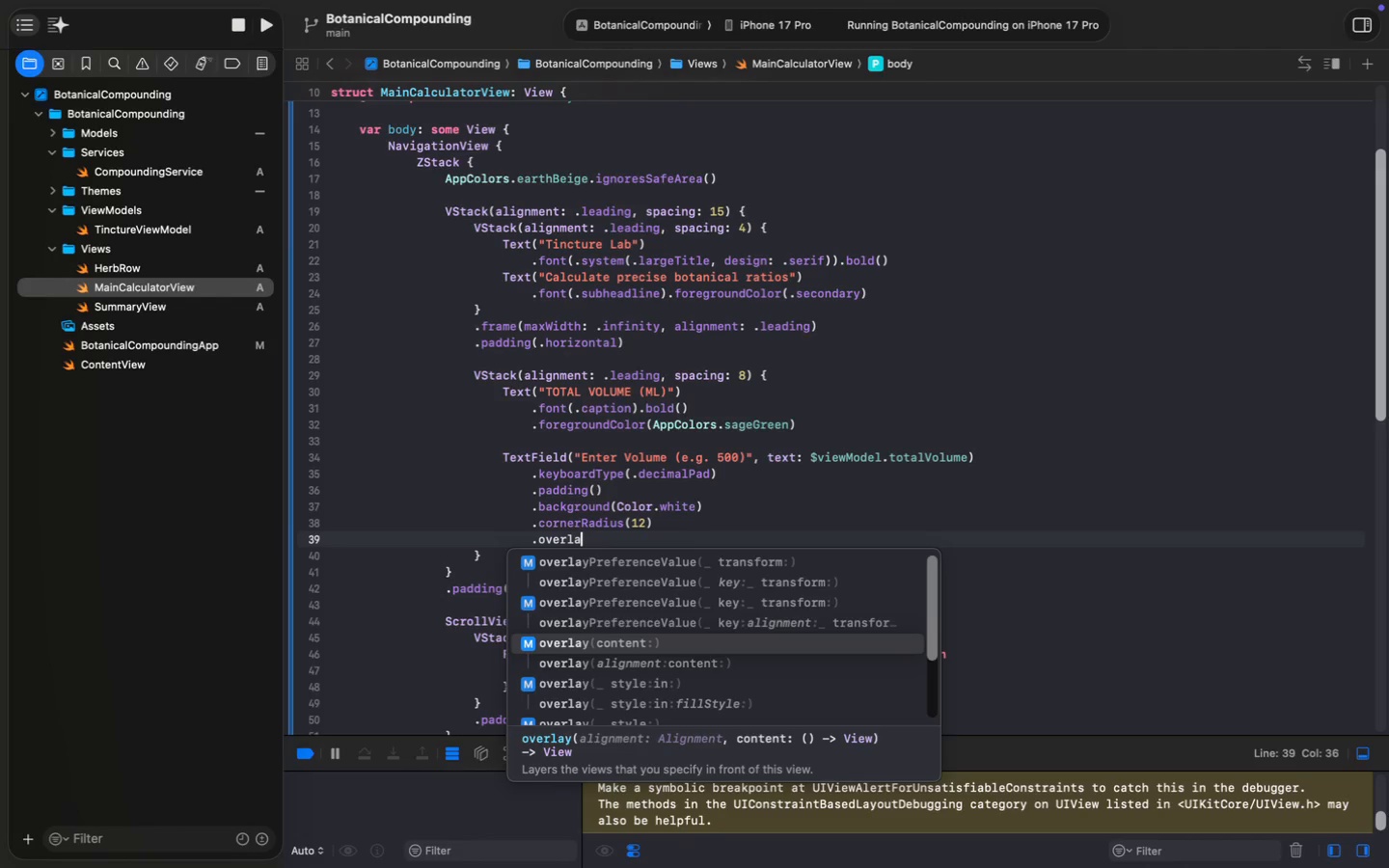 
key(Backspace)
key(Backspace)
key(Backspace)
key(Backspace)
key(Backspace)
key(Backspace)
key(Backspace)
key(Backspace)
key(Backspace)
key(Backspace)
type(Rect)
 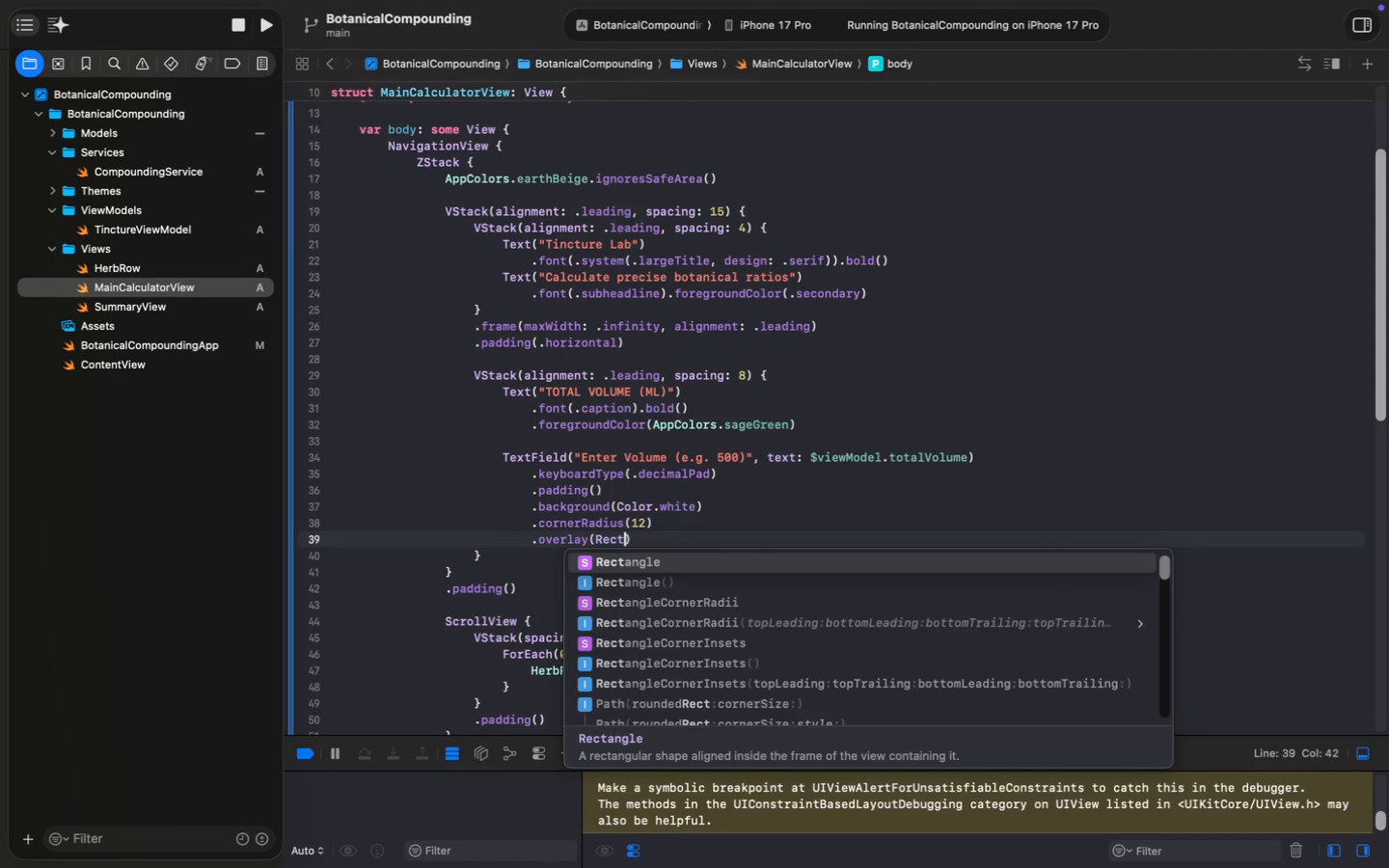 
key(Enter)
 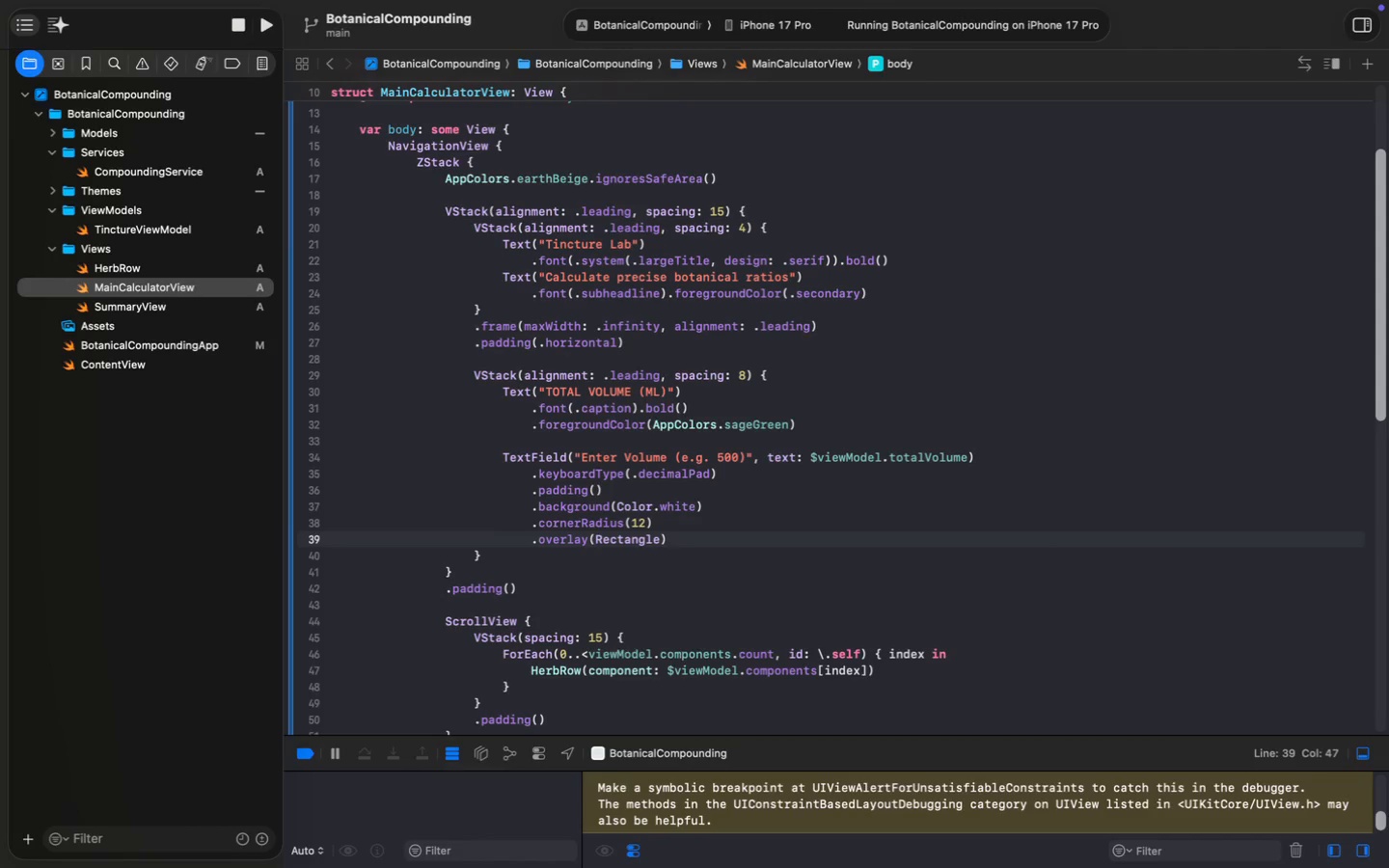 
key(Backspace)
key(Backspace)
key(Backspace)
key(Backspace)
key(Backspace)
key(Backspace)
key(Backspace)
key(Backspace)
type(ounded)
 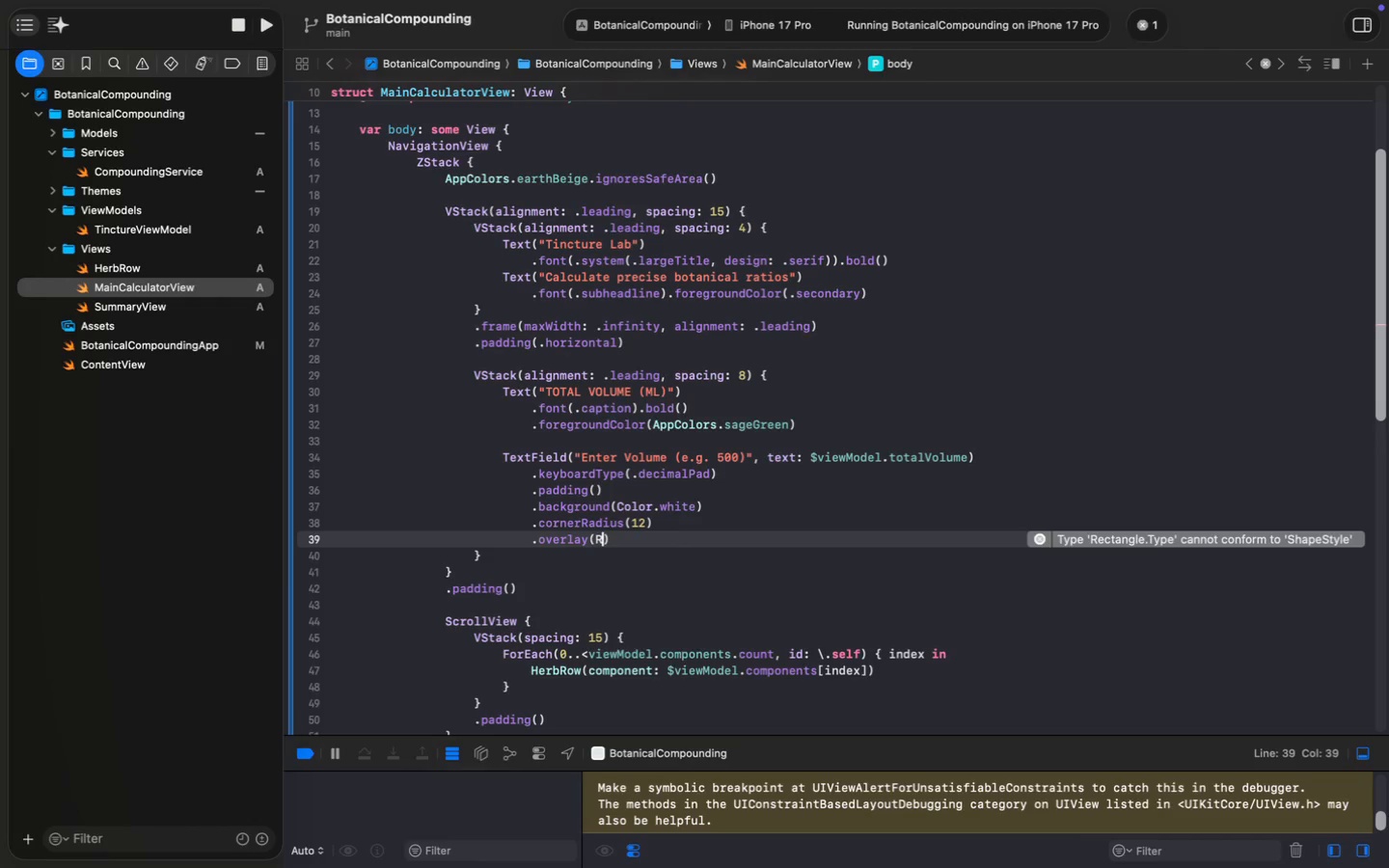 
key(Enter)
 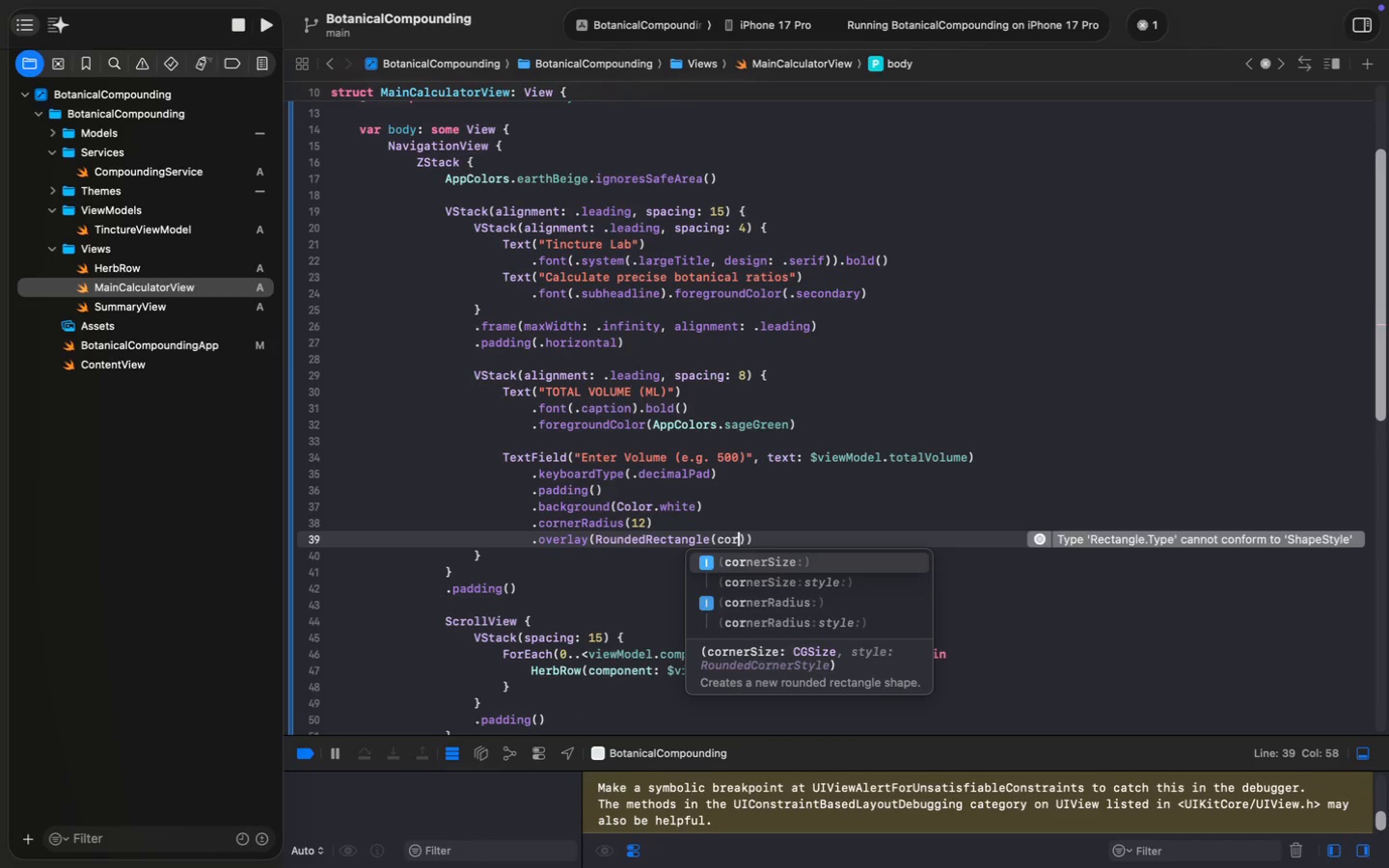 
type((corr)
 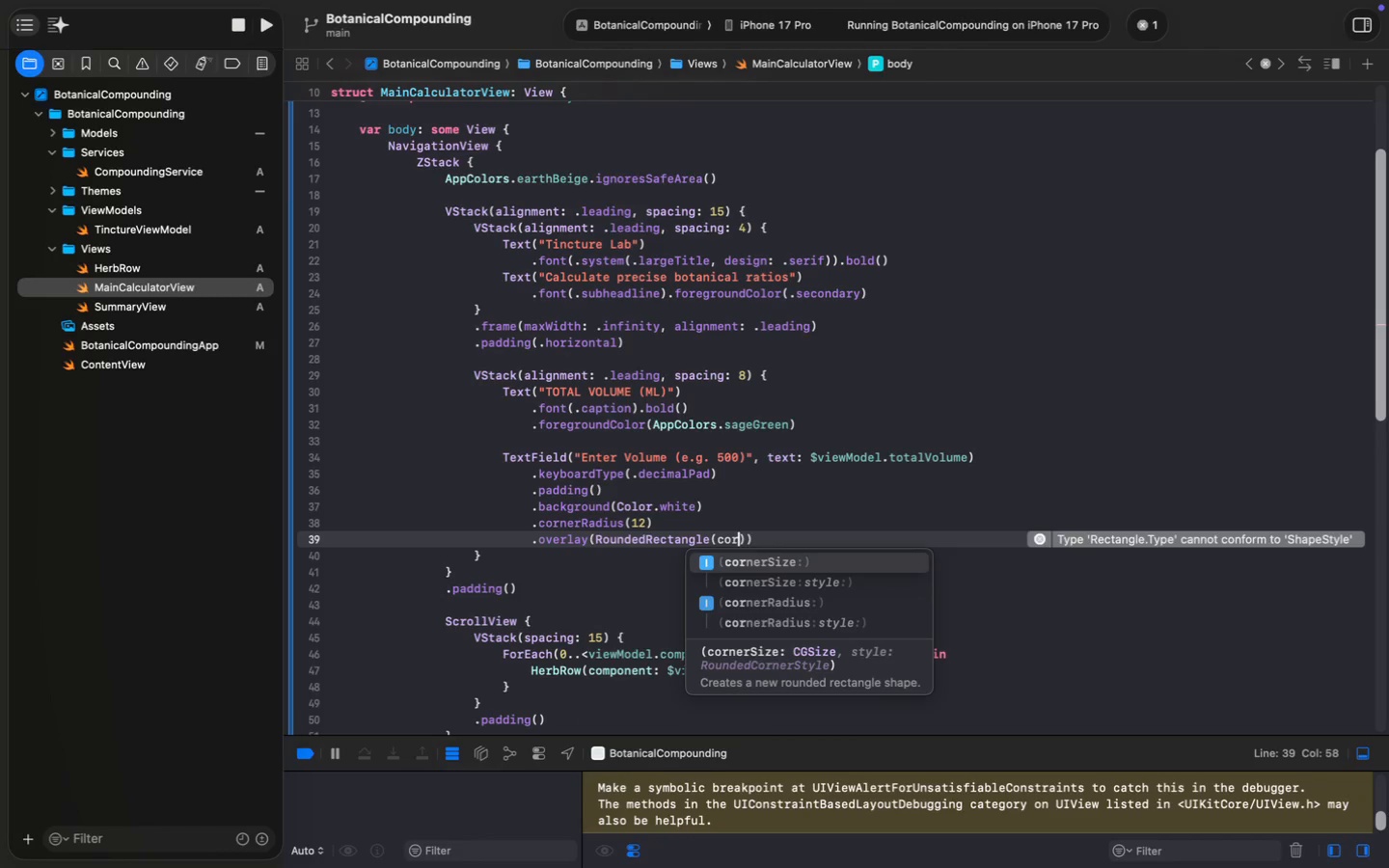 
key(Enter)
 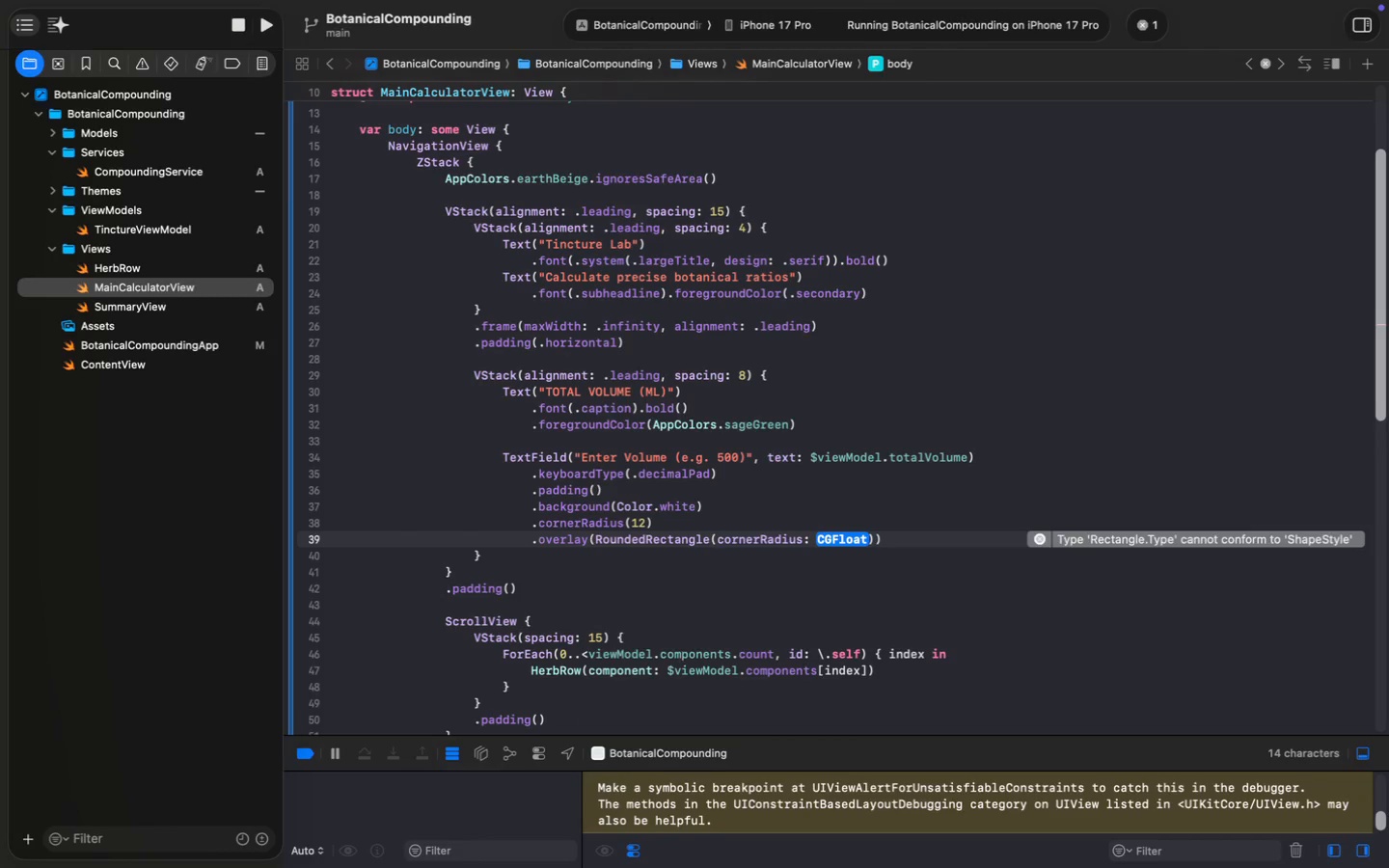 
type(12)
 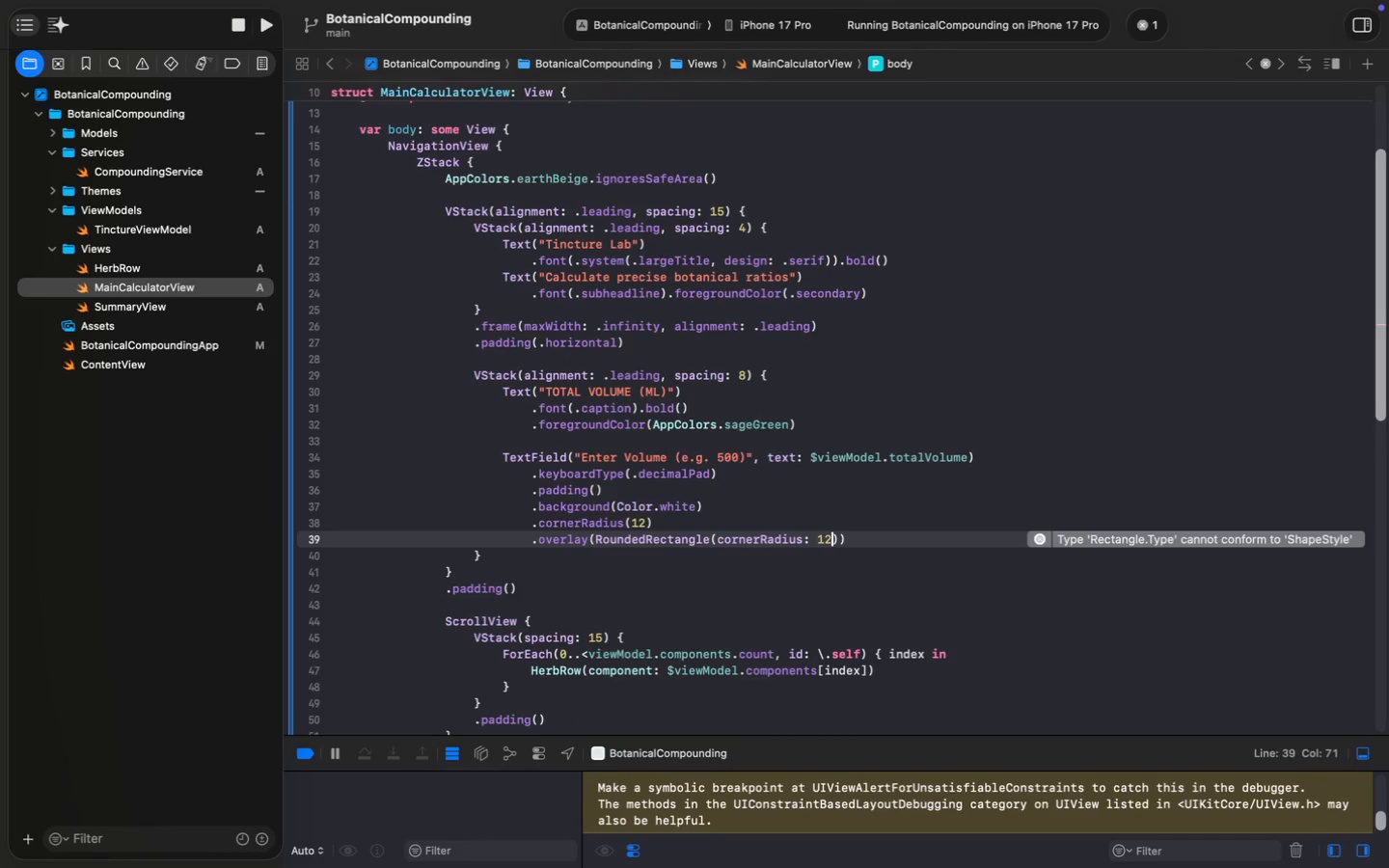 
key(ArrowRight)
 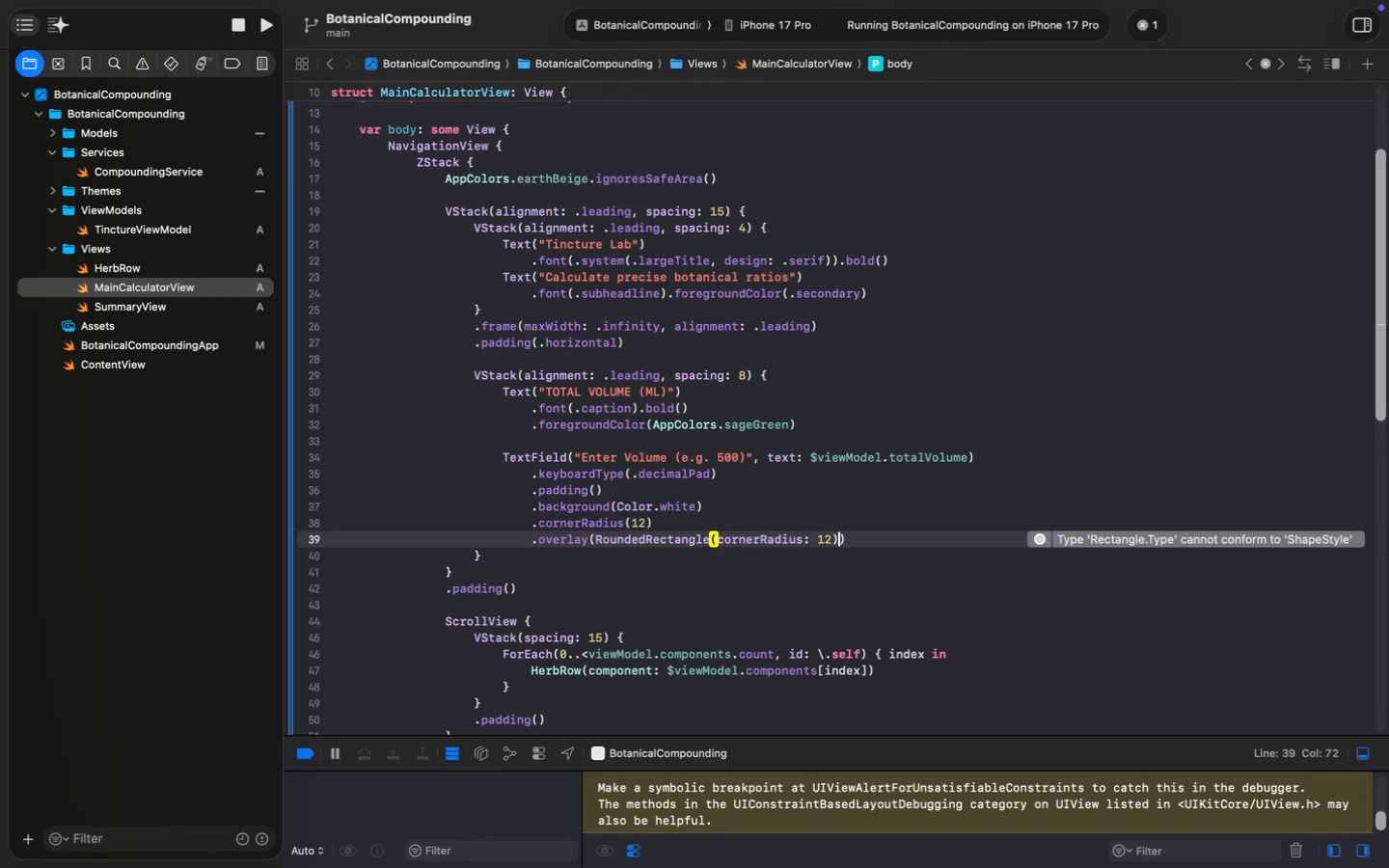 
key(ArrowRight)
 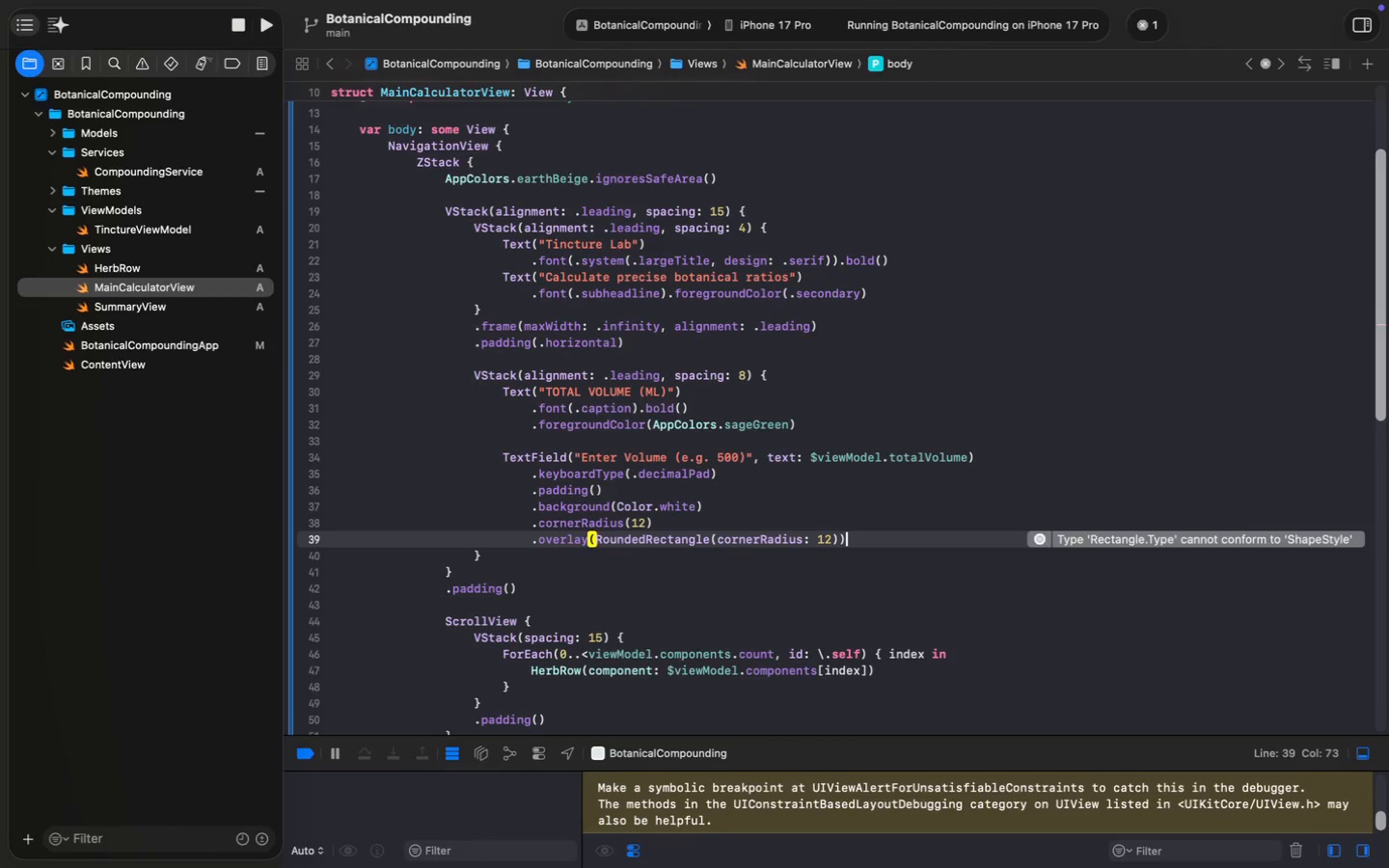 
key(ArrowLeft)
 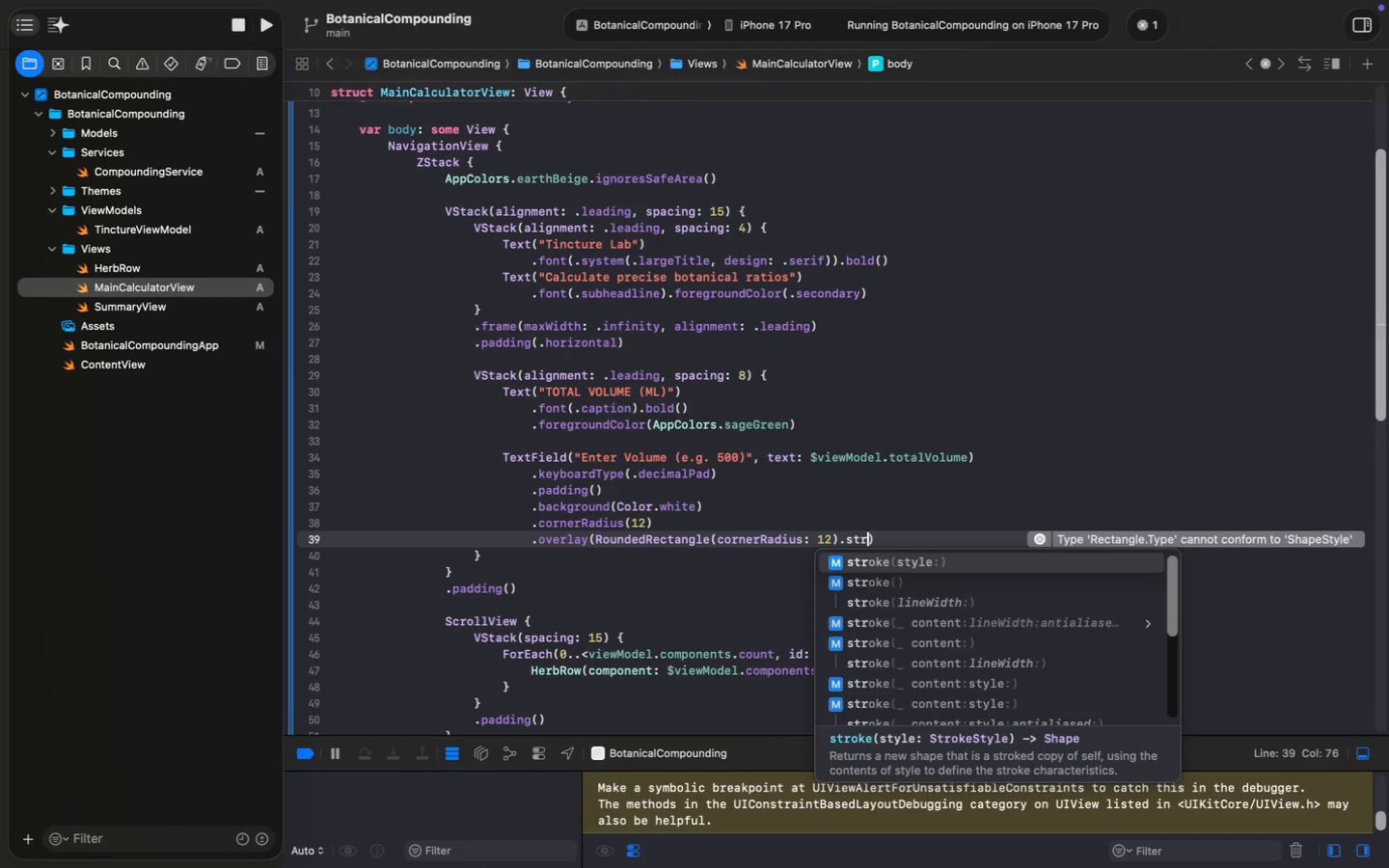 
type(.str)
 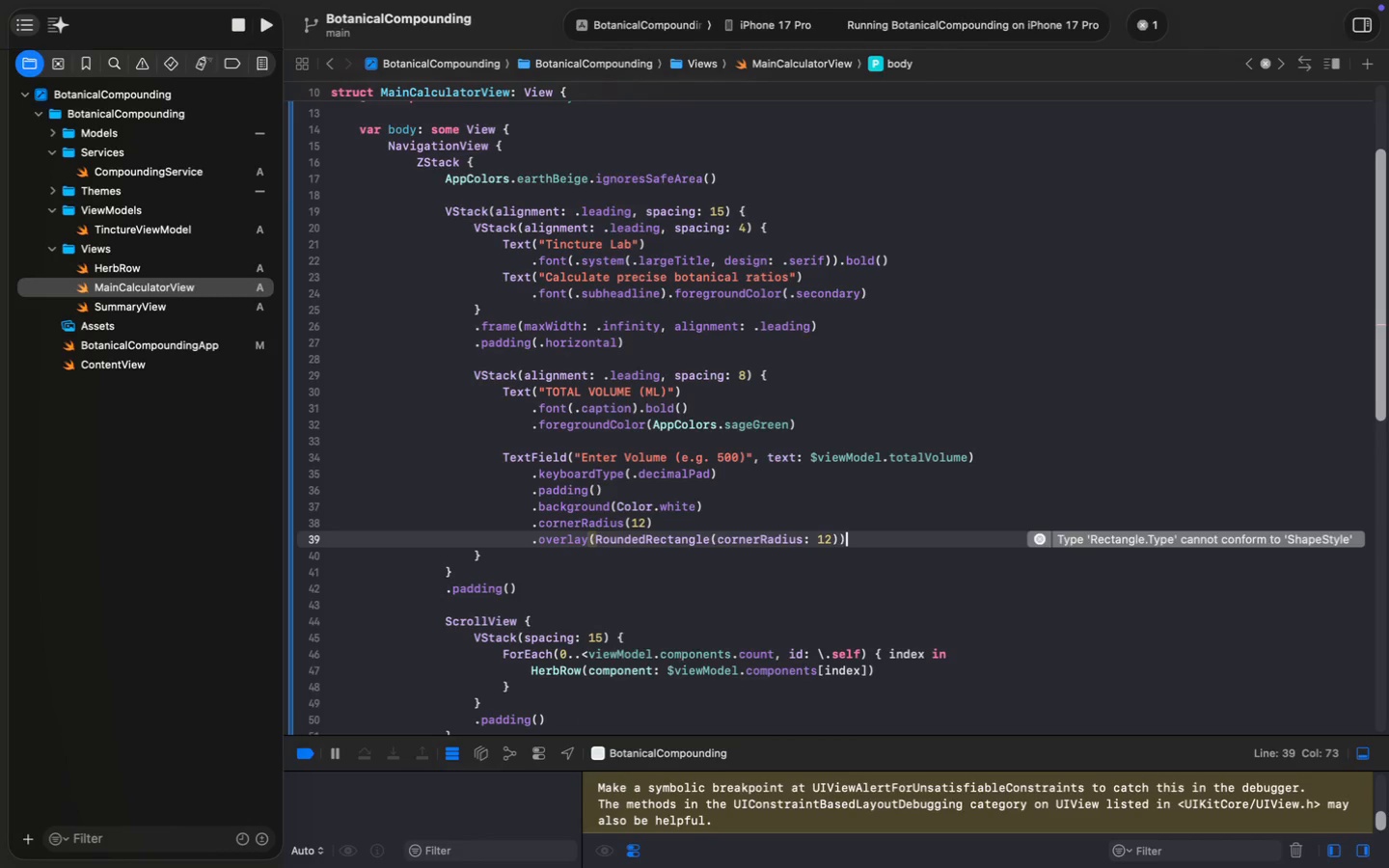 
key(Enter)
 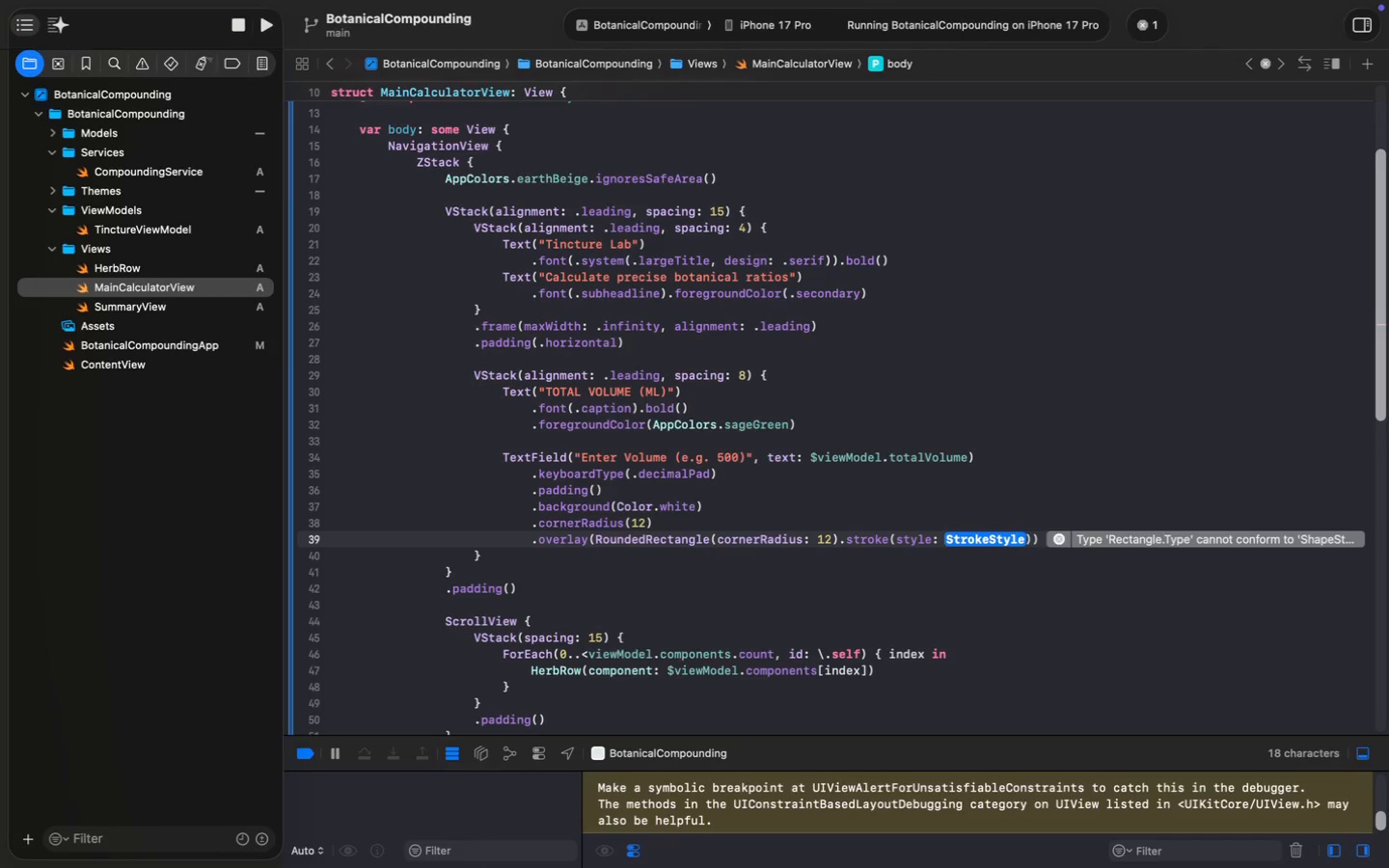 
type(Appc)
 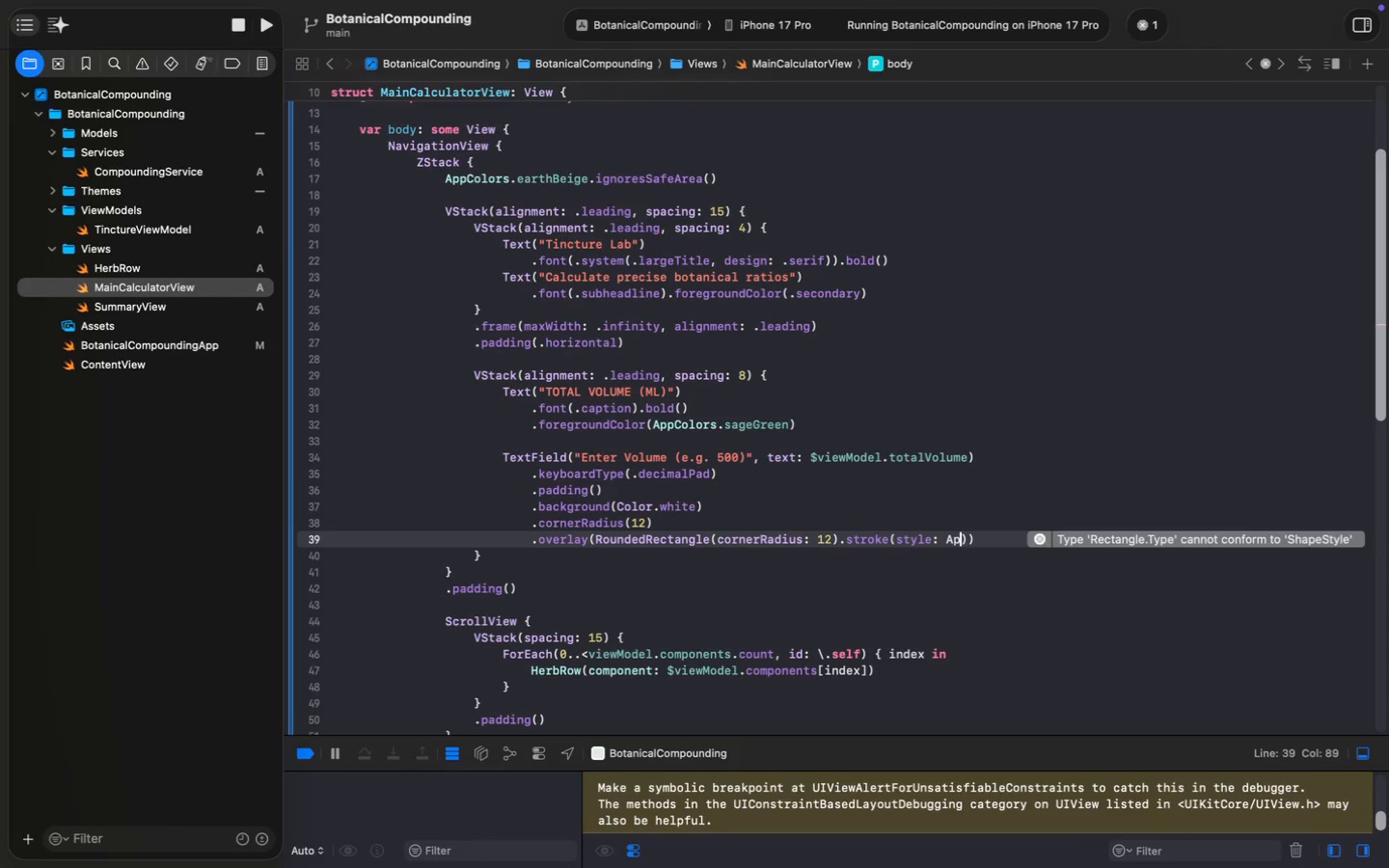 
key(Enter)
 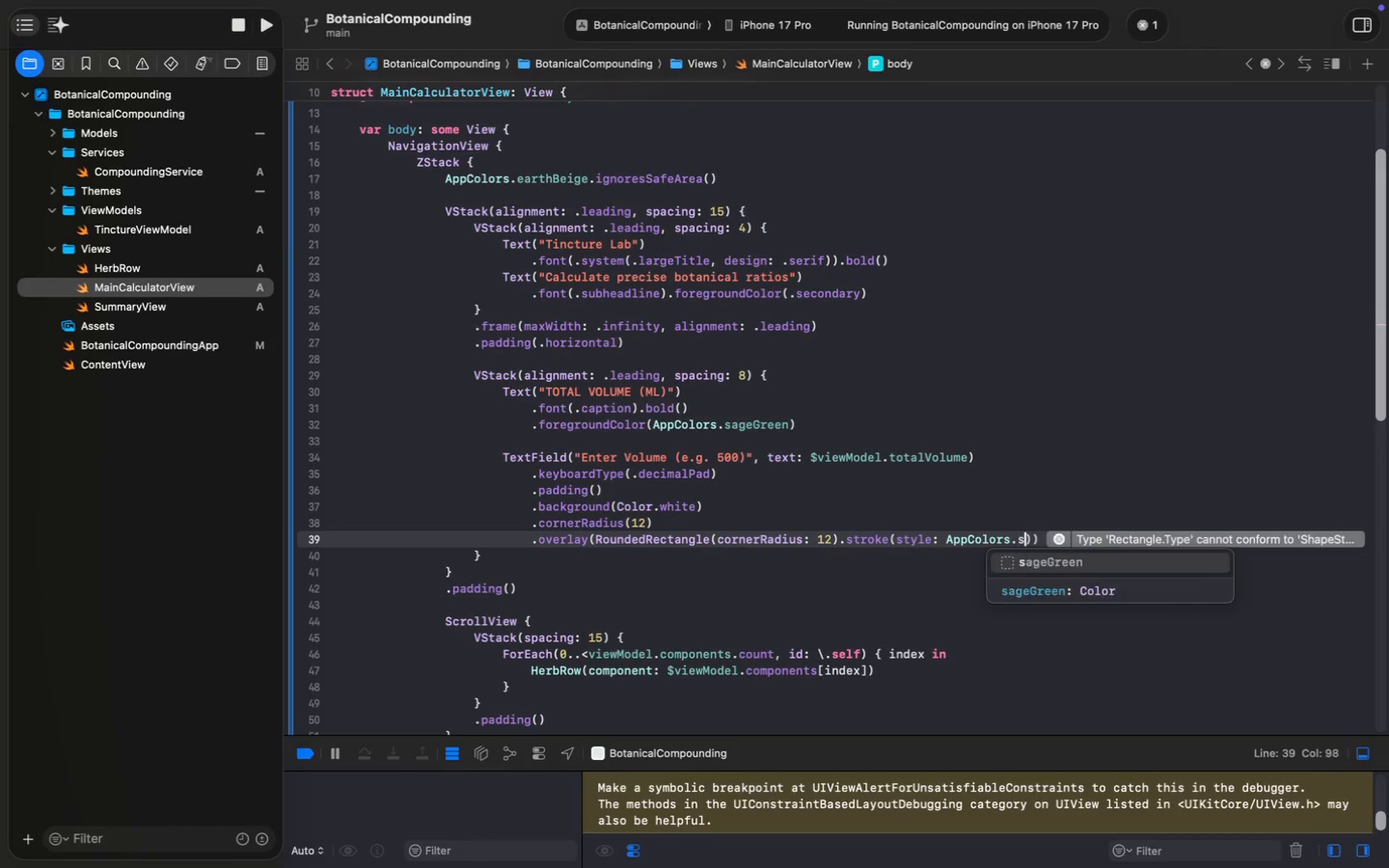 
type(.sa)
 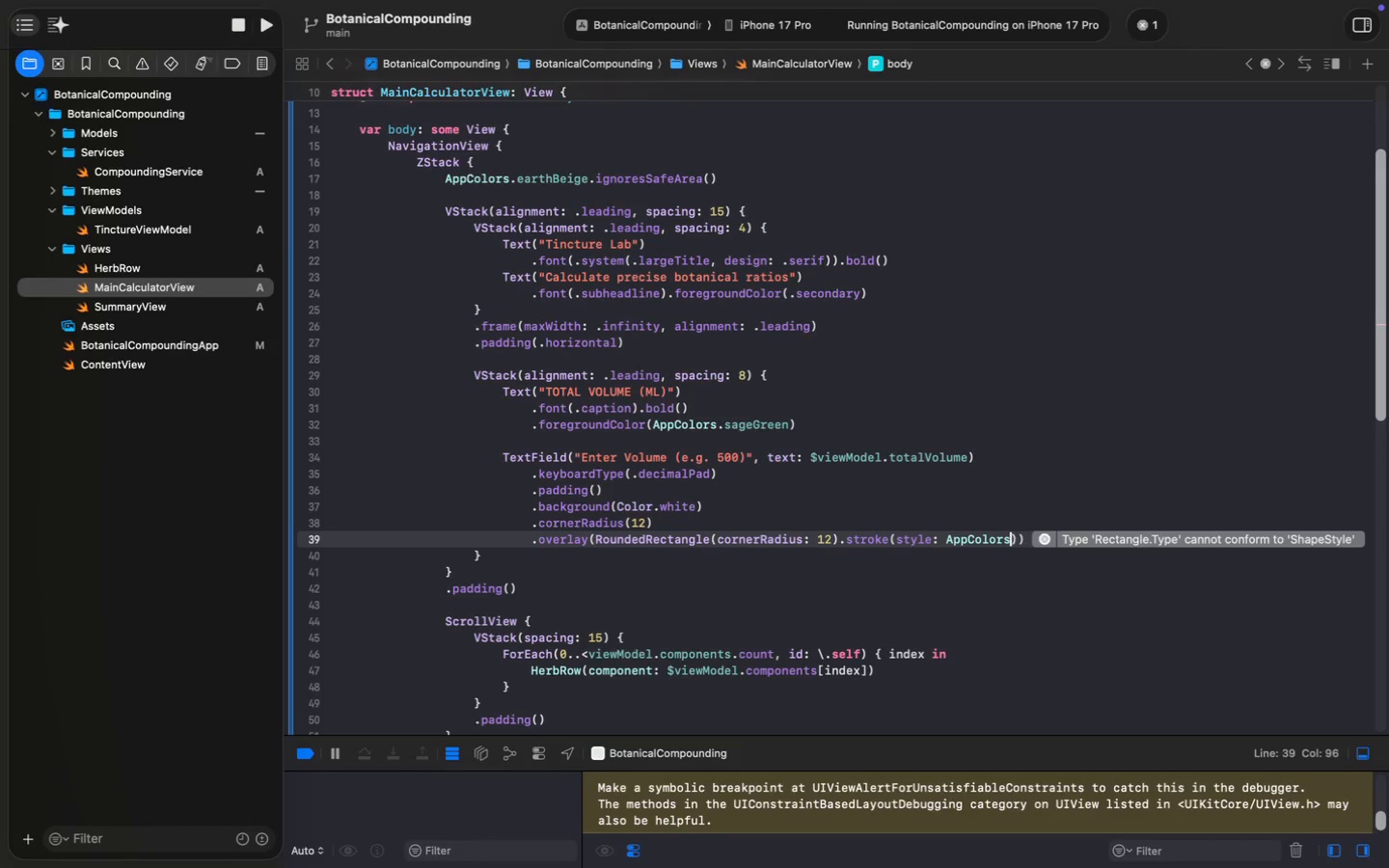 
key(Enter)
 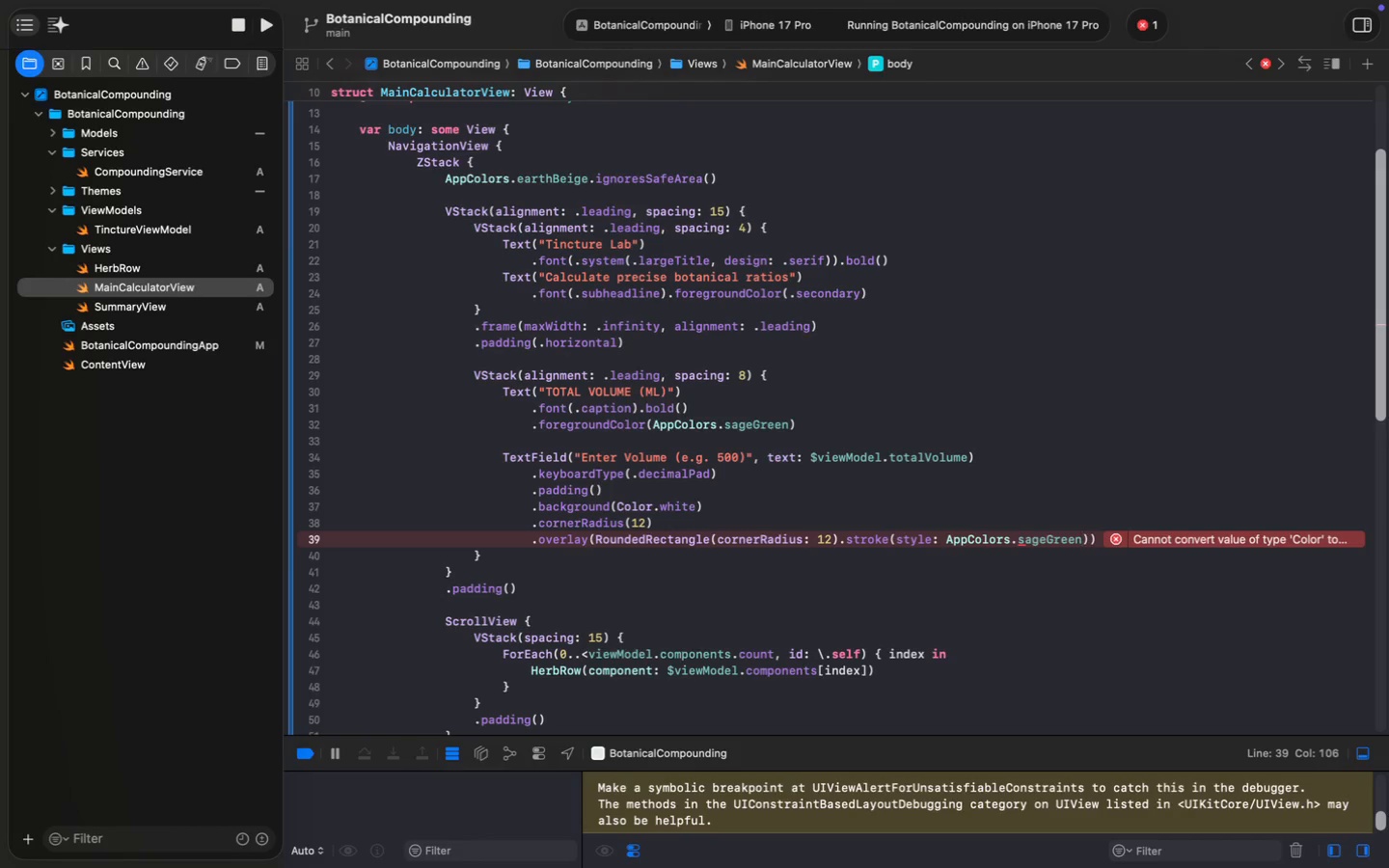 
wait(5.23)
 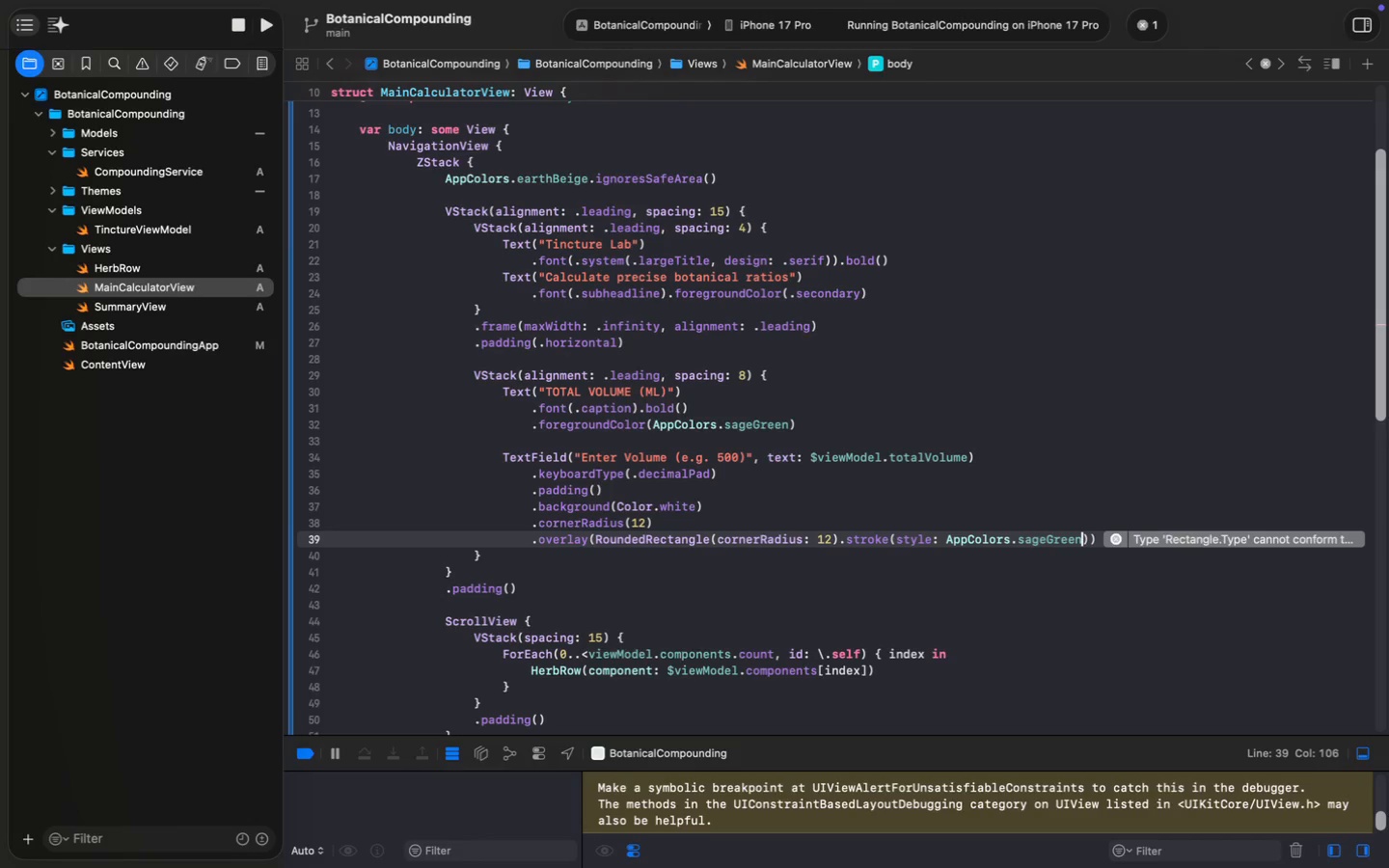 
type(.op)
 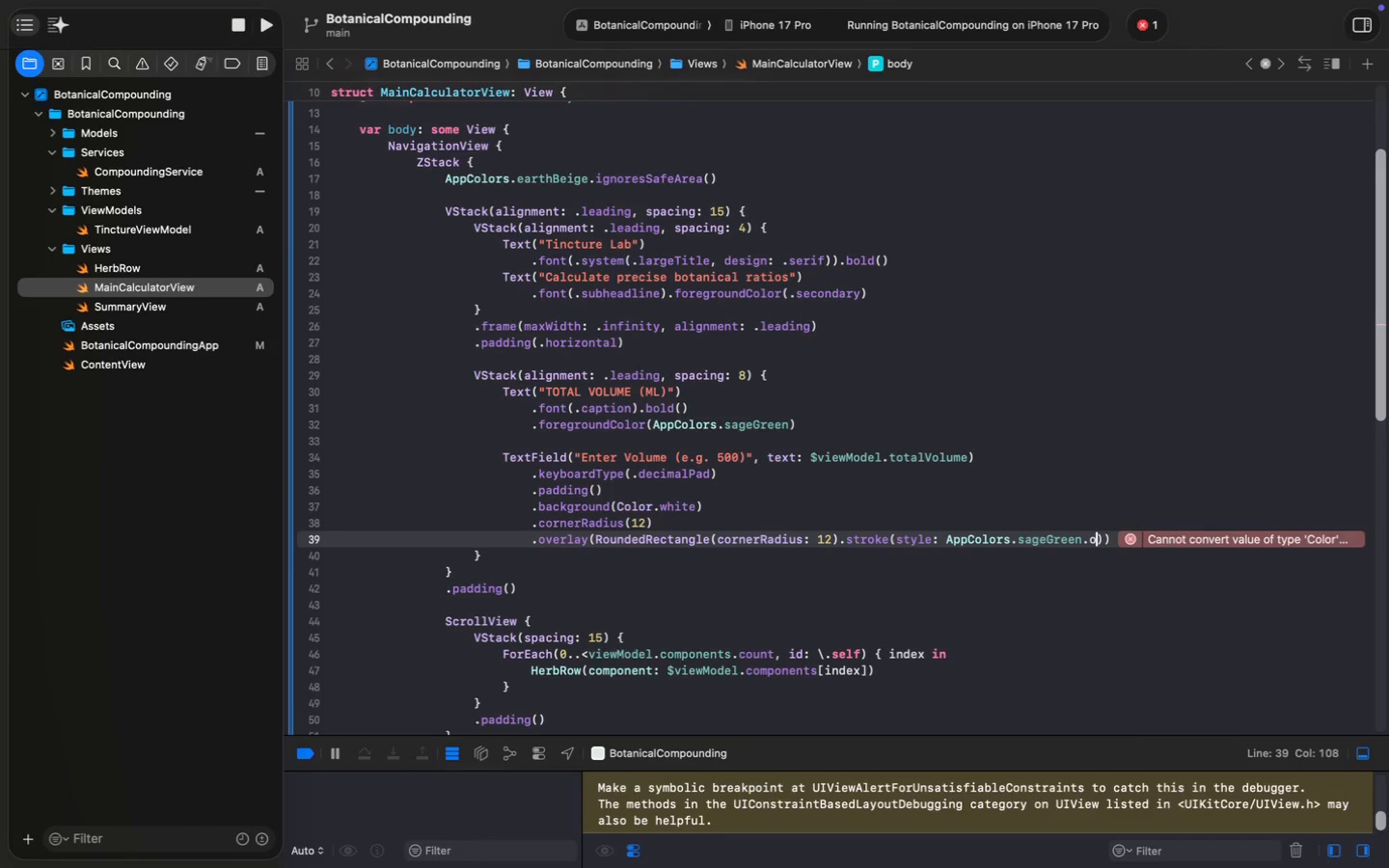 
key(Enter)
 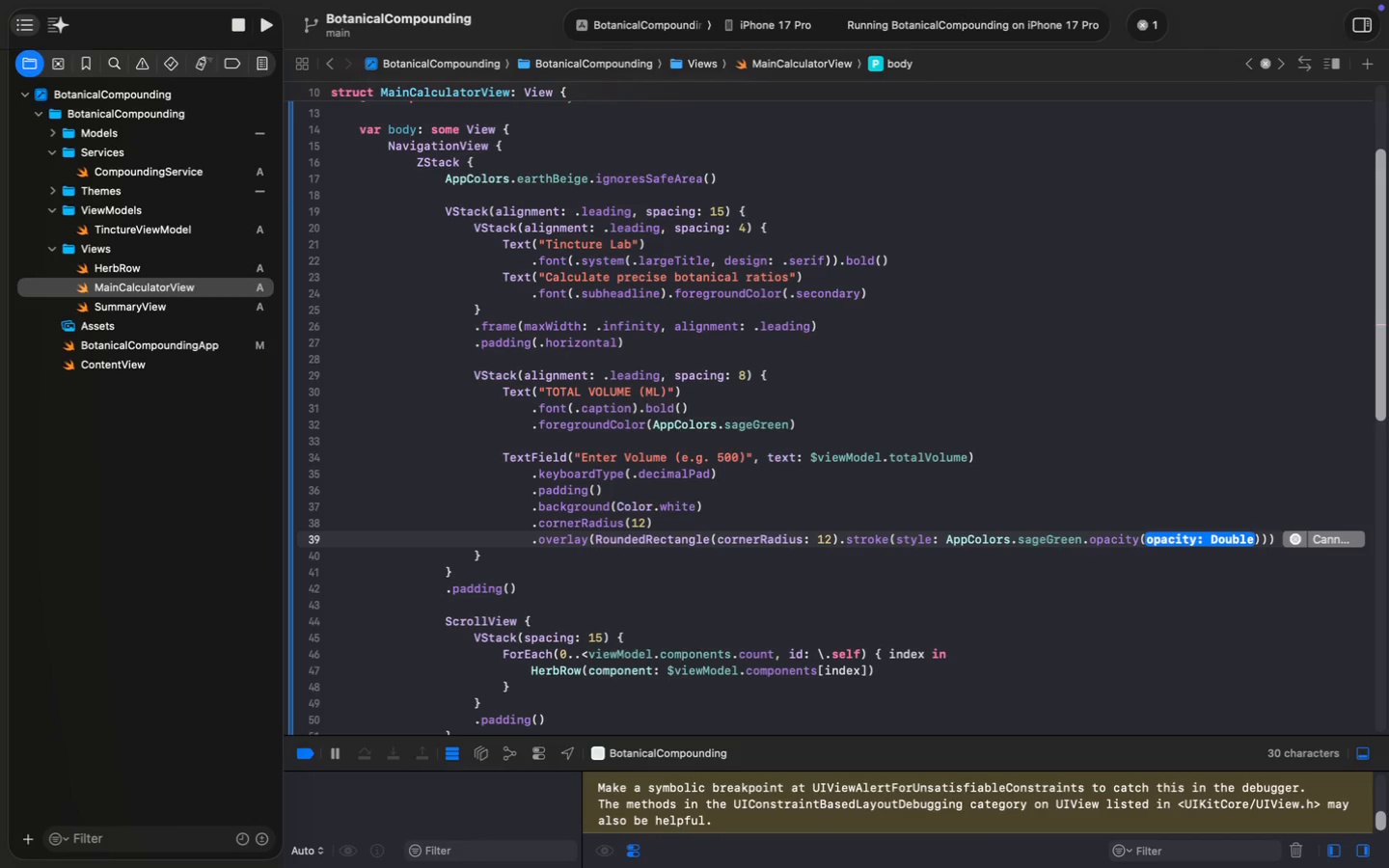 
key(0)
 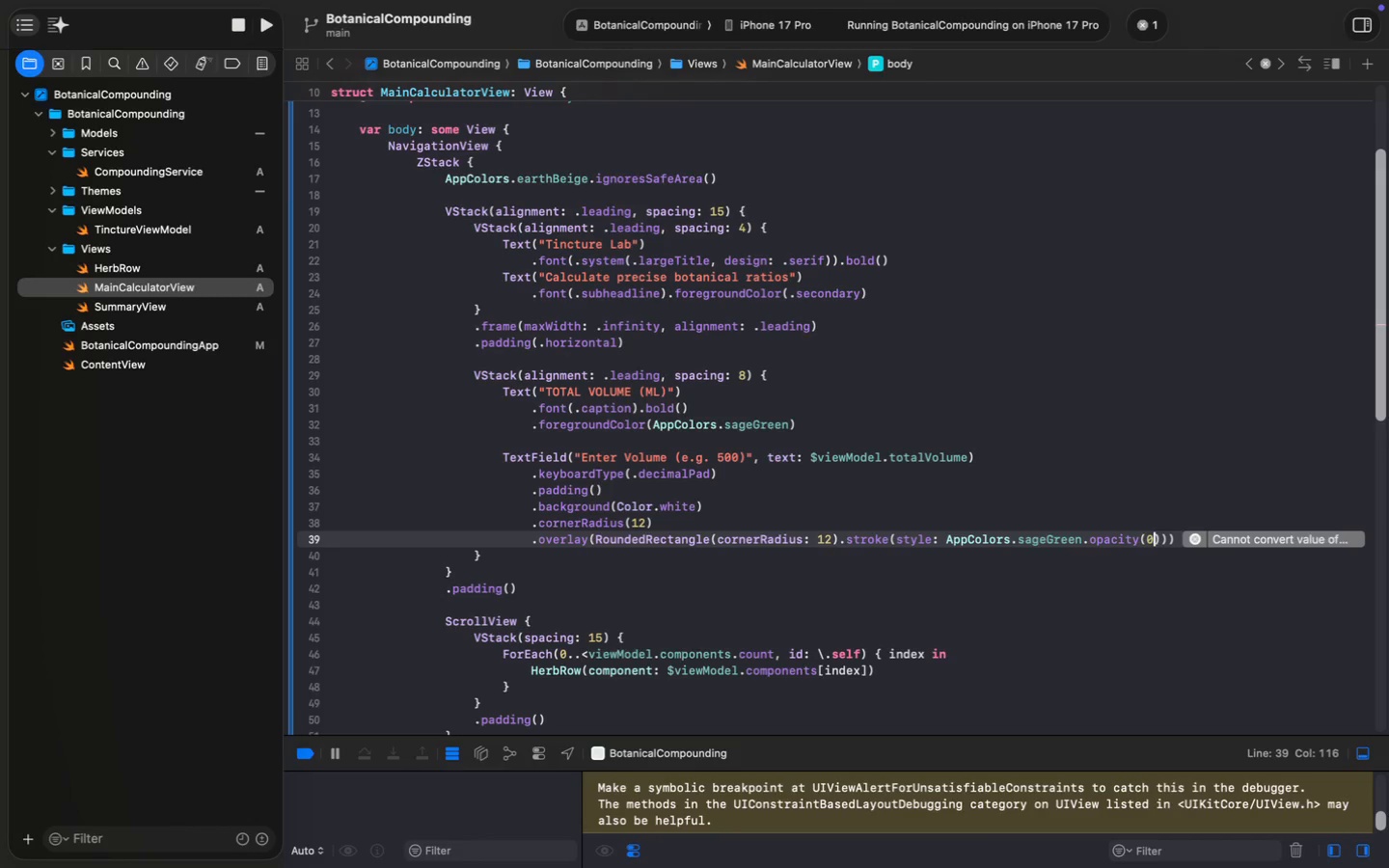 
key(Period)
 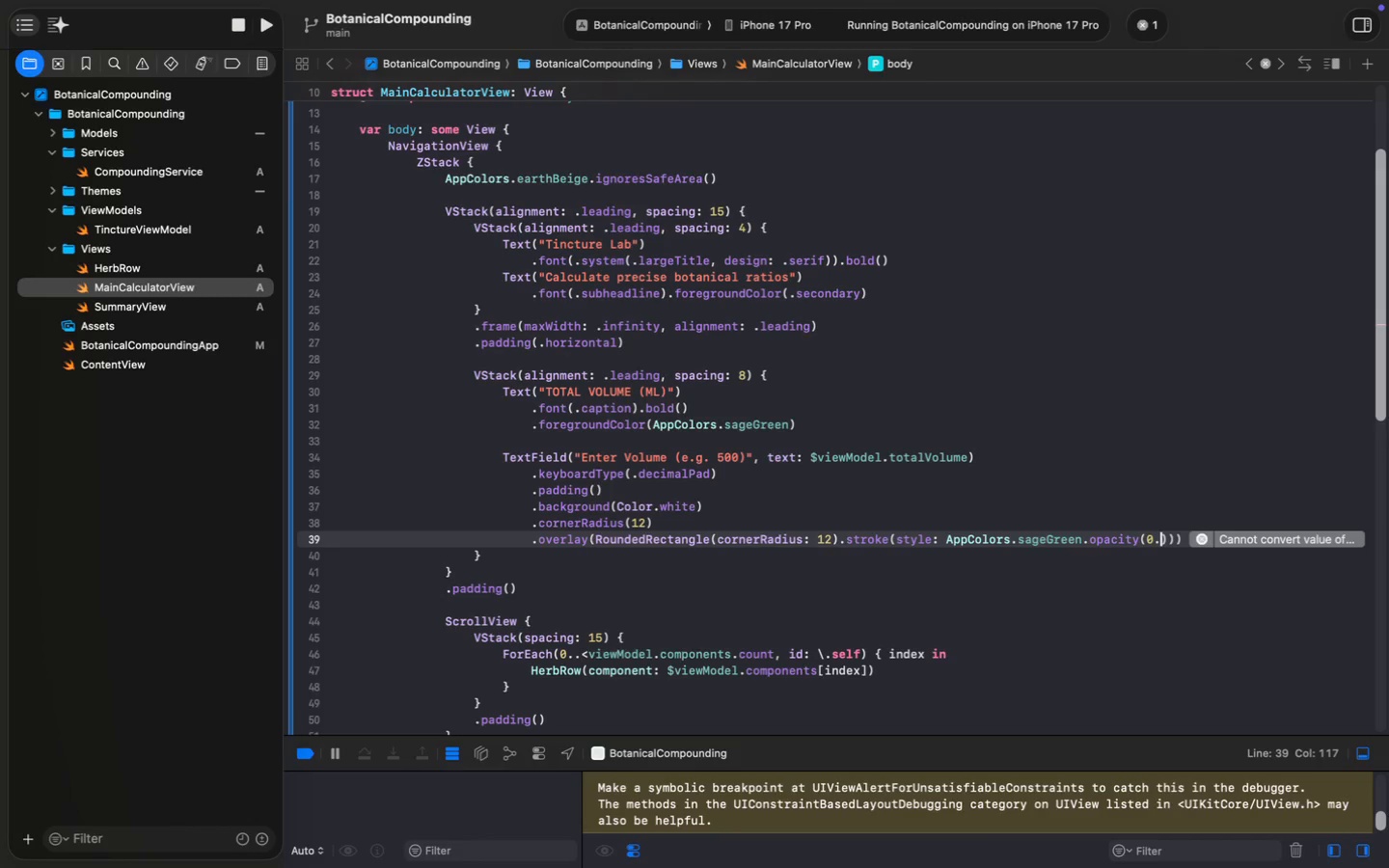 
key(3)
 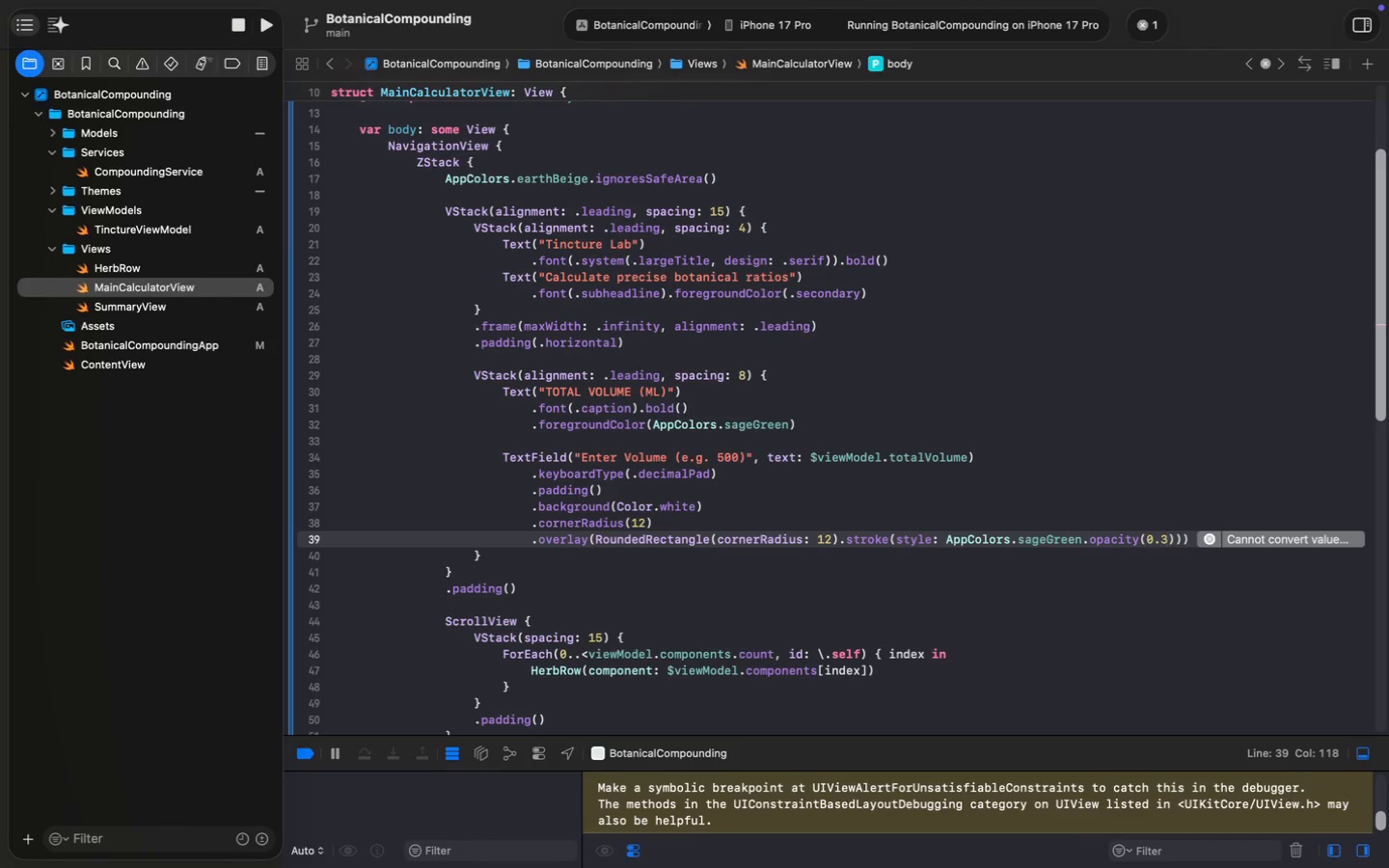 
key(ArrowRight)
 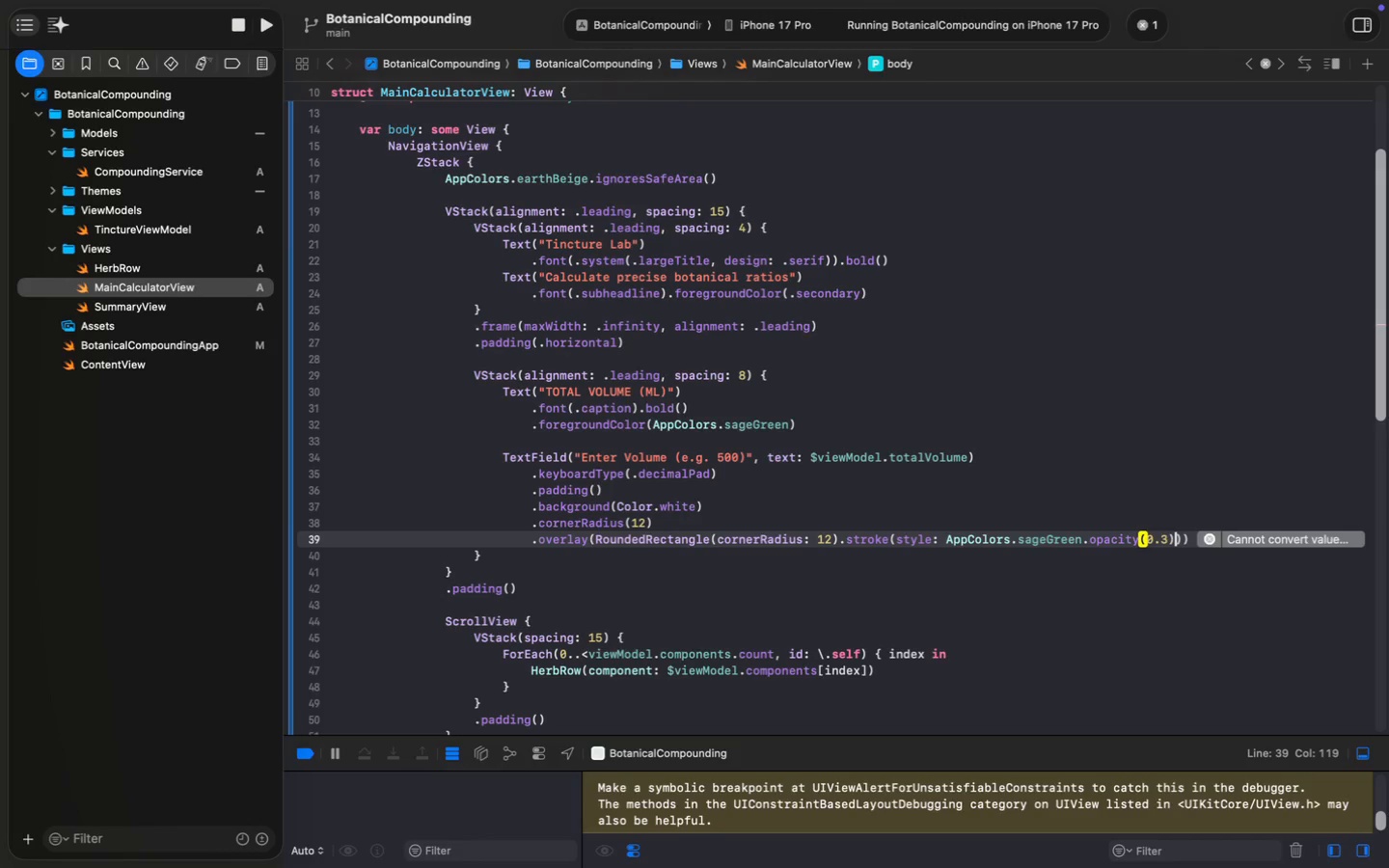 
type(, line)
key(Tab)
 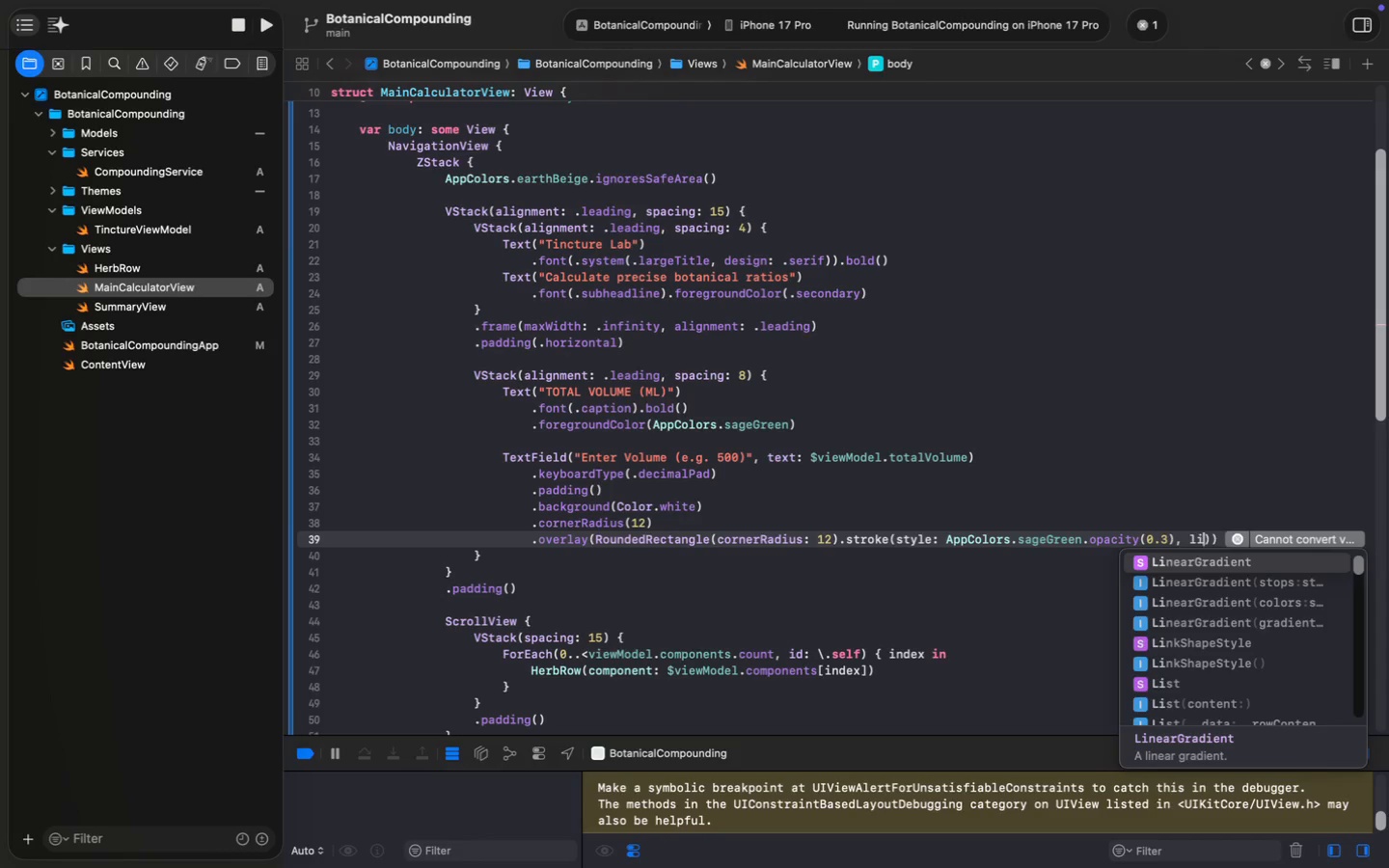 
key(Meta+Z)
 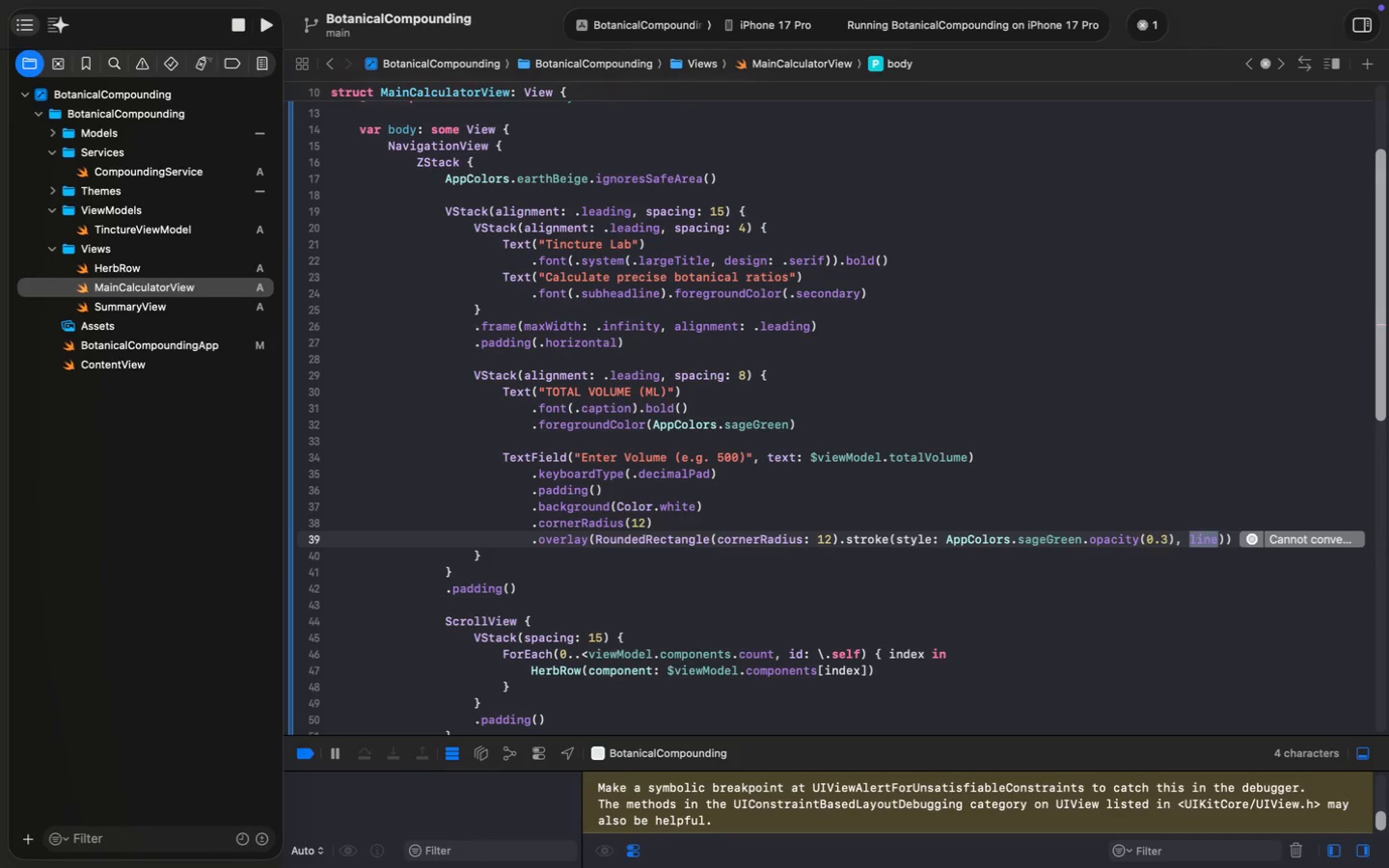 
key(ArrowRight)
 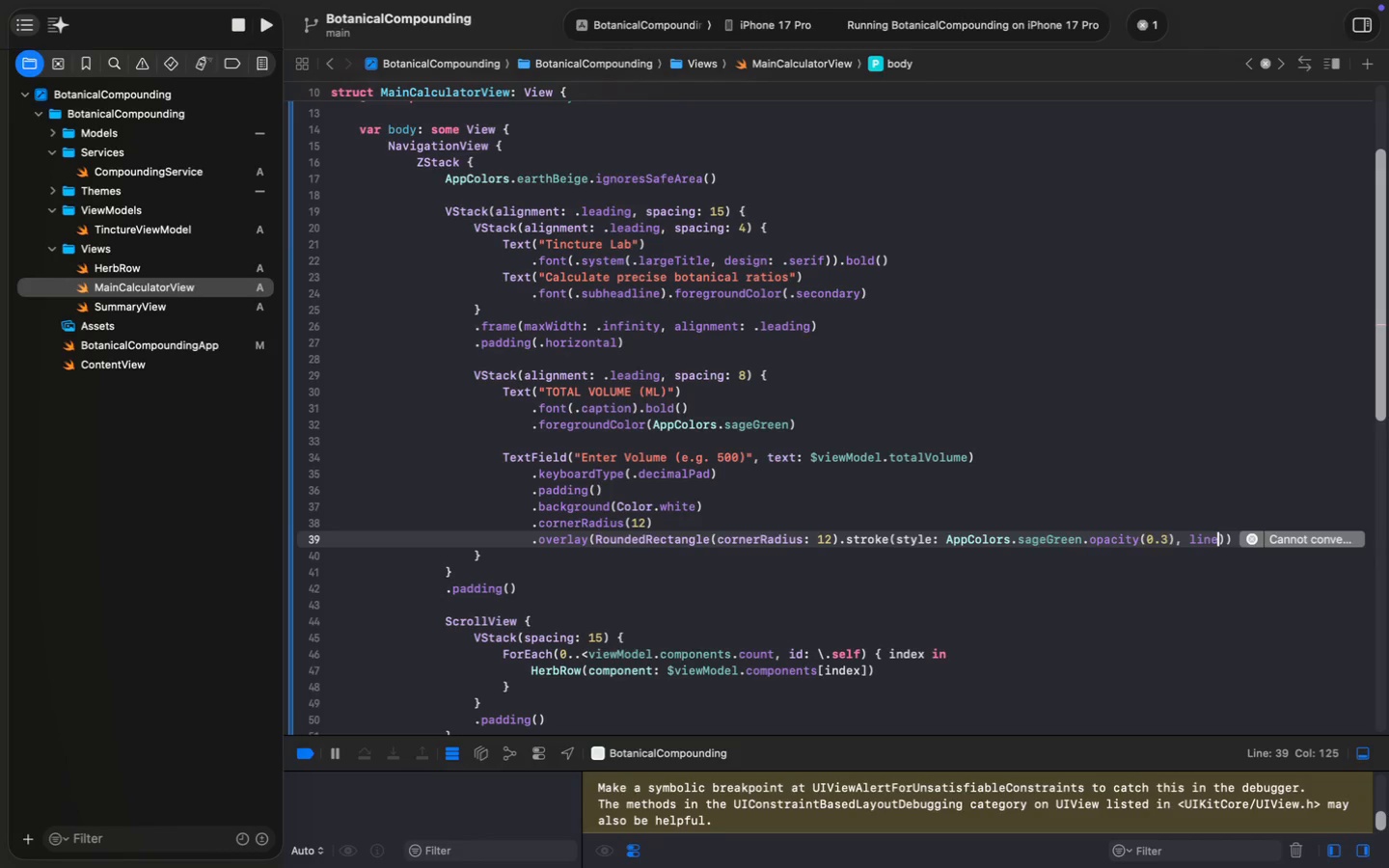 
key(Shift+W)
 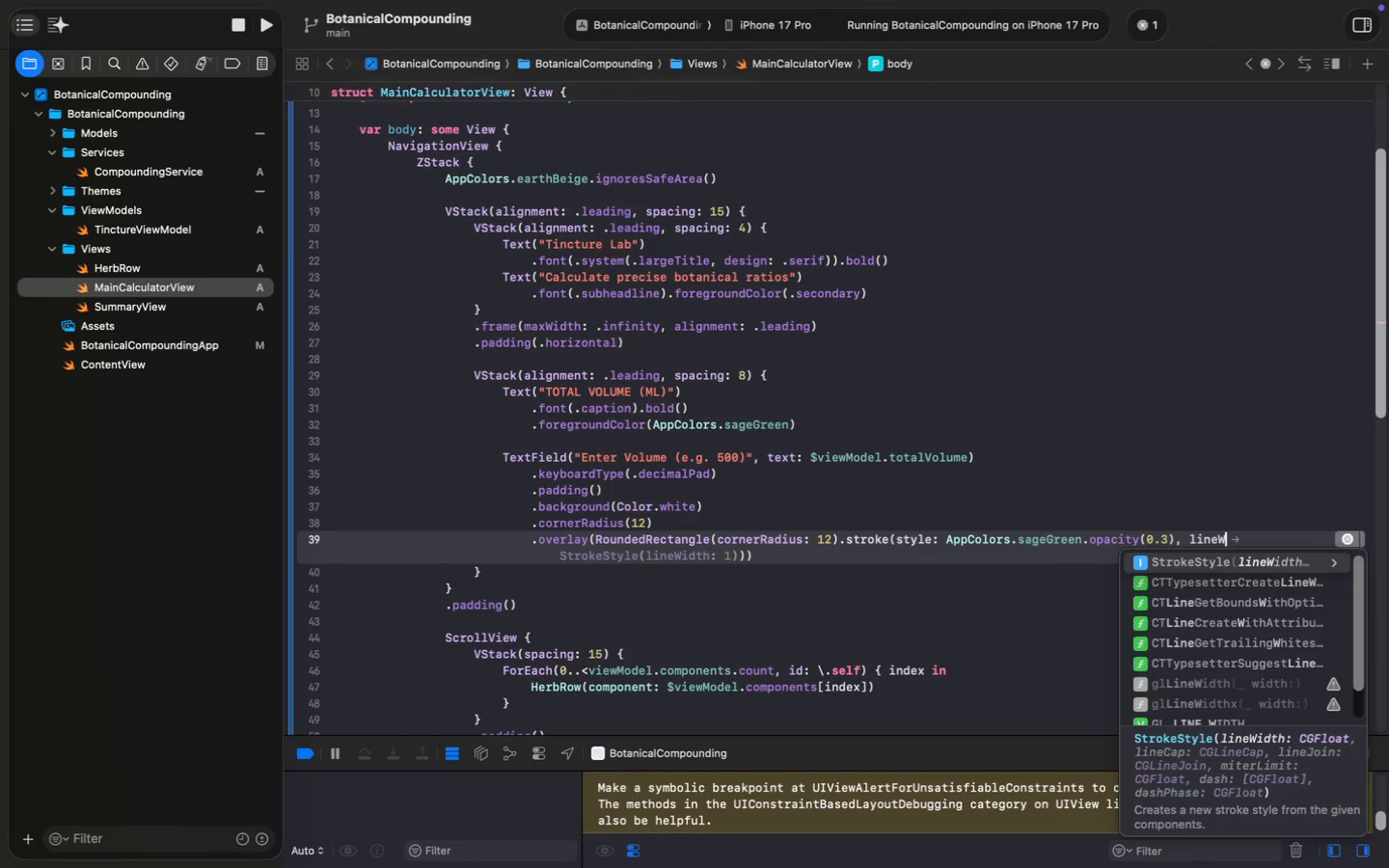 
type(idth: 1)
 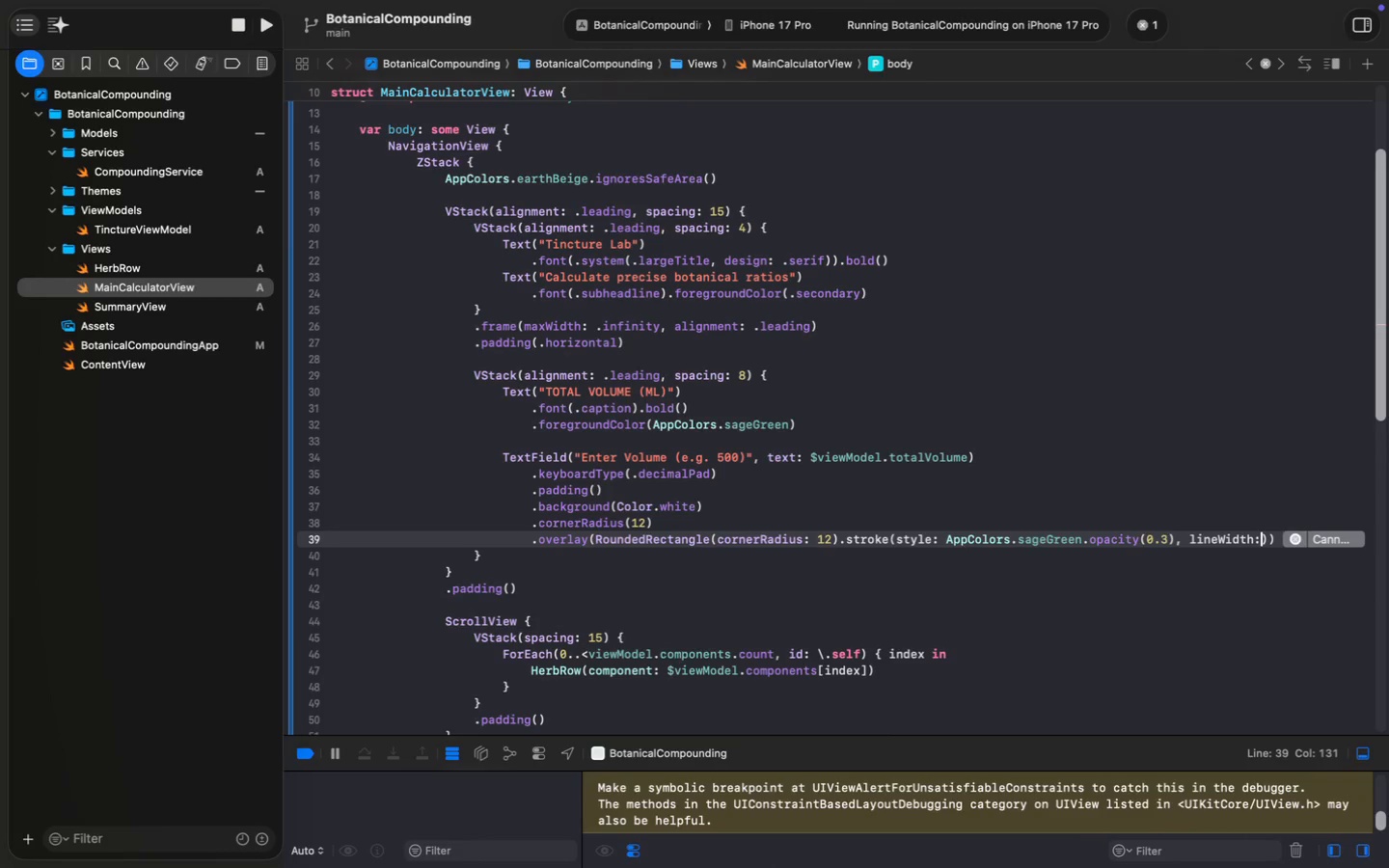 
 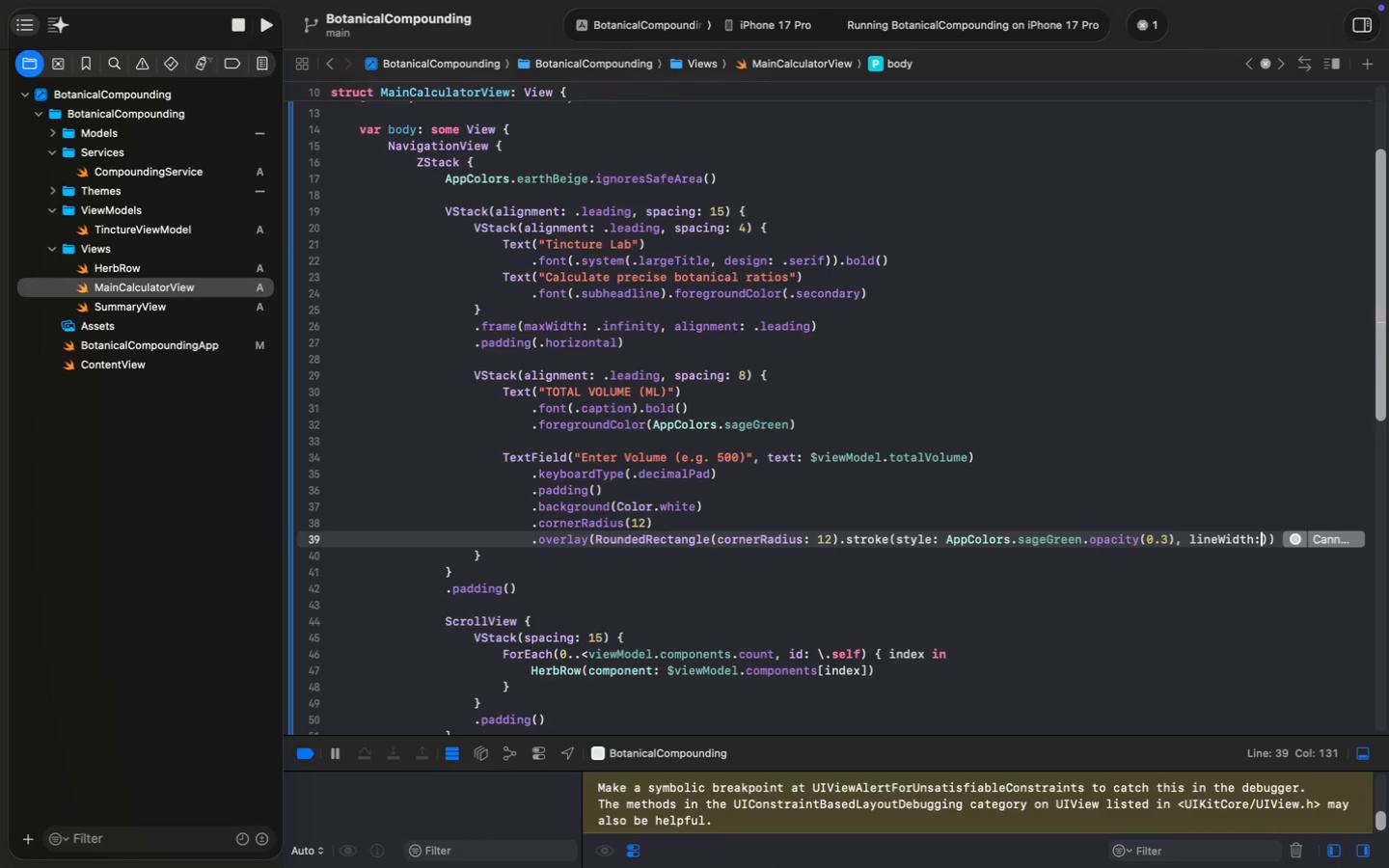 
hold_key(key=CommandLeft, duration=0.76)
 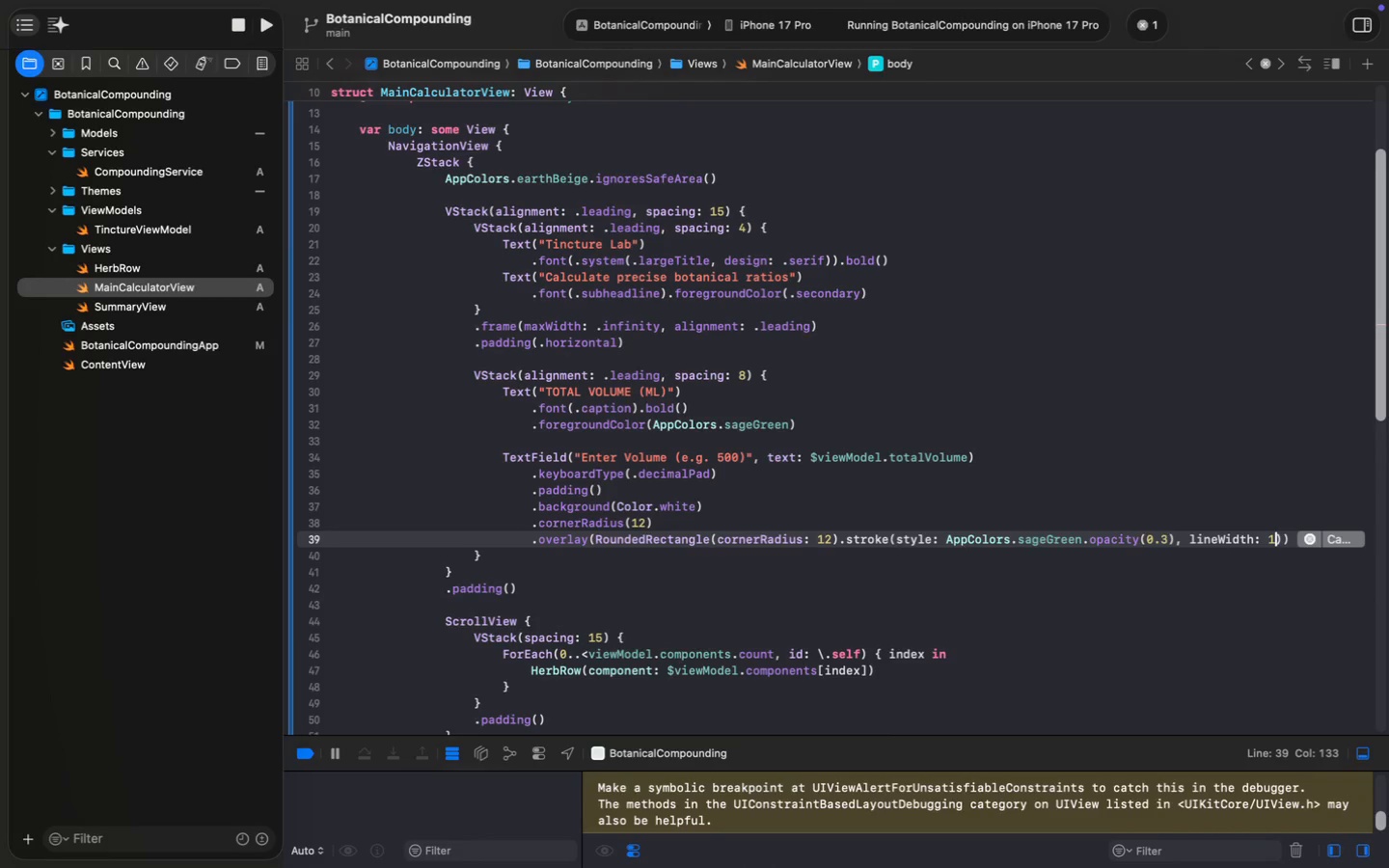 
key(Meta+S)
 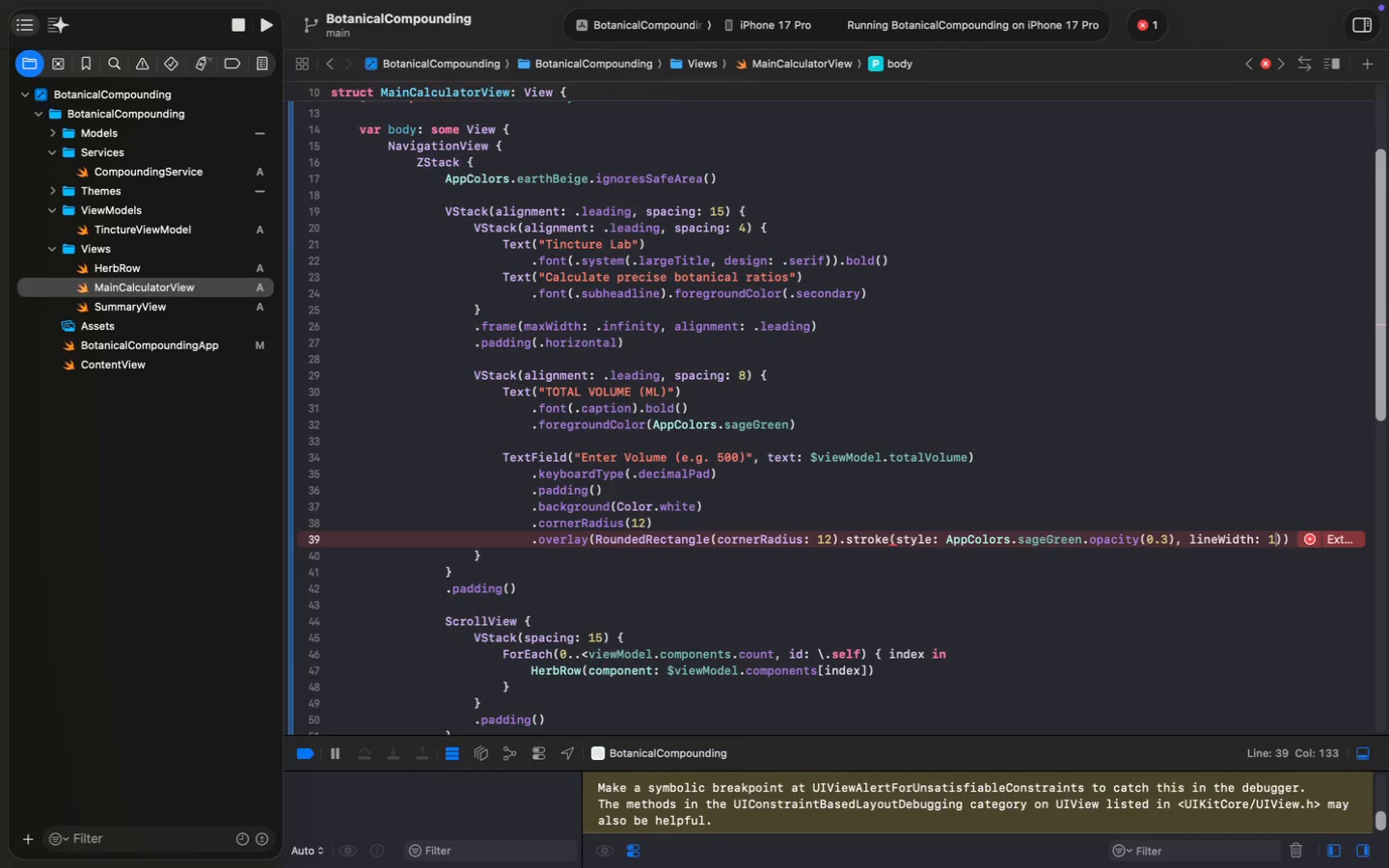 
wait(7.38)
 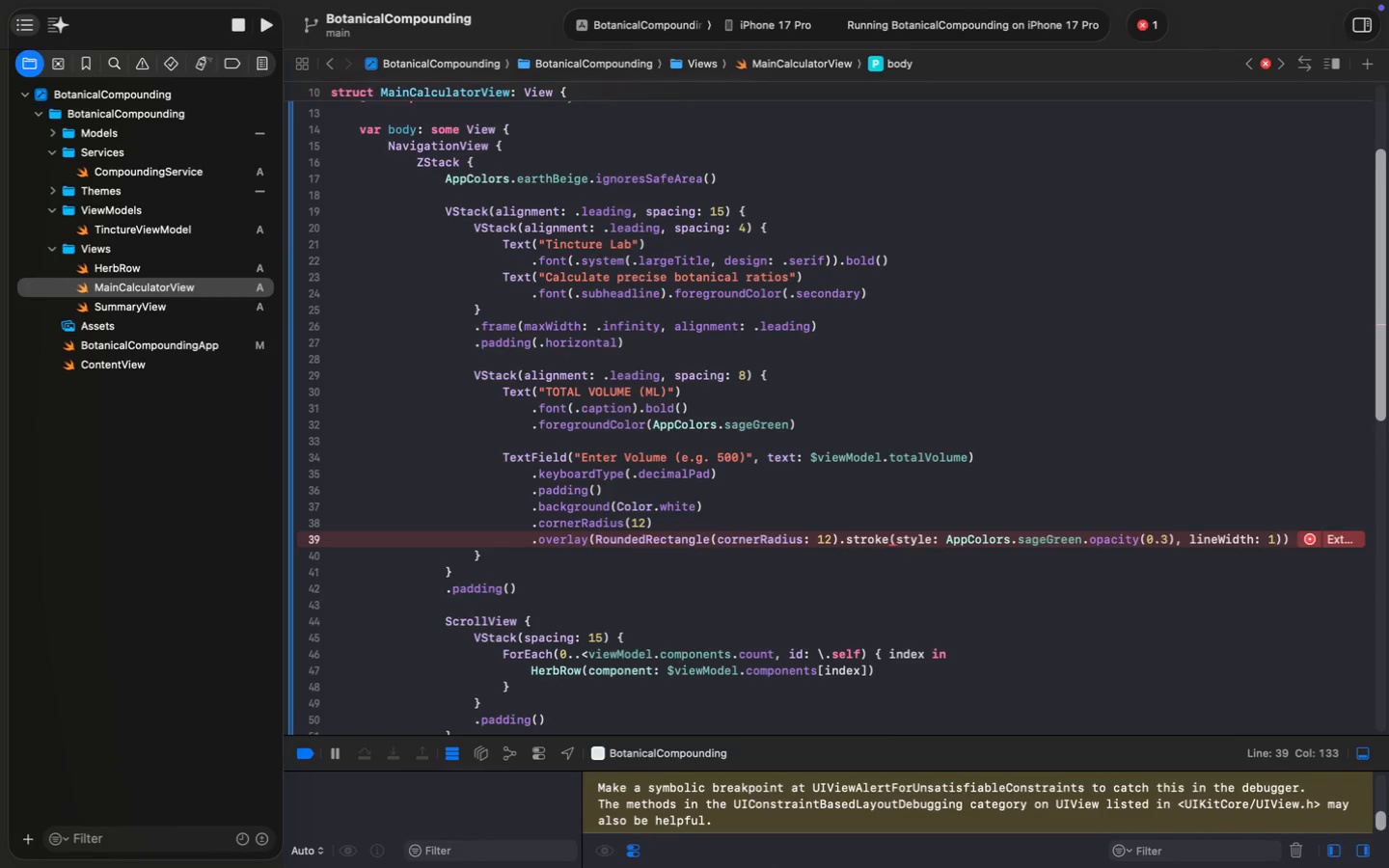 
left_click_drag(start_coordinate=[941, 541], to_coordinate=[899, 541])
 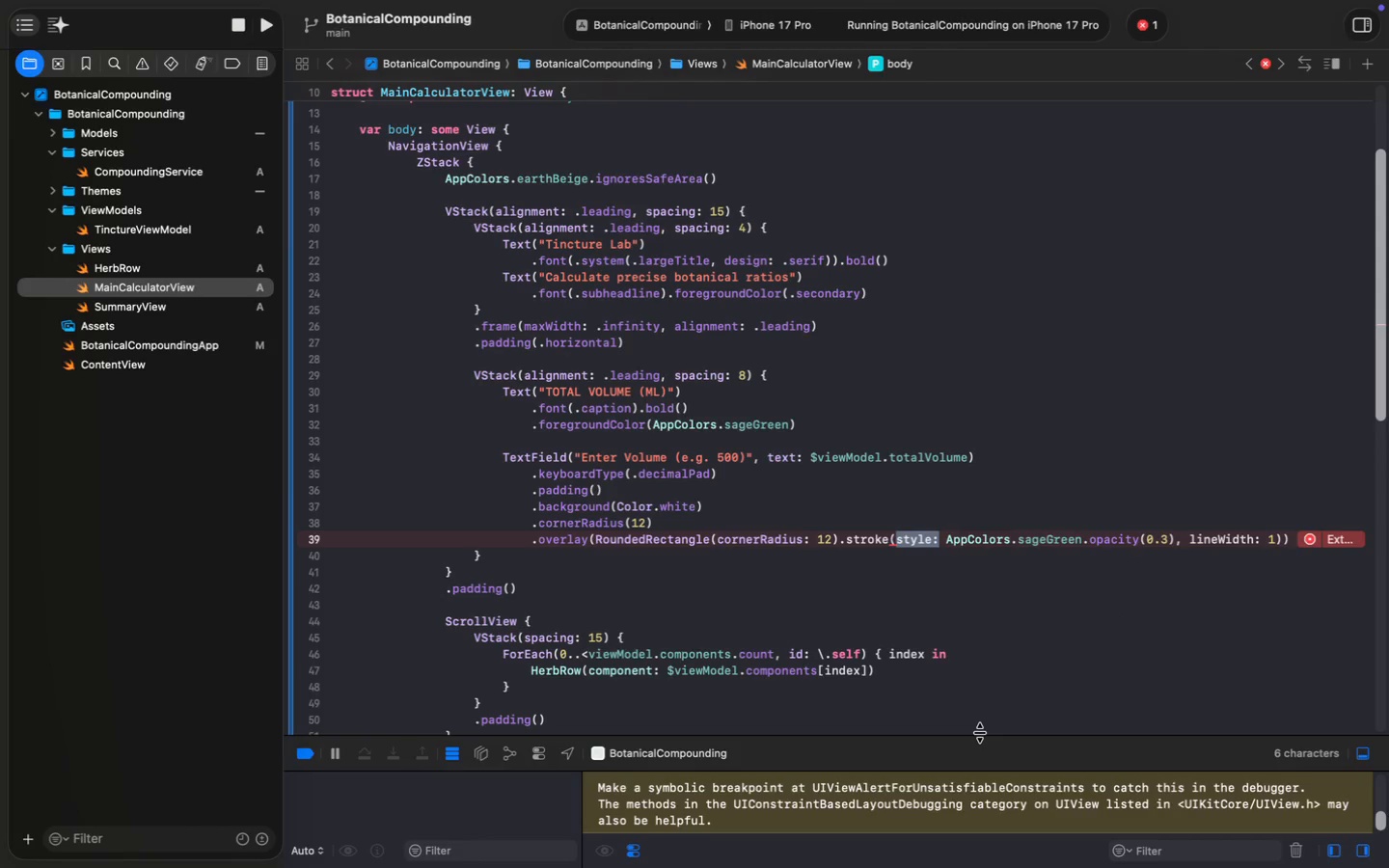 
key(Backspace)
 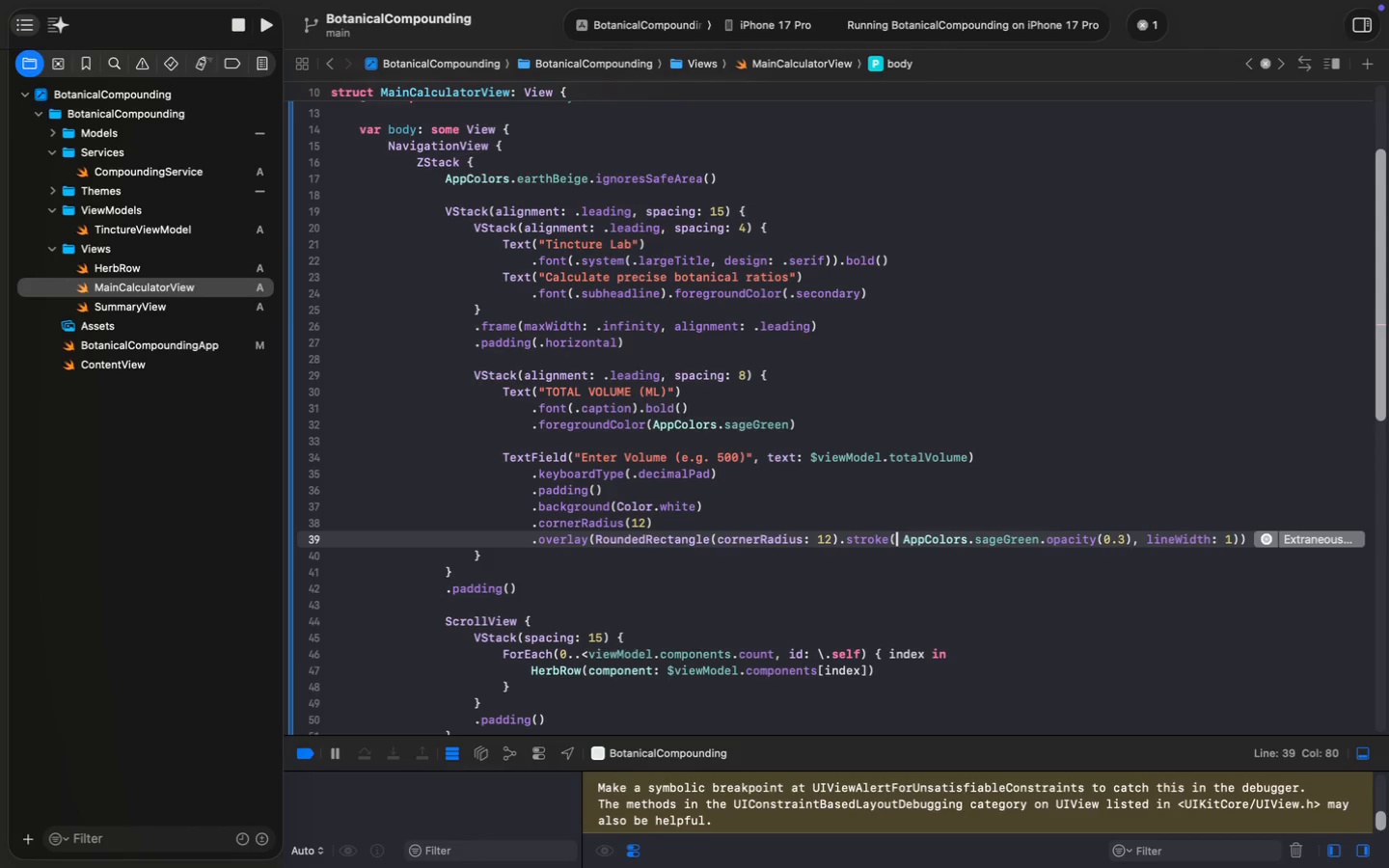 
key(ArrowRight)
 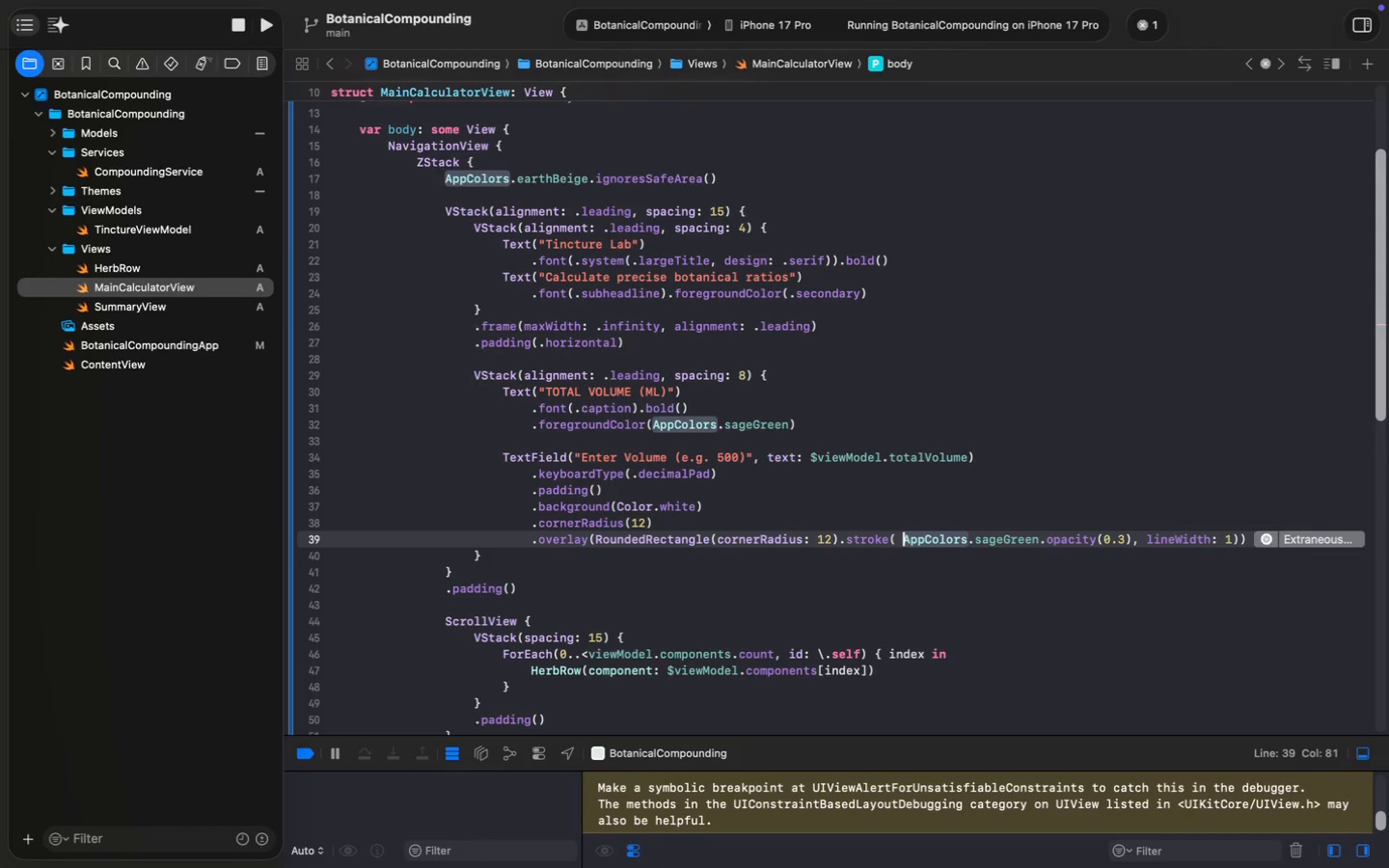 
key(Backspace)
 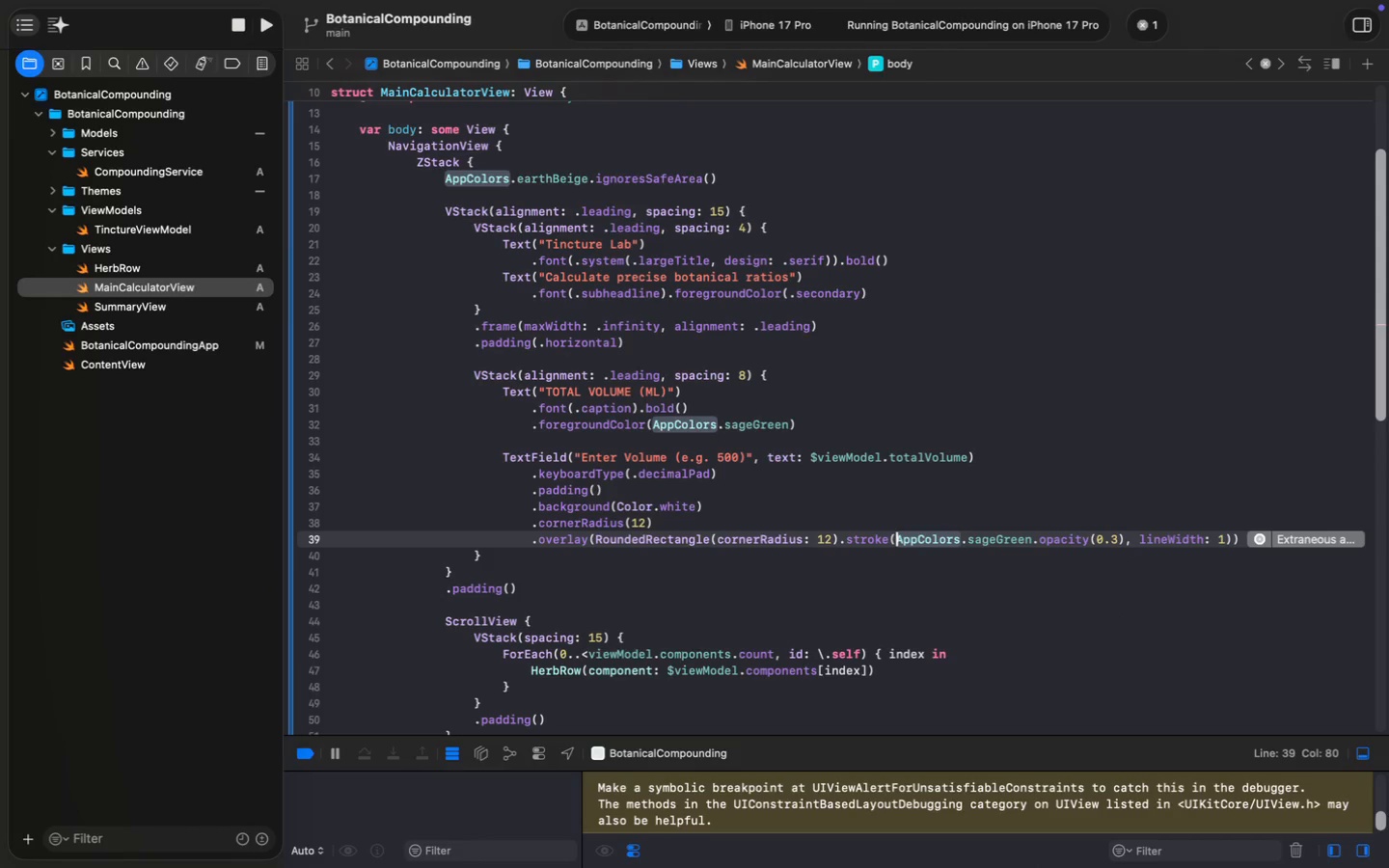 
key(Meta+S)
 